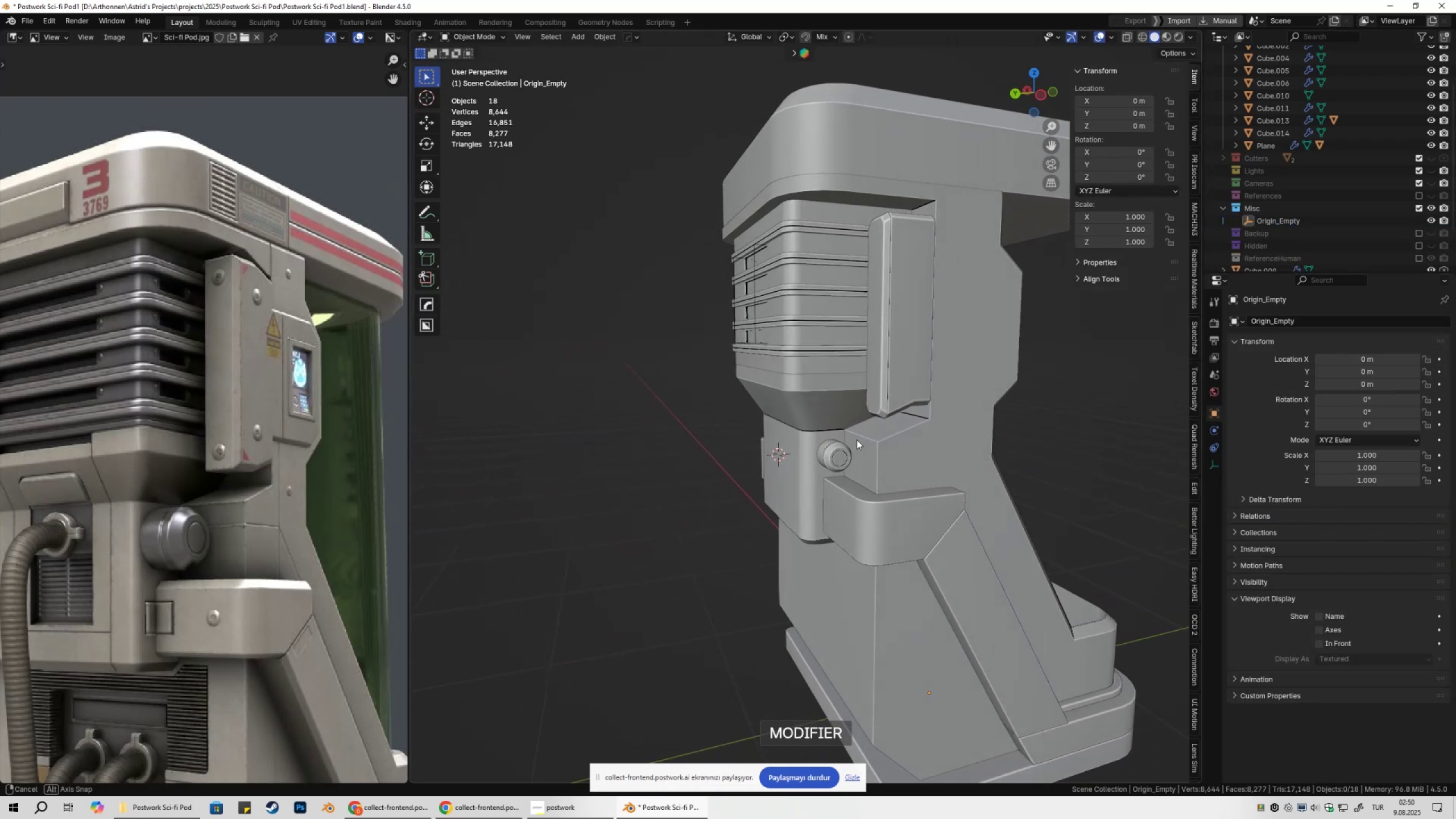 
key(Shift+ShiftLeft)
 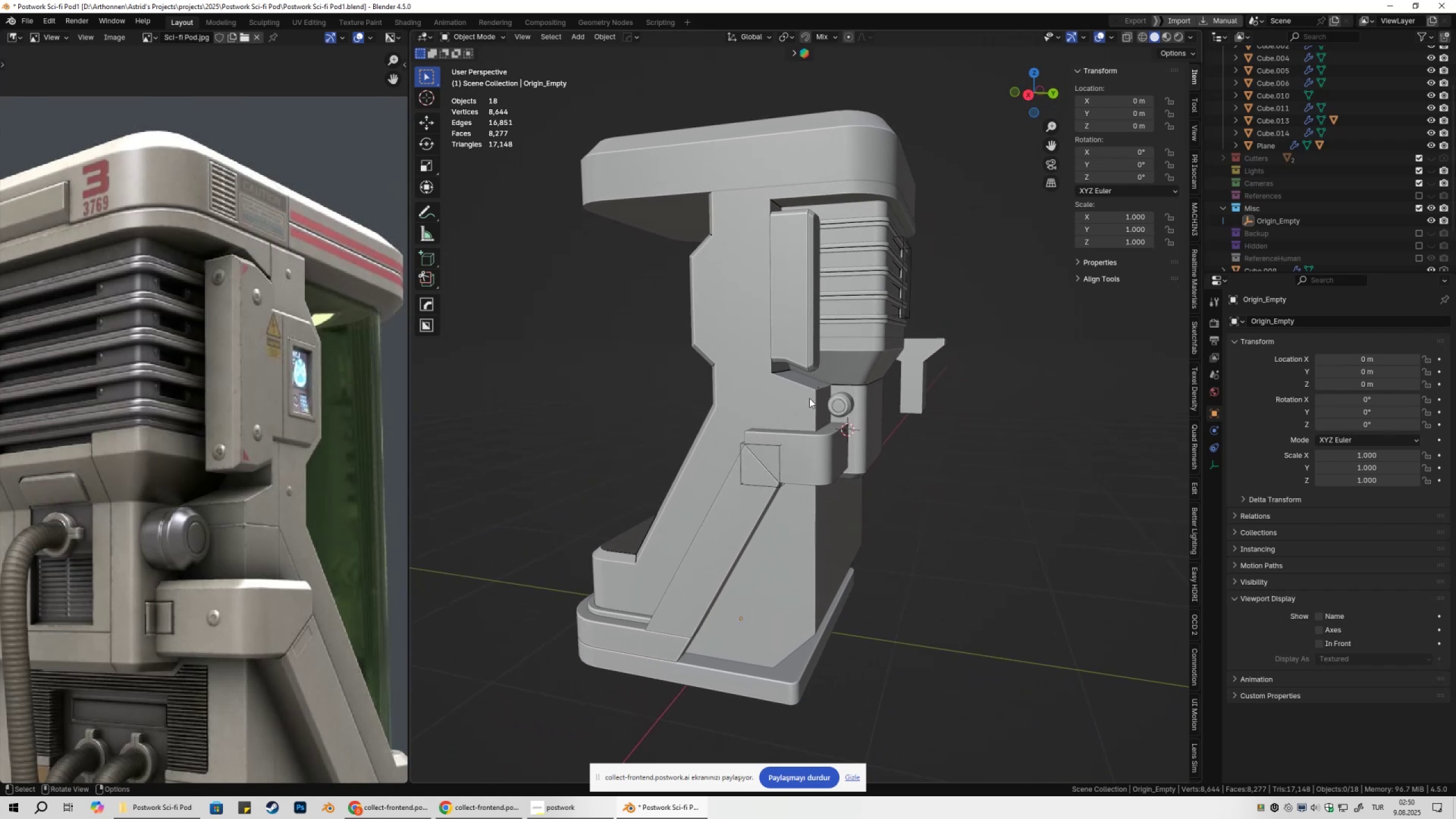 
wait(8.96)
 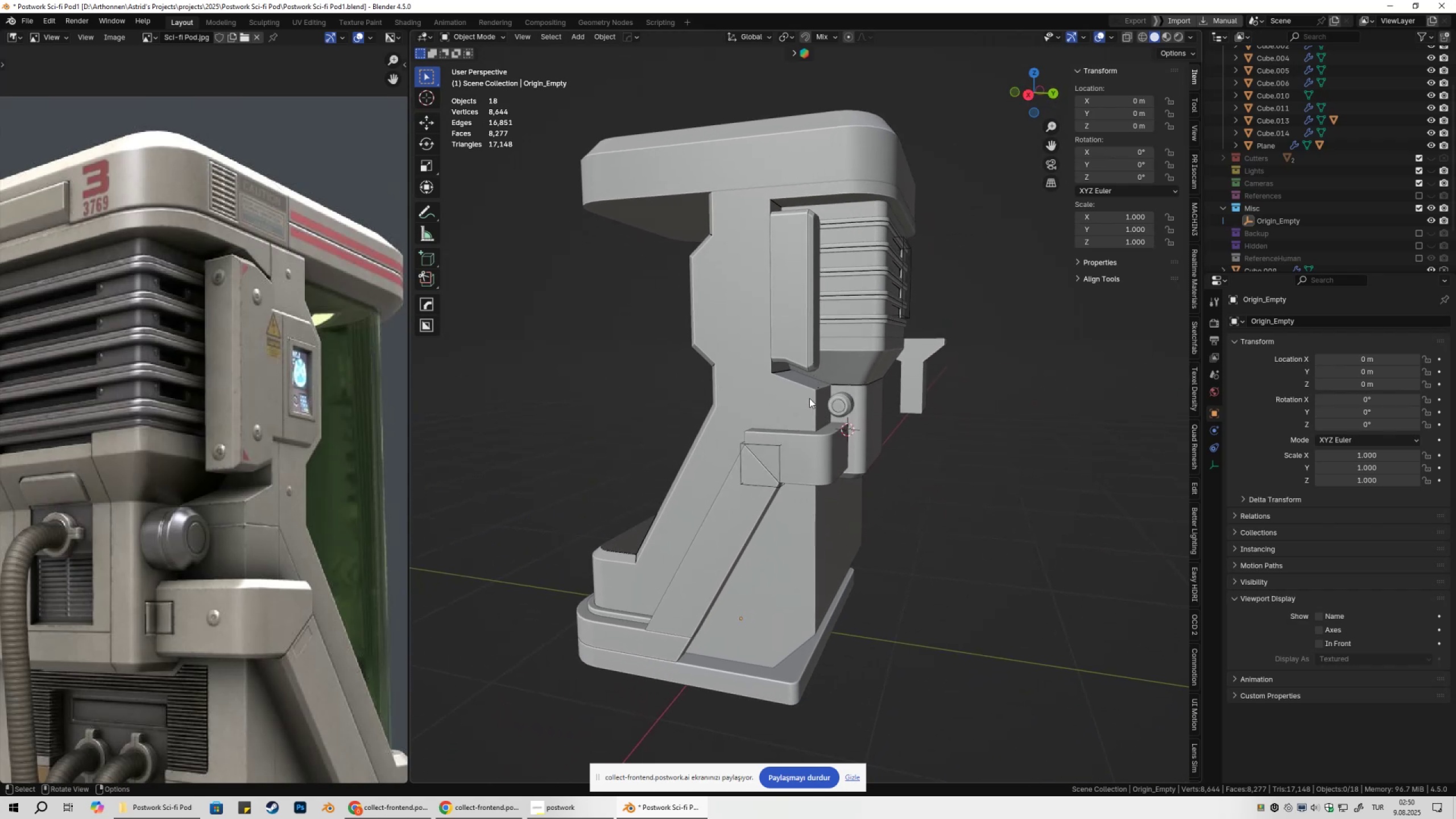 
scroll: coordinate [860, 370], scroll_direction: down, amount: 3.0
 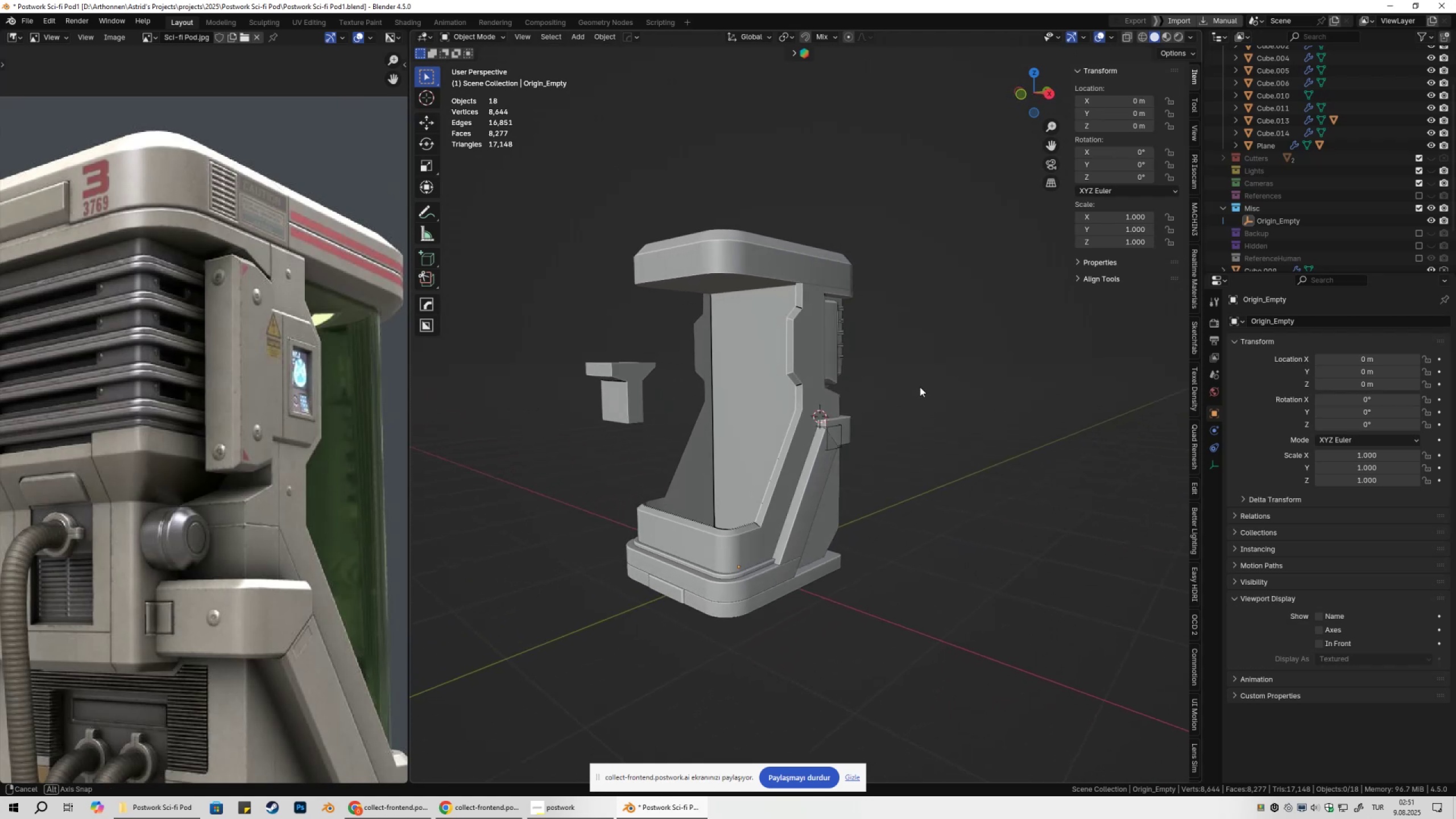 
scroll: coordinate [764, 515], scroll_direction: up, amount: 9.0
 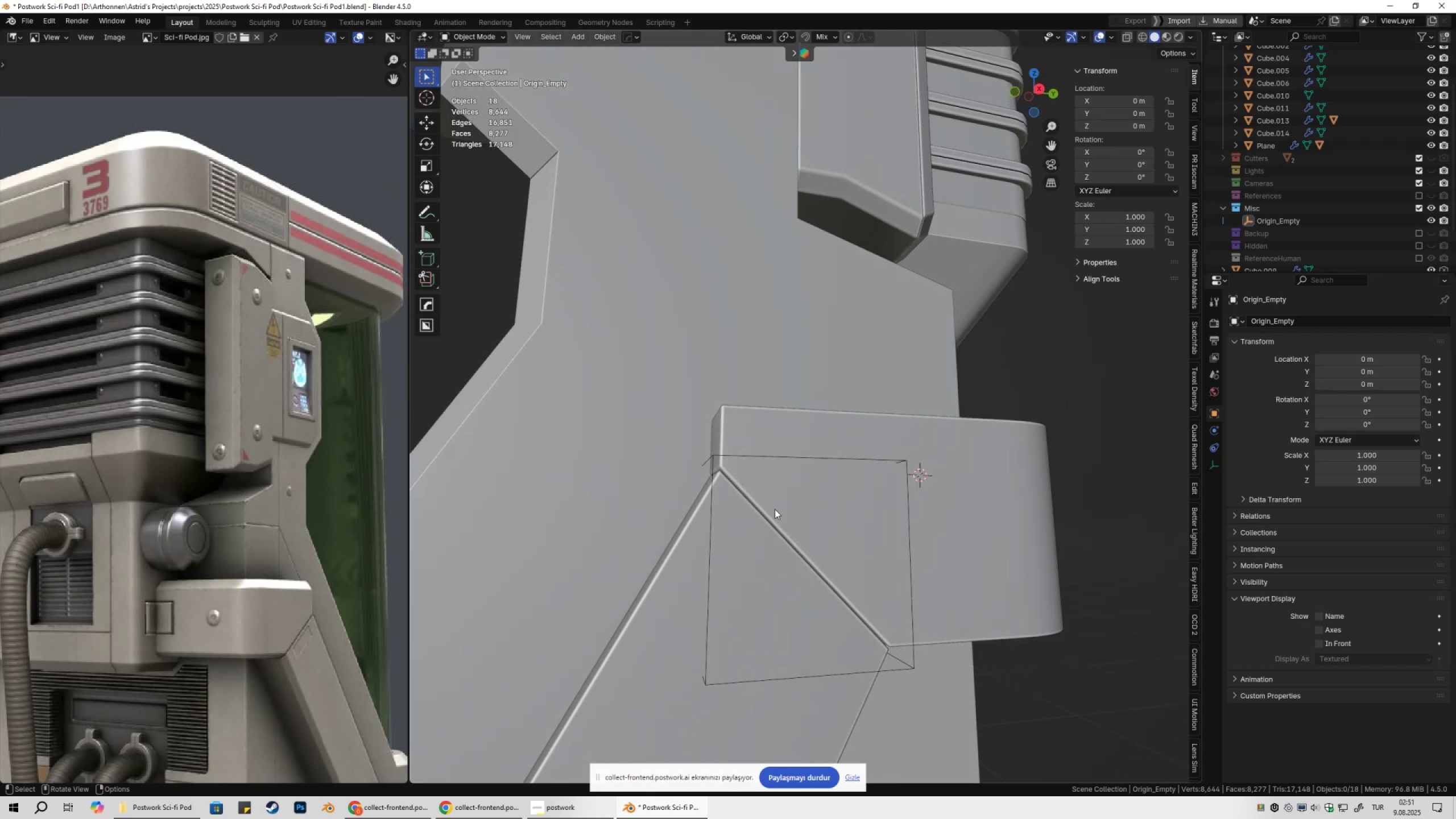 
scroll: coordinate [289, 470], scroll_direction: down, amount: 9.0
 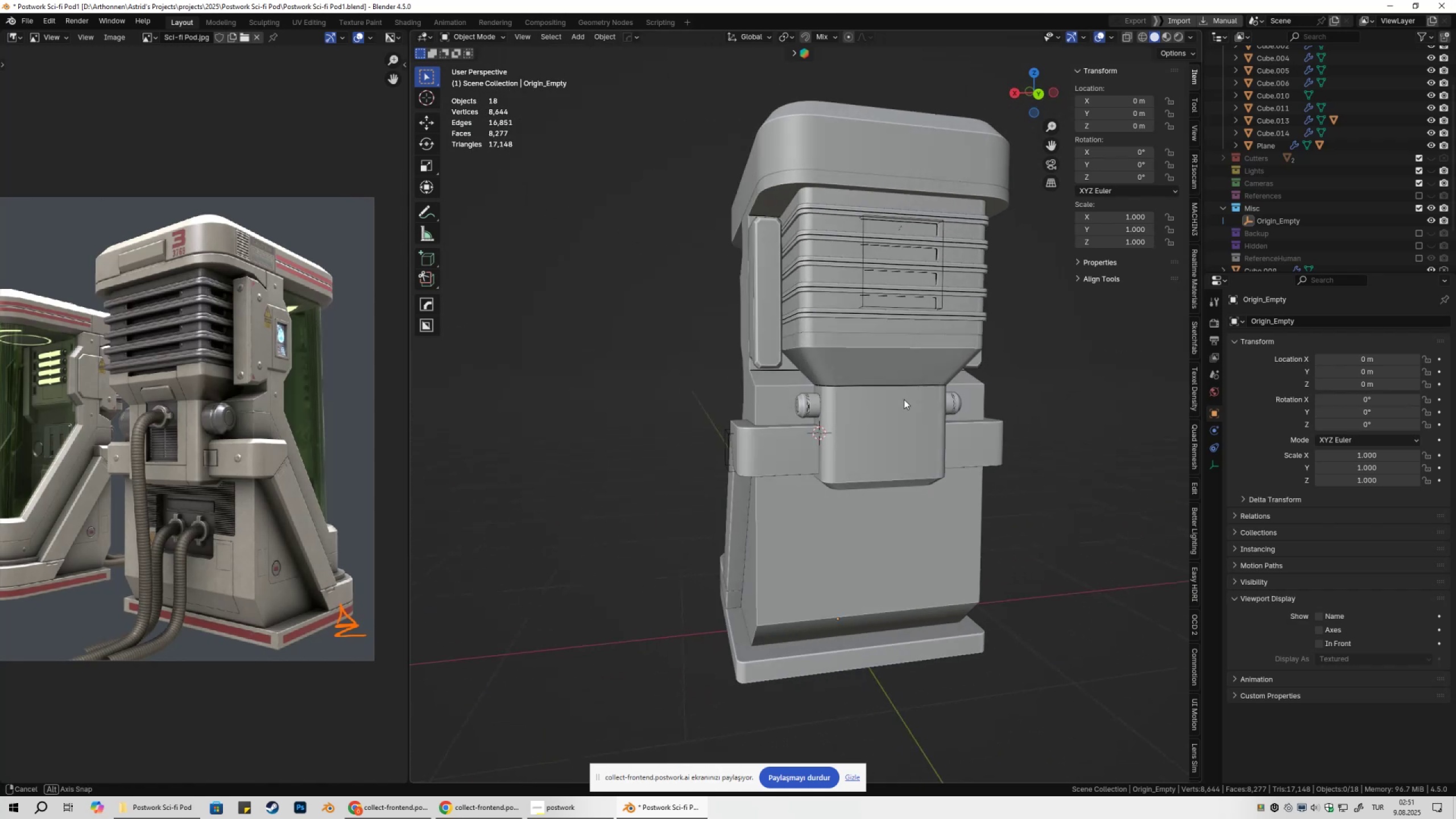 
hold_key(key=ShiftLeft, duration=0.37)
 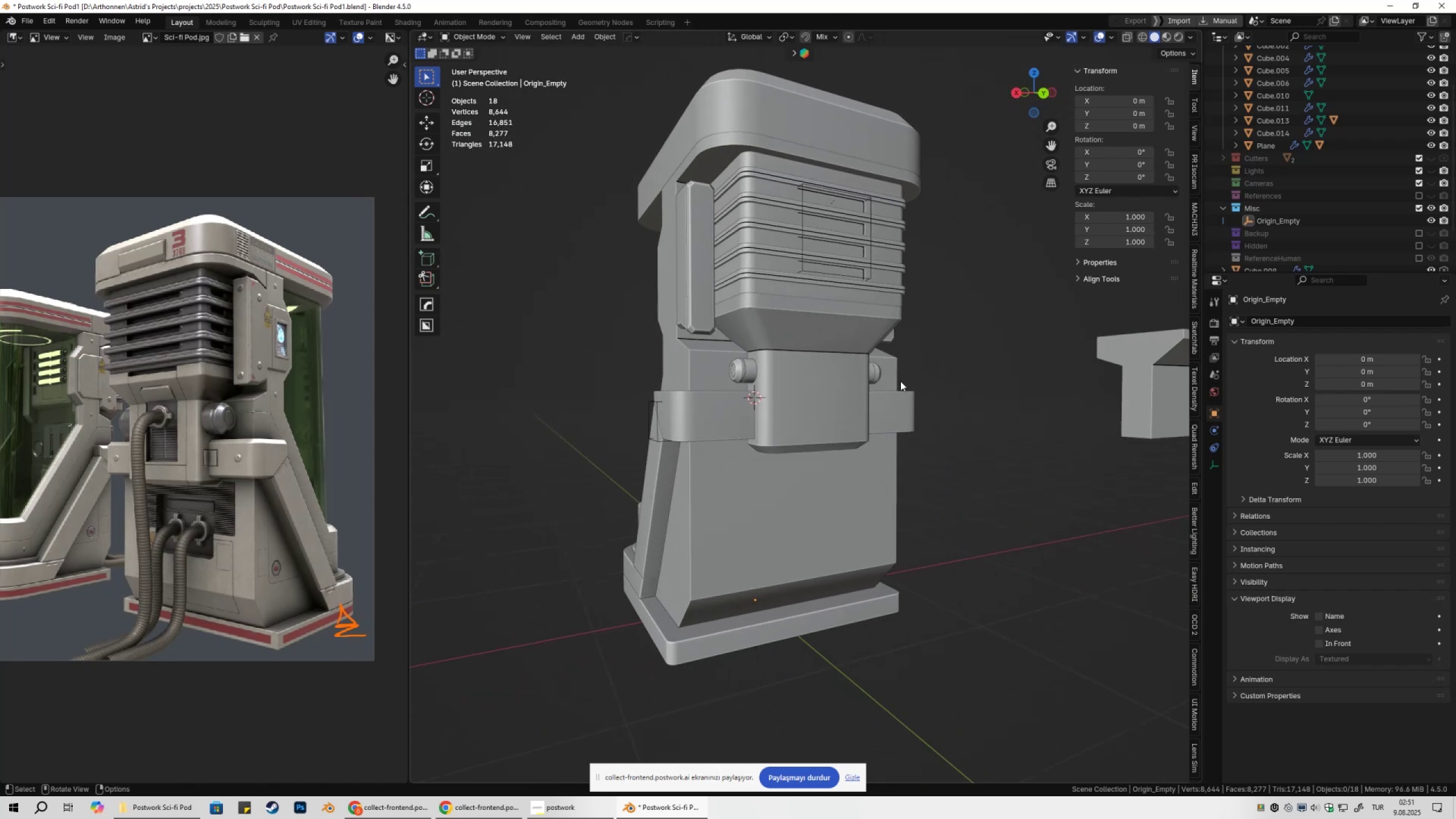 
scroll: coordinate [896, 377], scroll_direction: up, amount: 1.0
 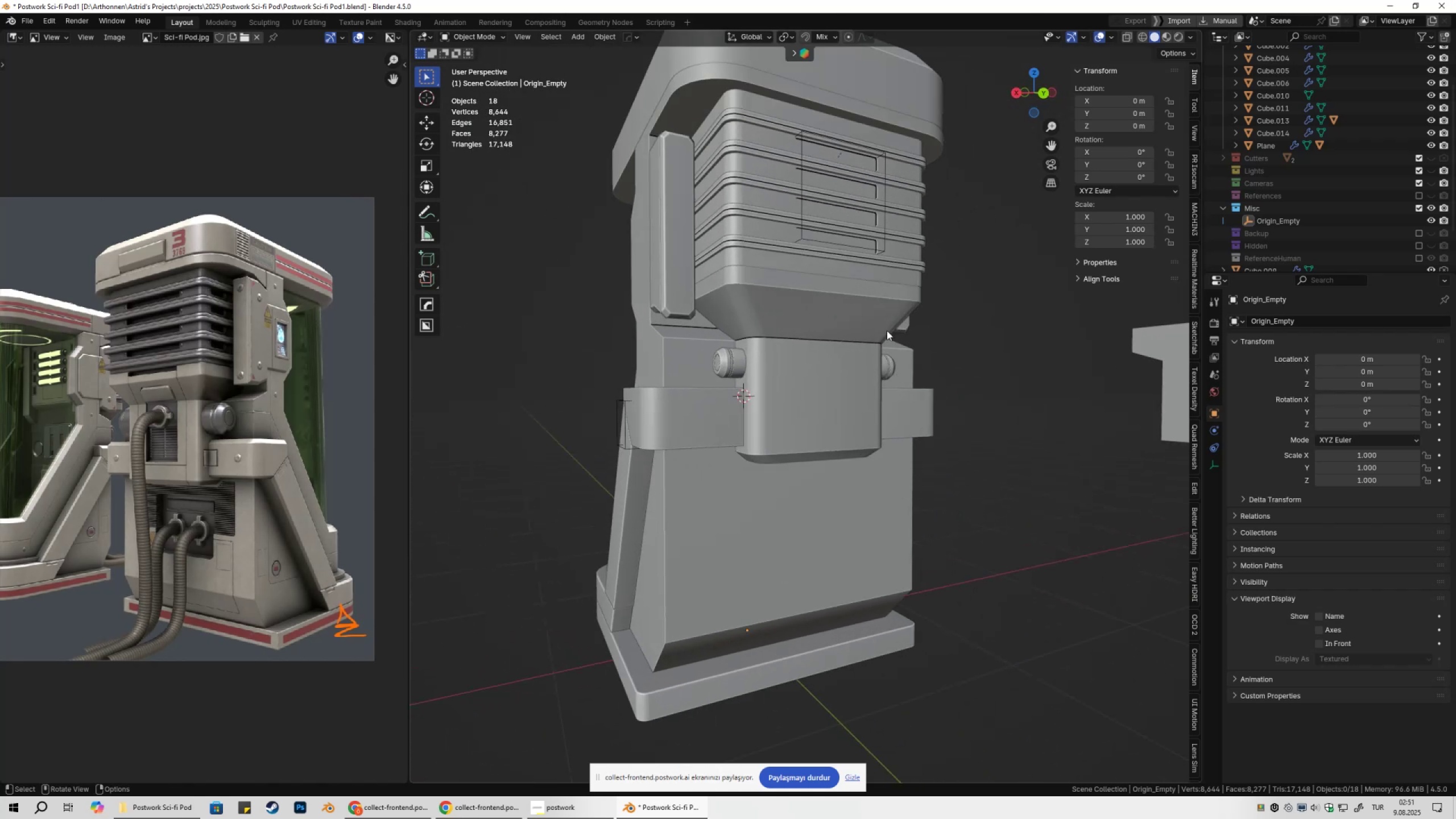 
hold_key(key=ShiftLeft, duration=0.31)
 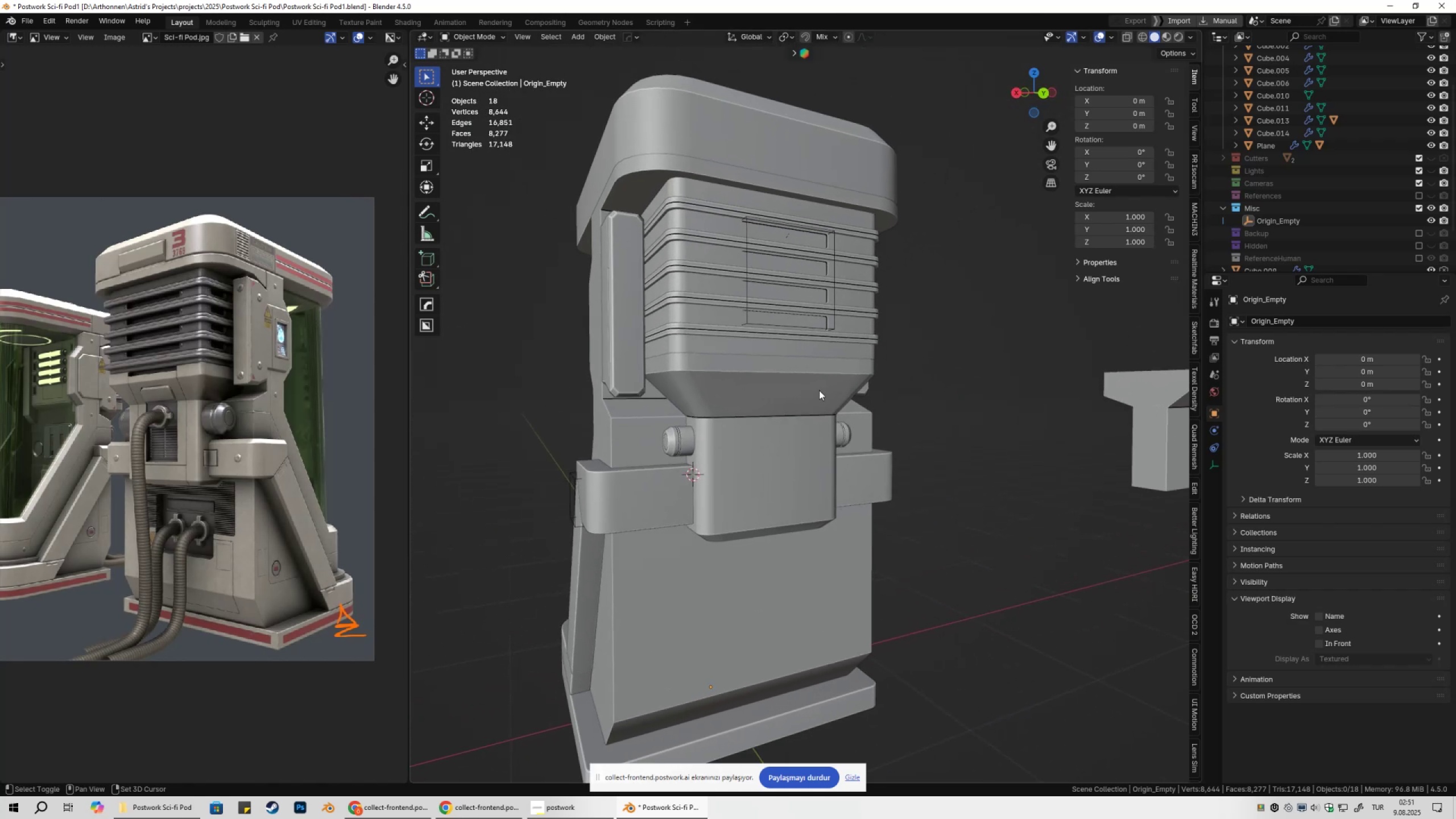 
scroll: coordinate [819, 390], scroll_direction: up, amount: 1.0
 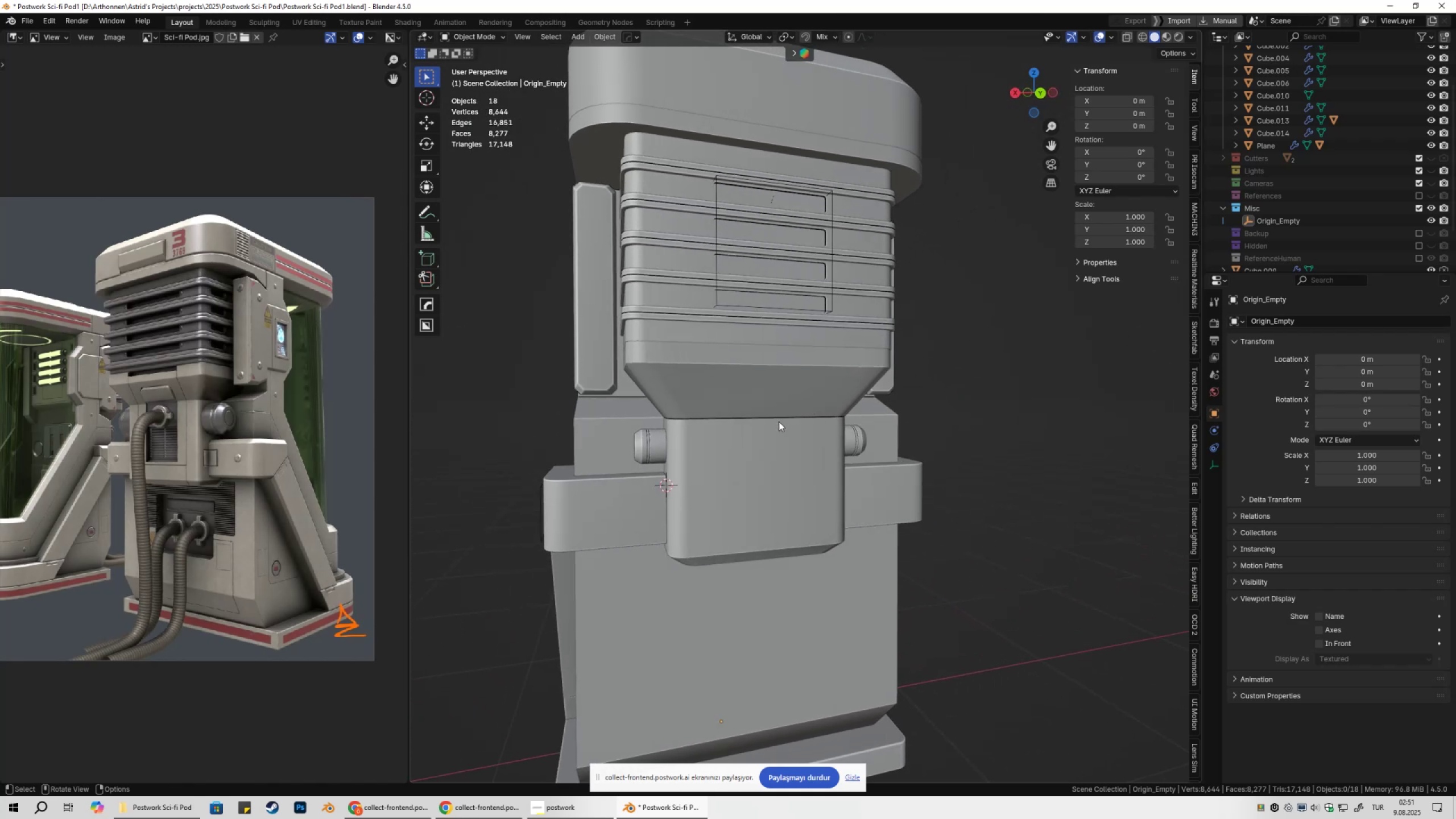 
wait(6.93)
 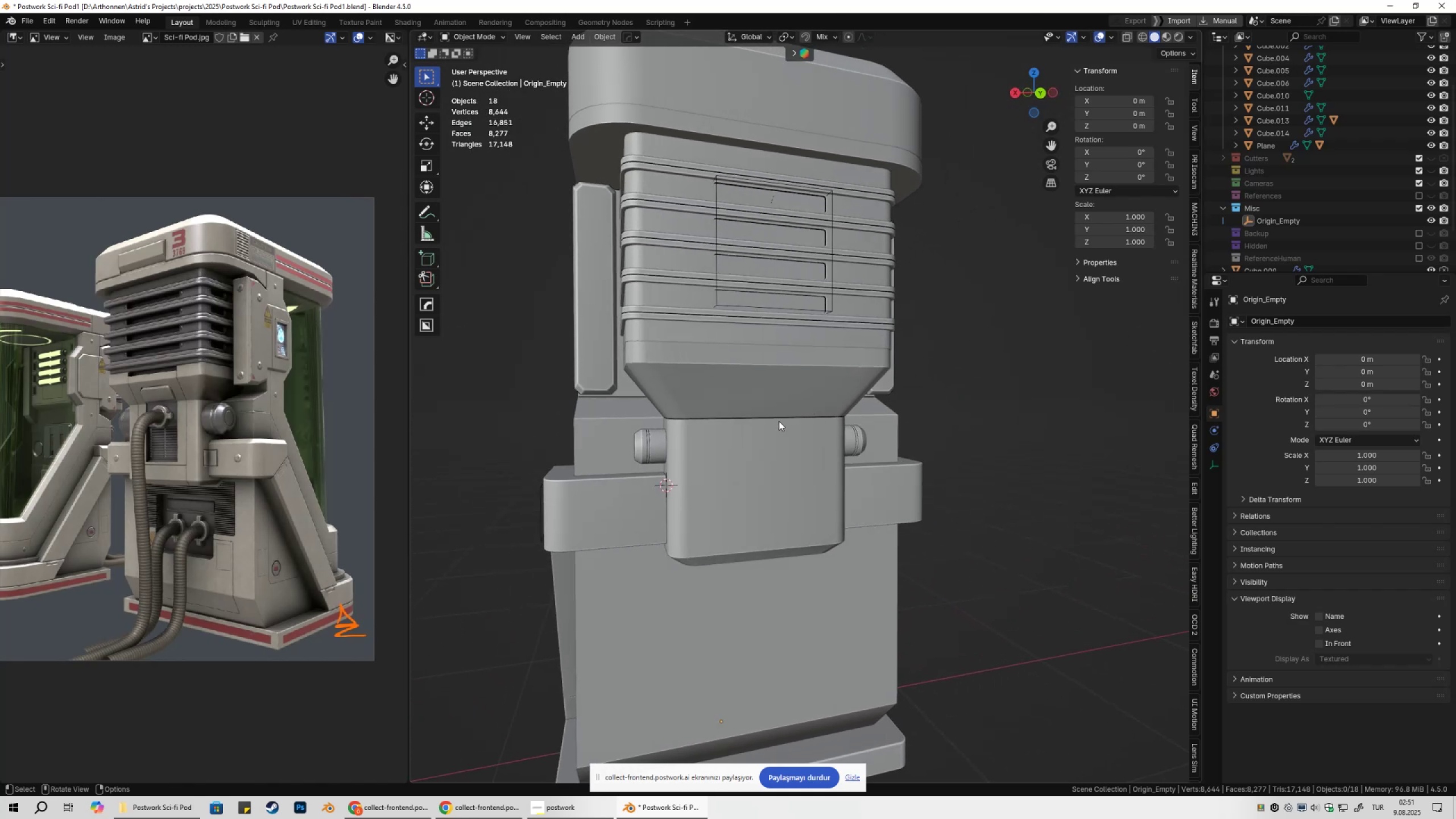 
scroll: coordinate [162, 415], scroll_direction: up, amount: 4.0
 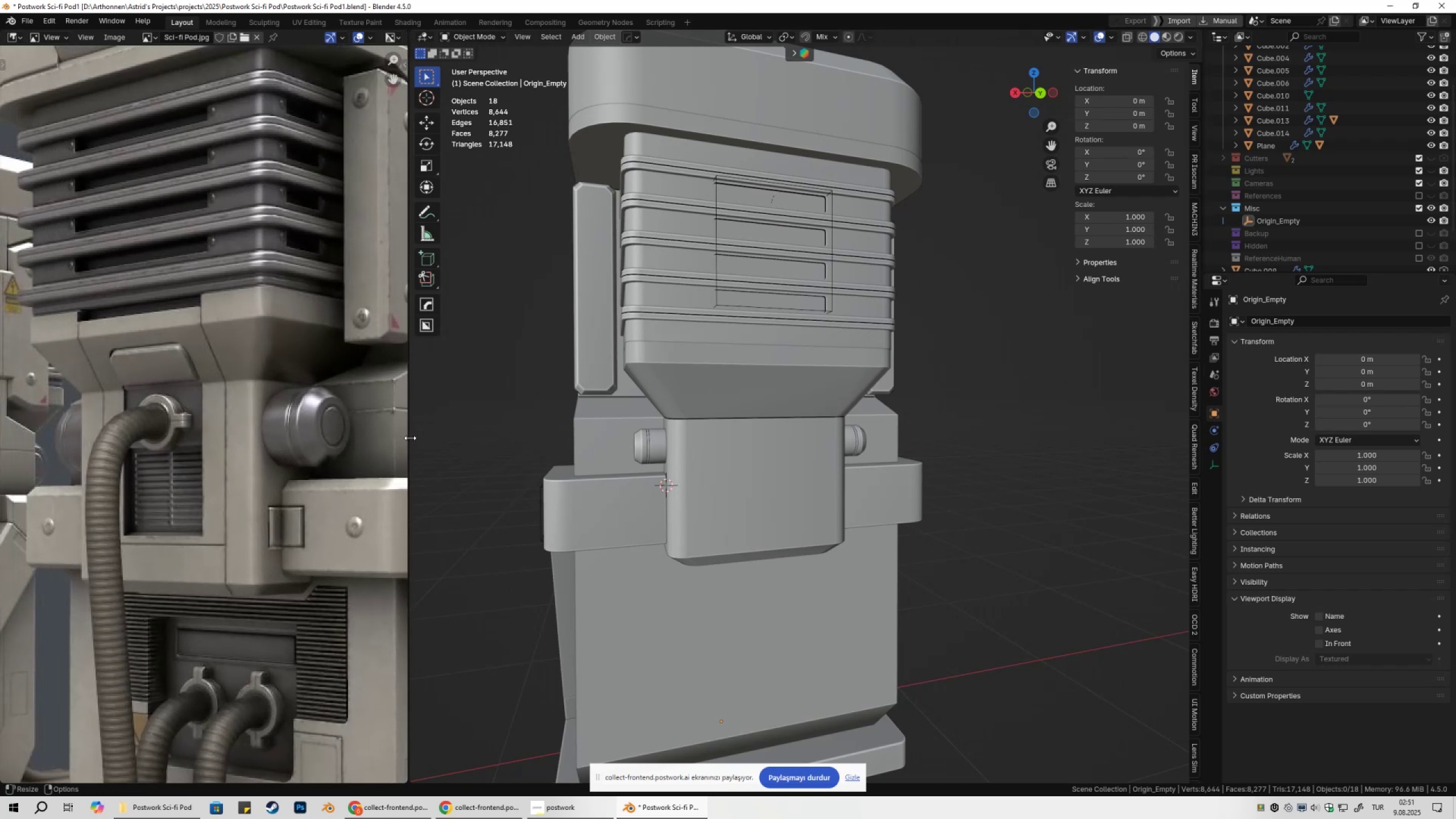 
wait(7.17)
 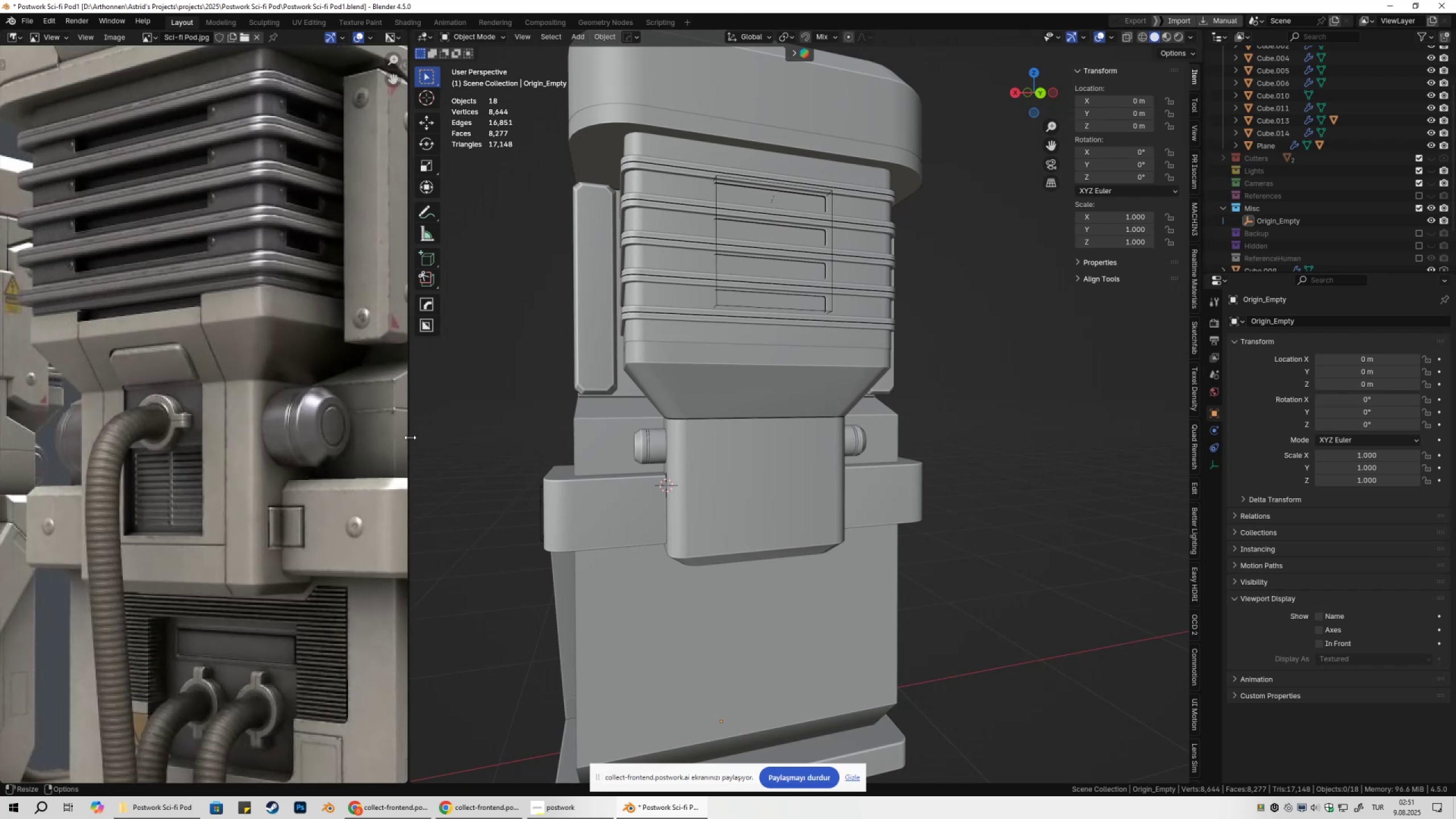 
left_click([808, 446])
 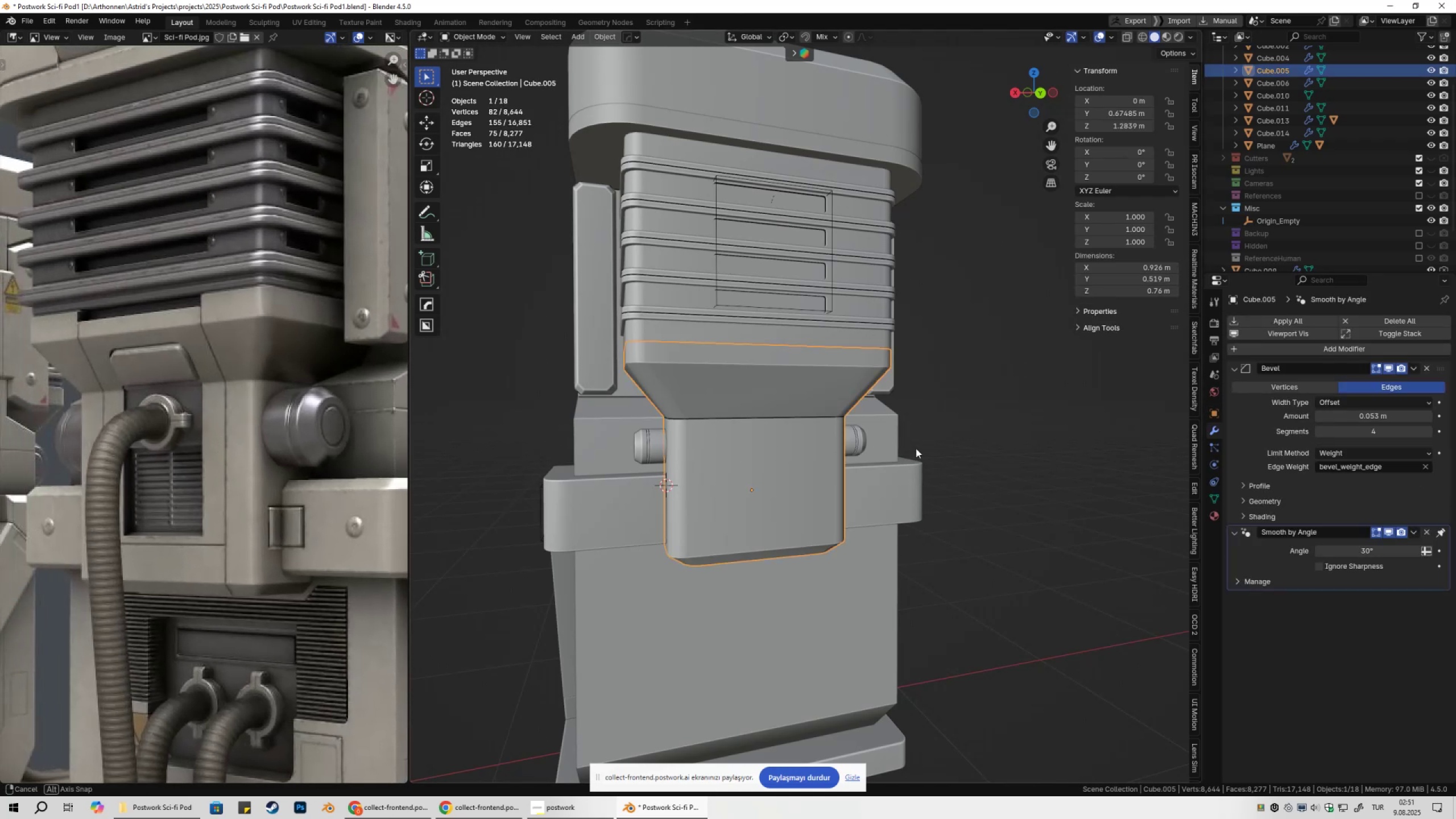 
middle_click([916, 448])
 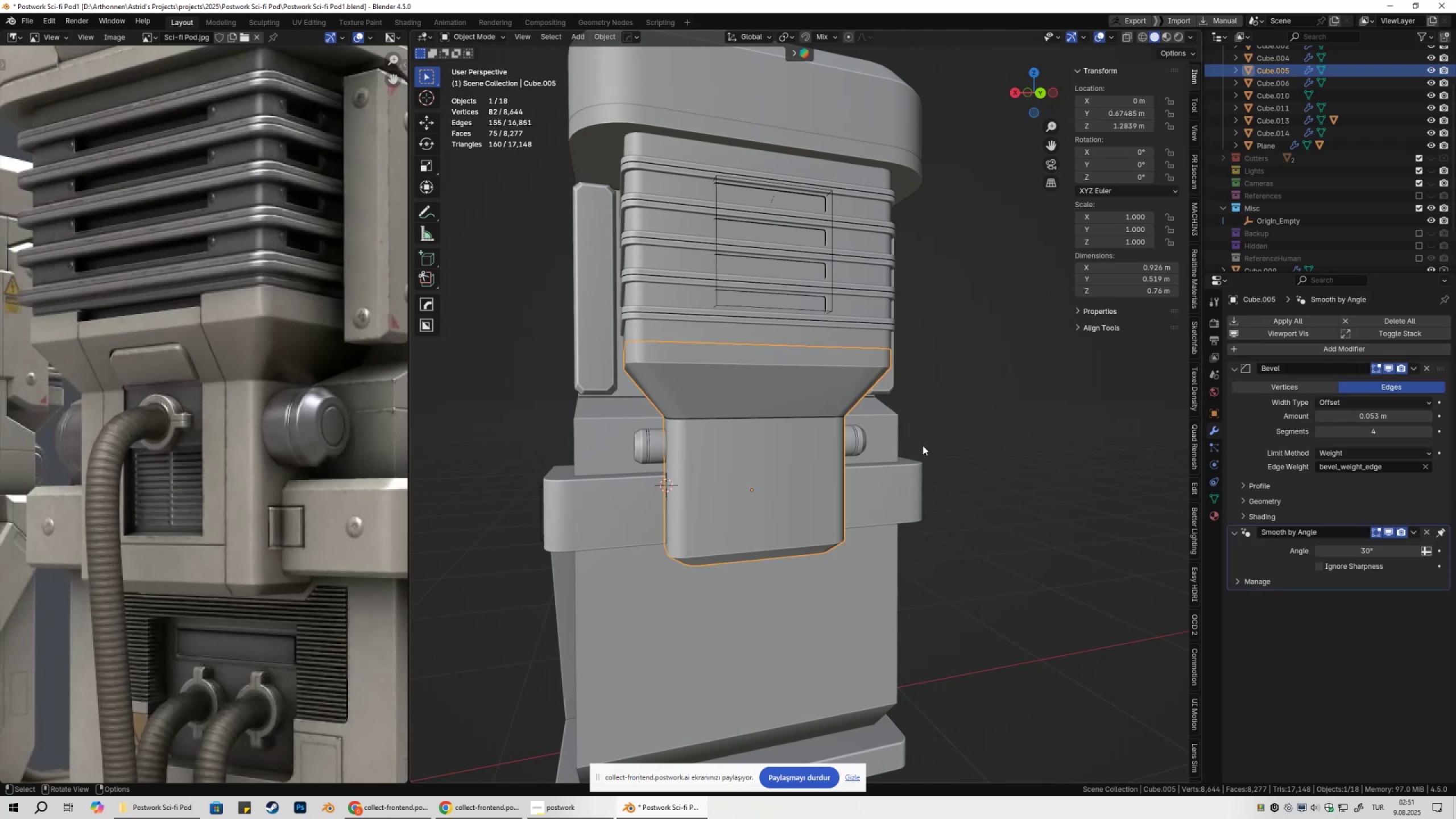 
key(Numpad1)
 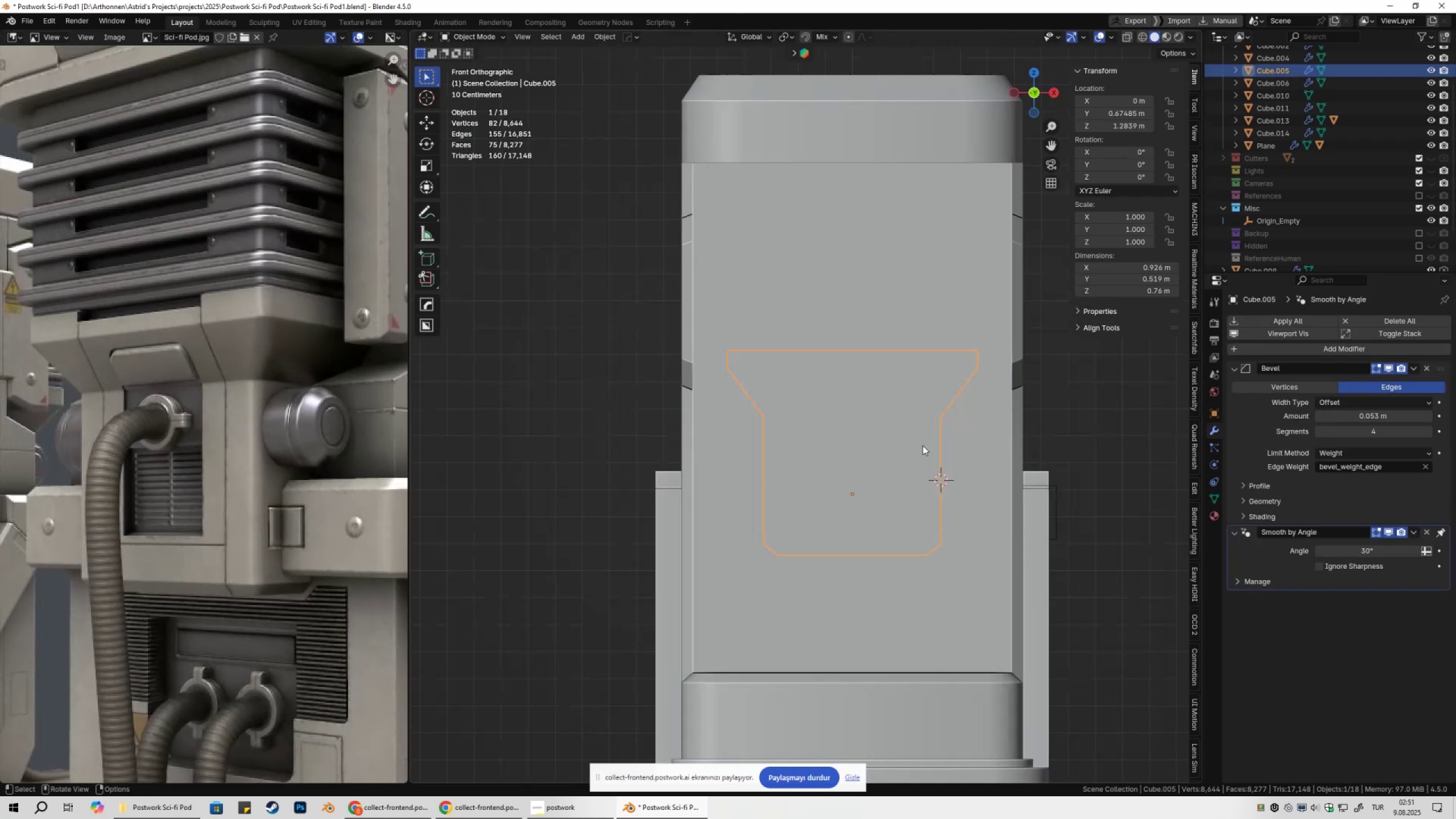 
key(Numpad9)
 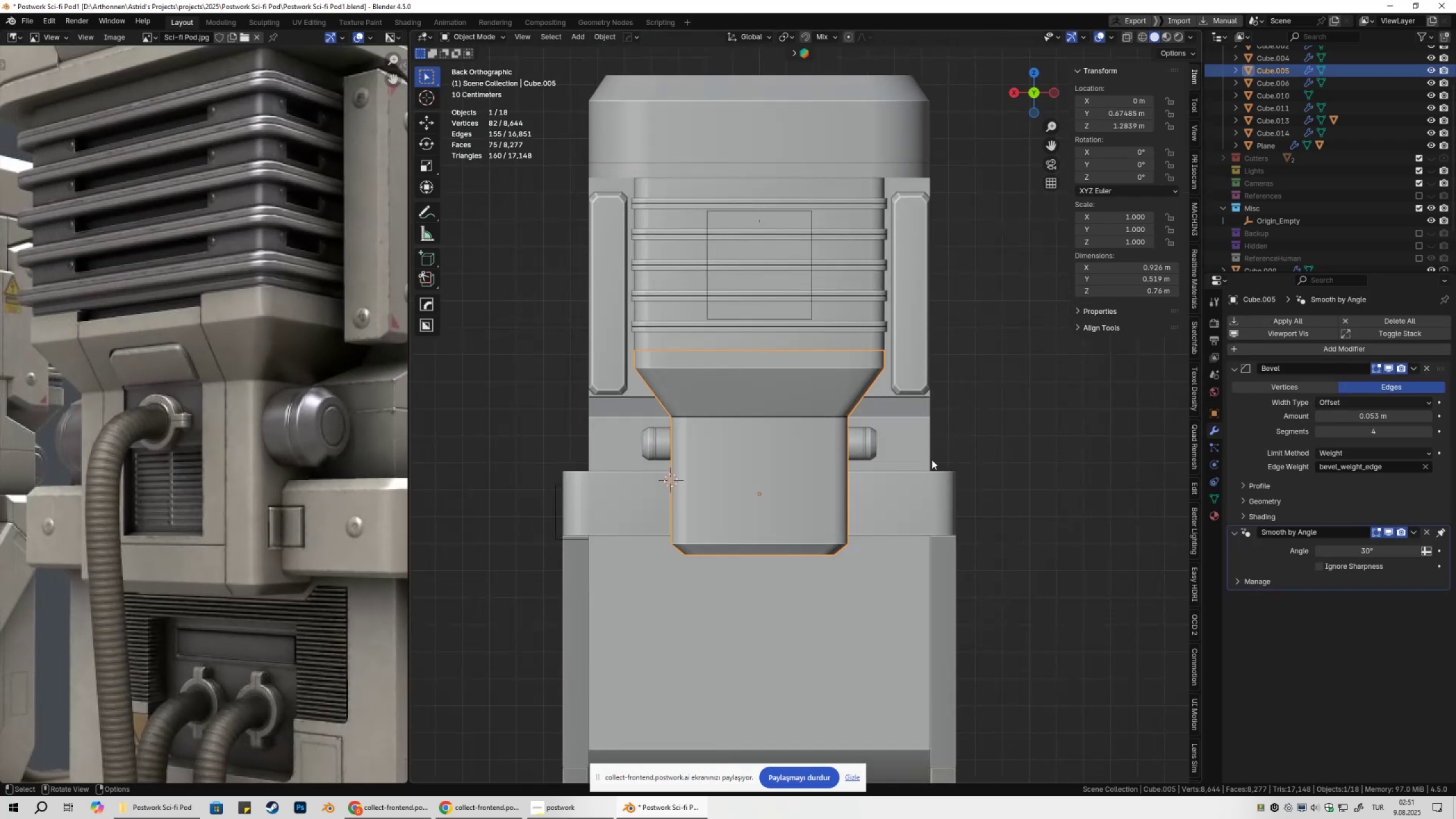 
key(Alt+W)
 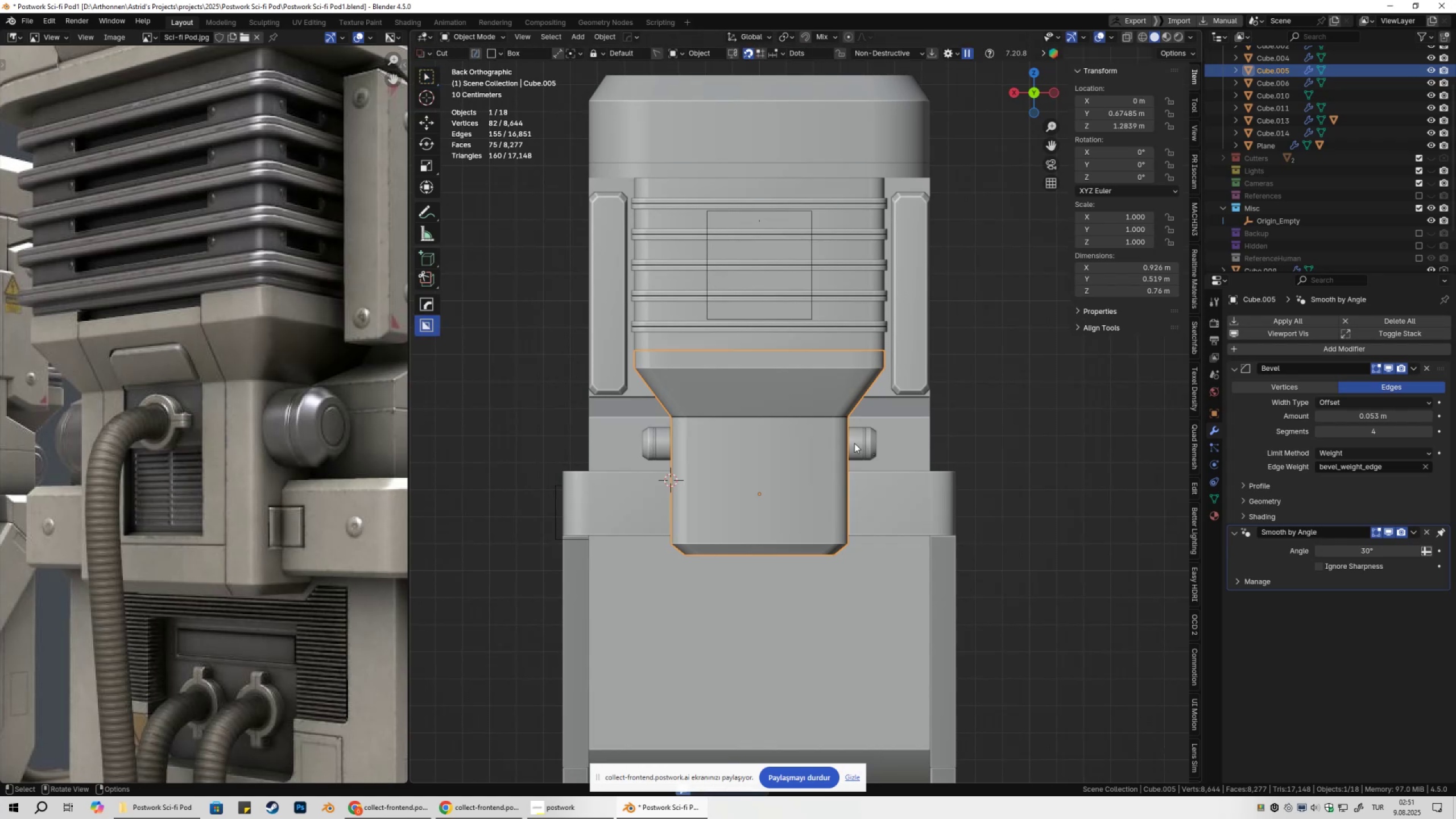 
hold_key(key=D, duration=0.72)
 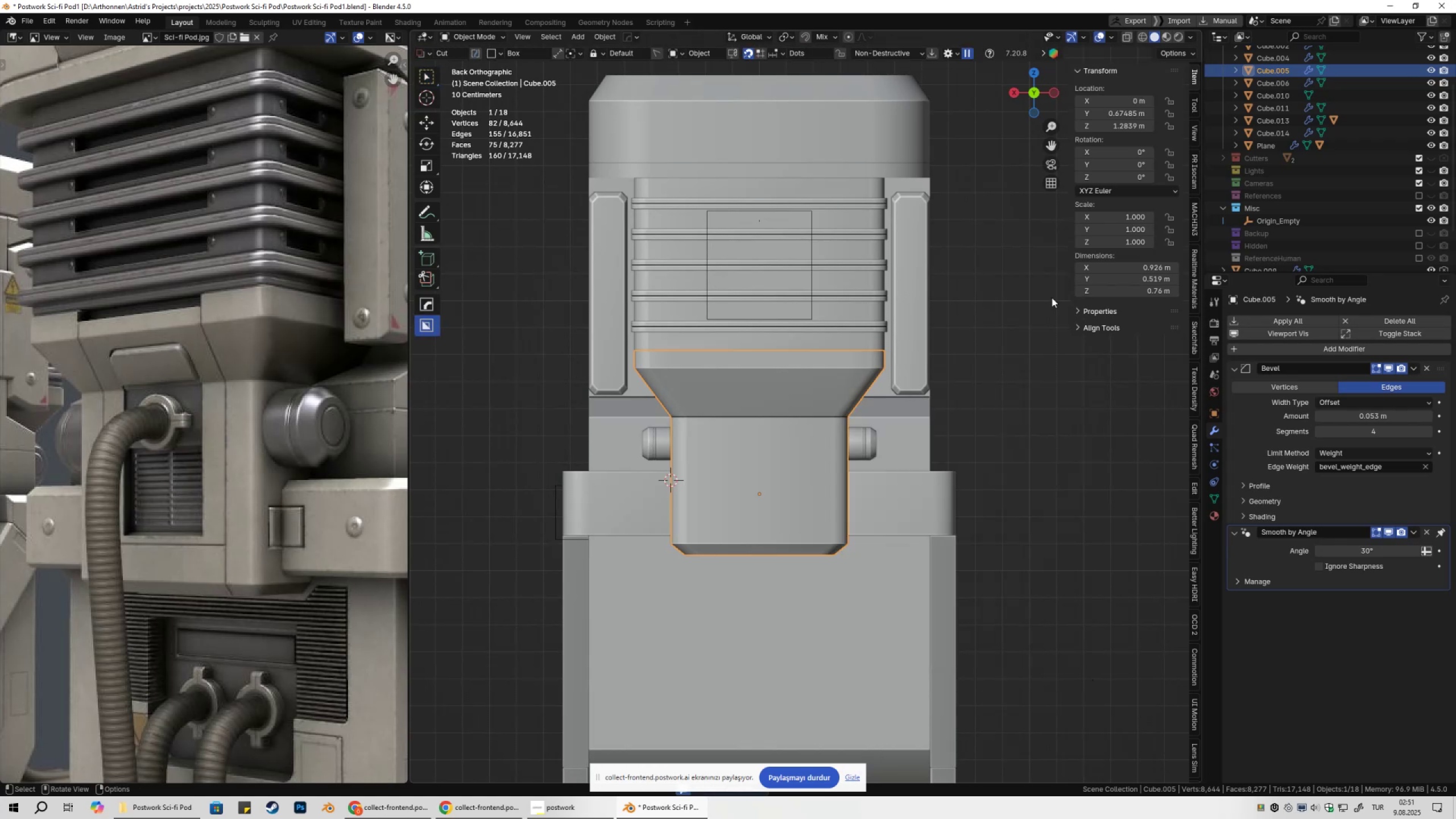 
hold_key(key=ShiftLeft, duration=0.38)
 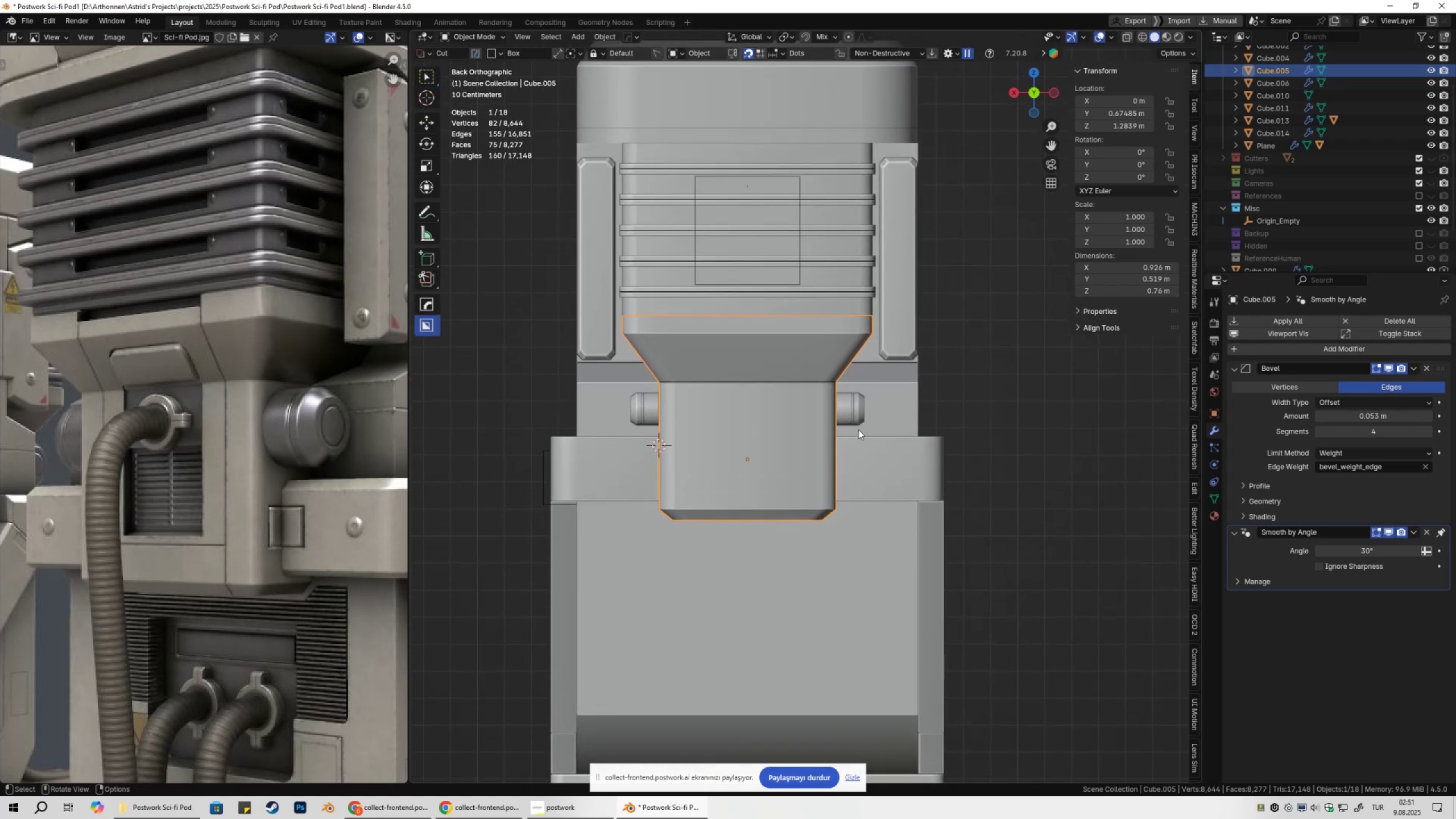 
wait(8.67)
 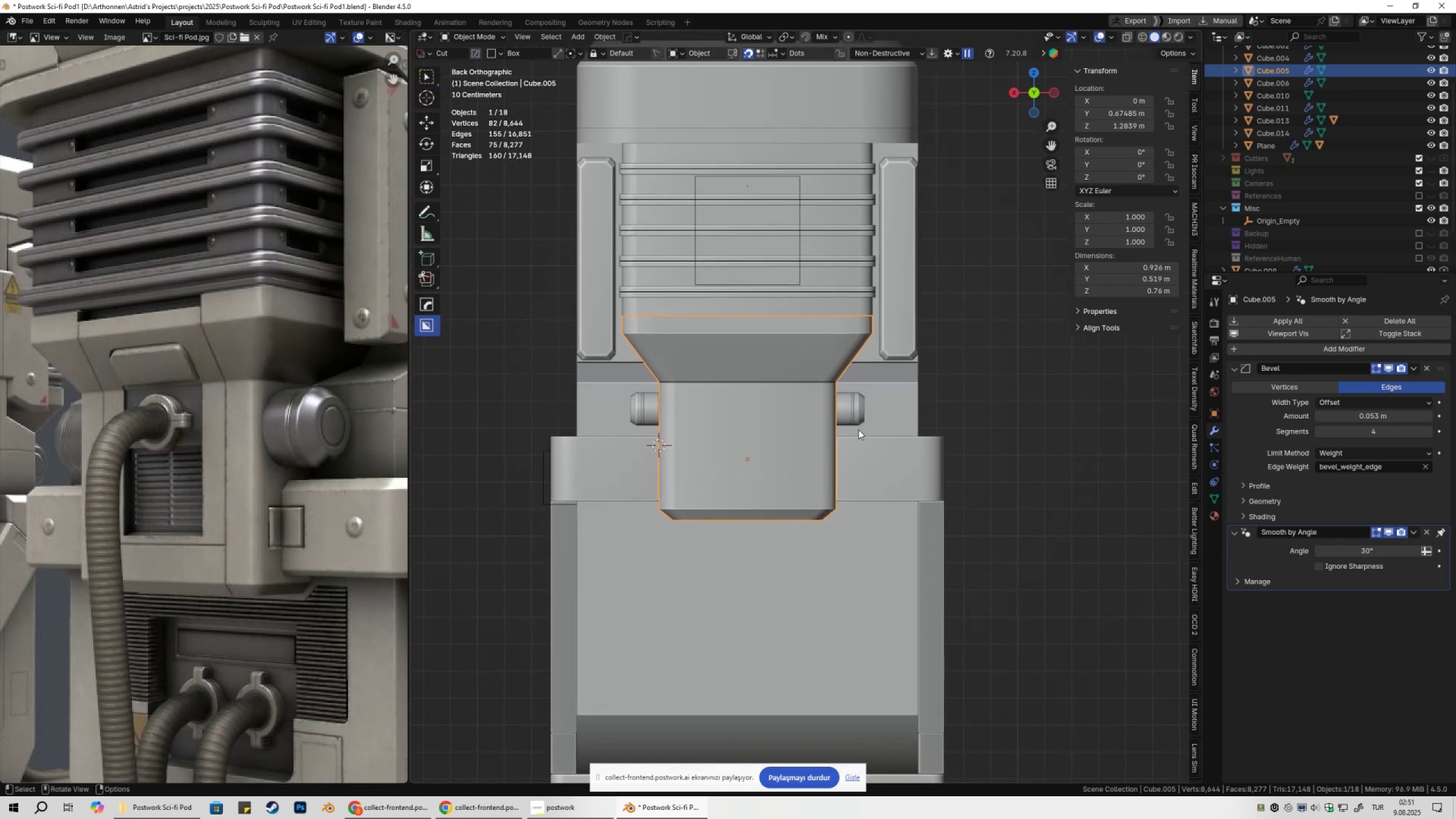 
left_click_drag(start_coordinate=[696, 305], to_coordinate=[800, 546])
 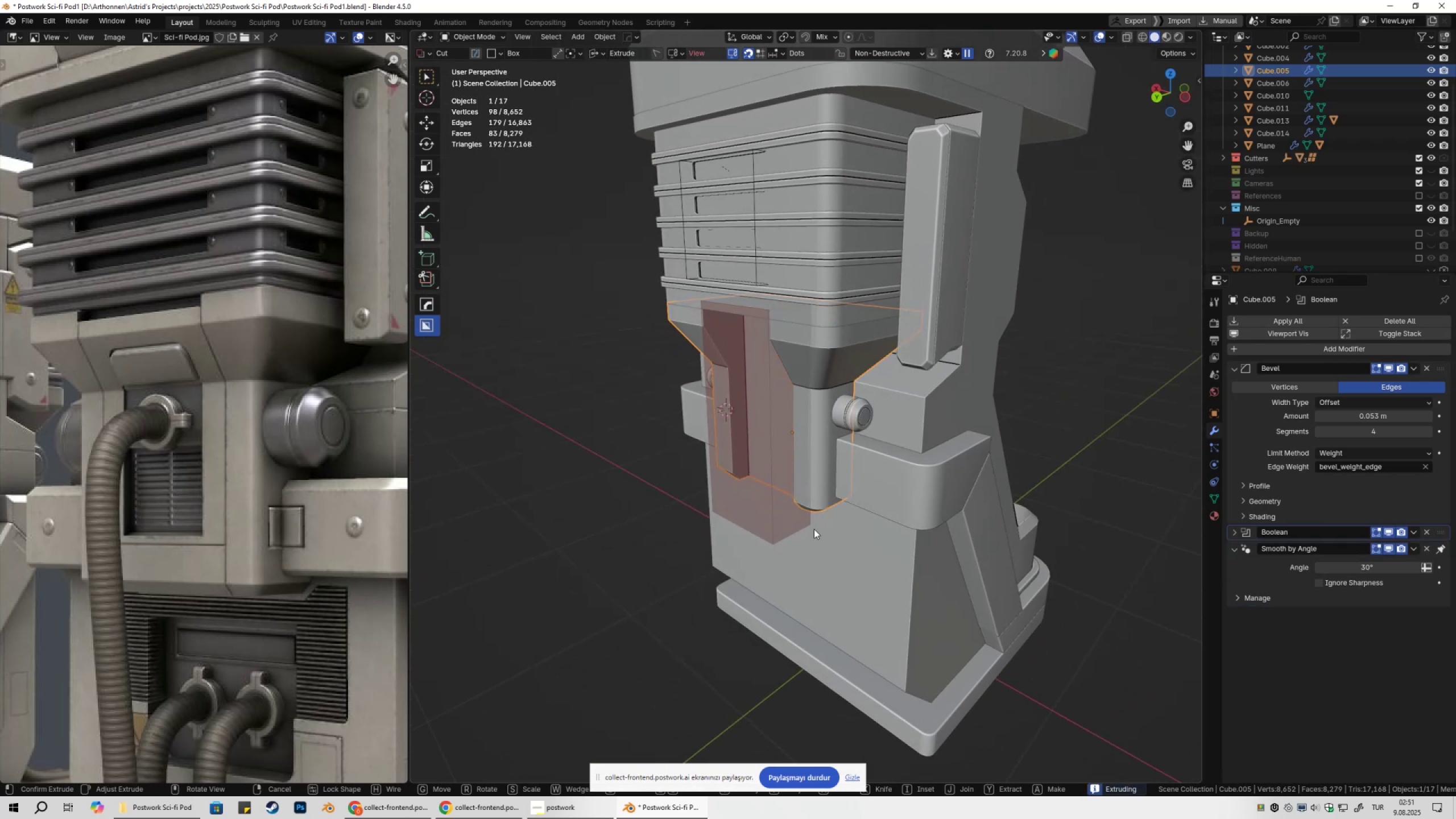 
key(X)
 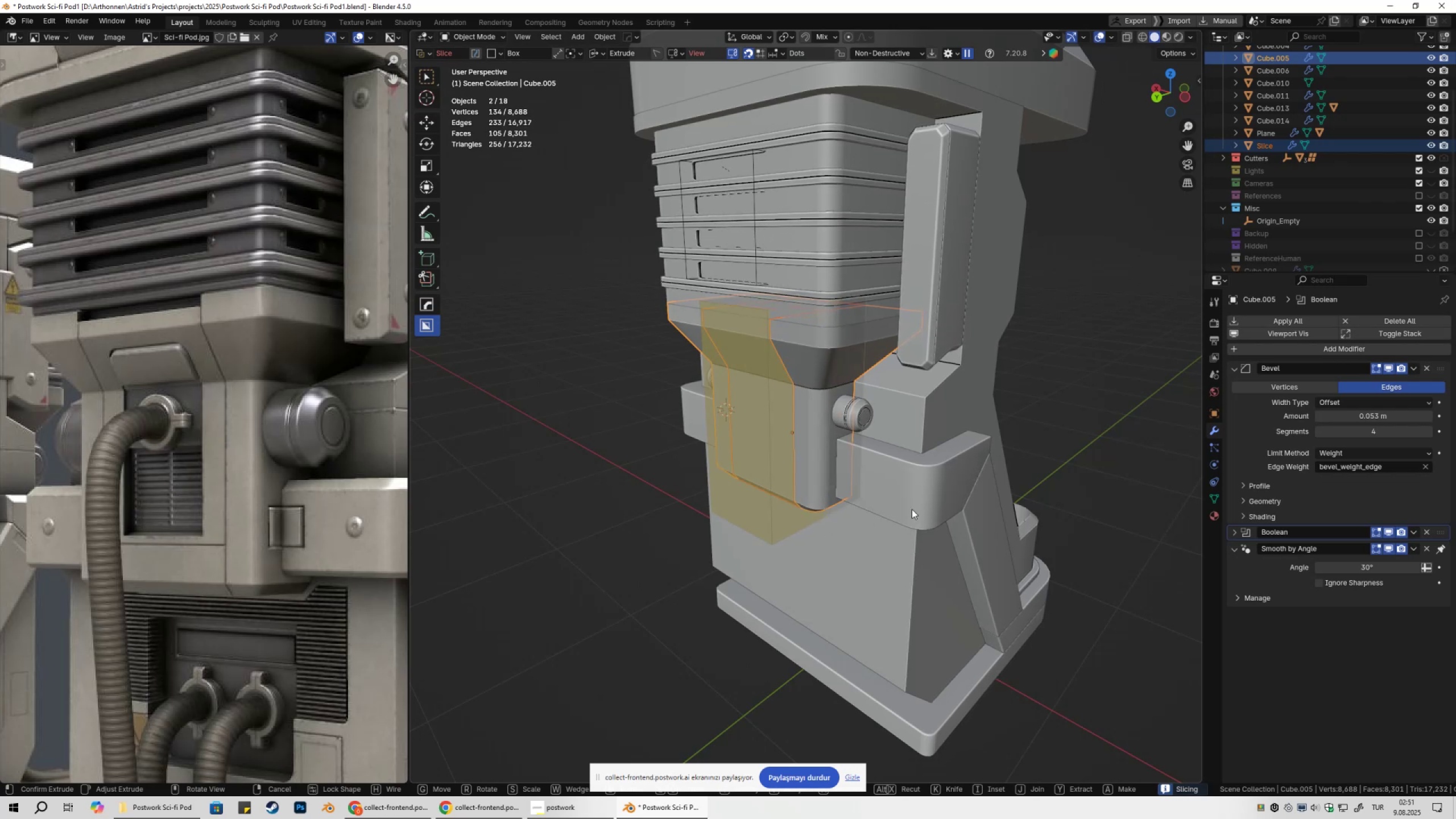 
wait(9.23)
 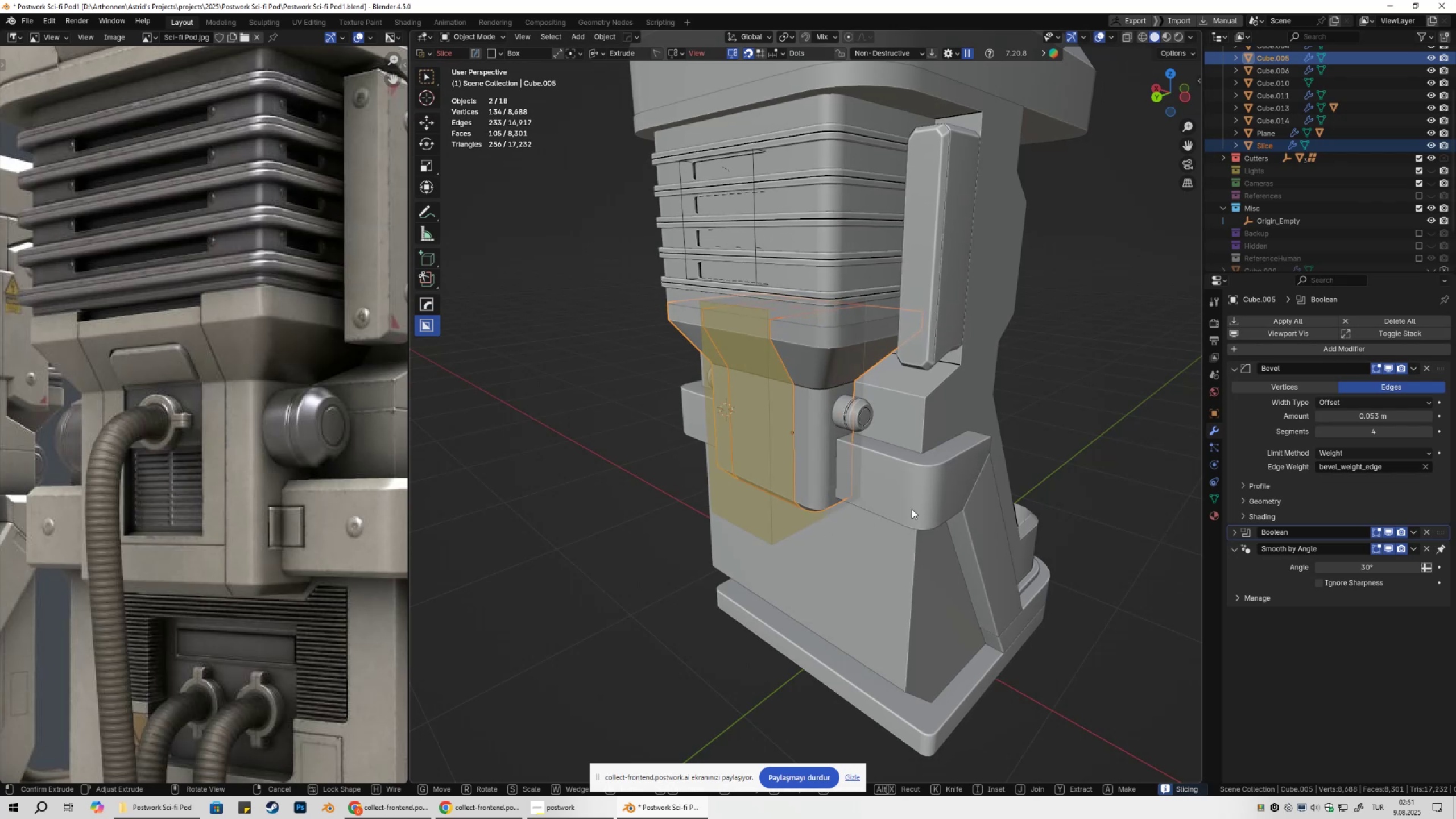 
left_click([890, 516])
 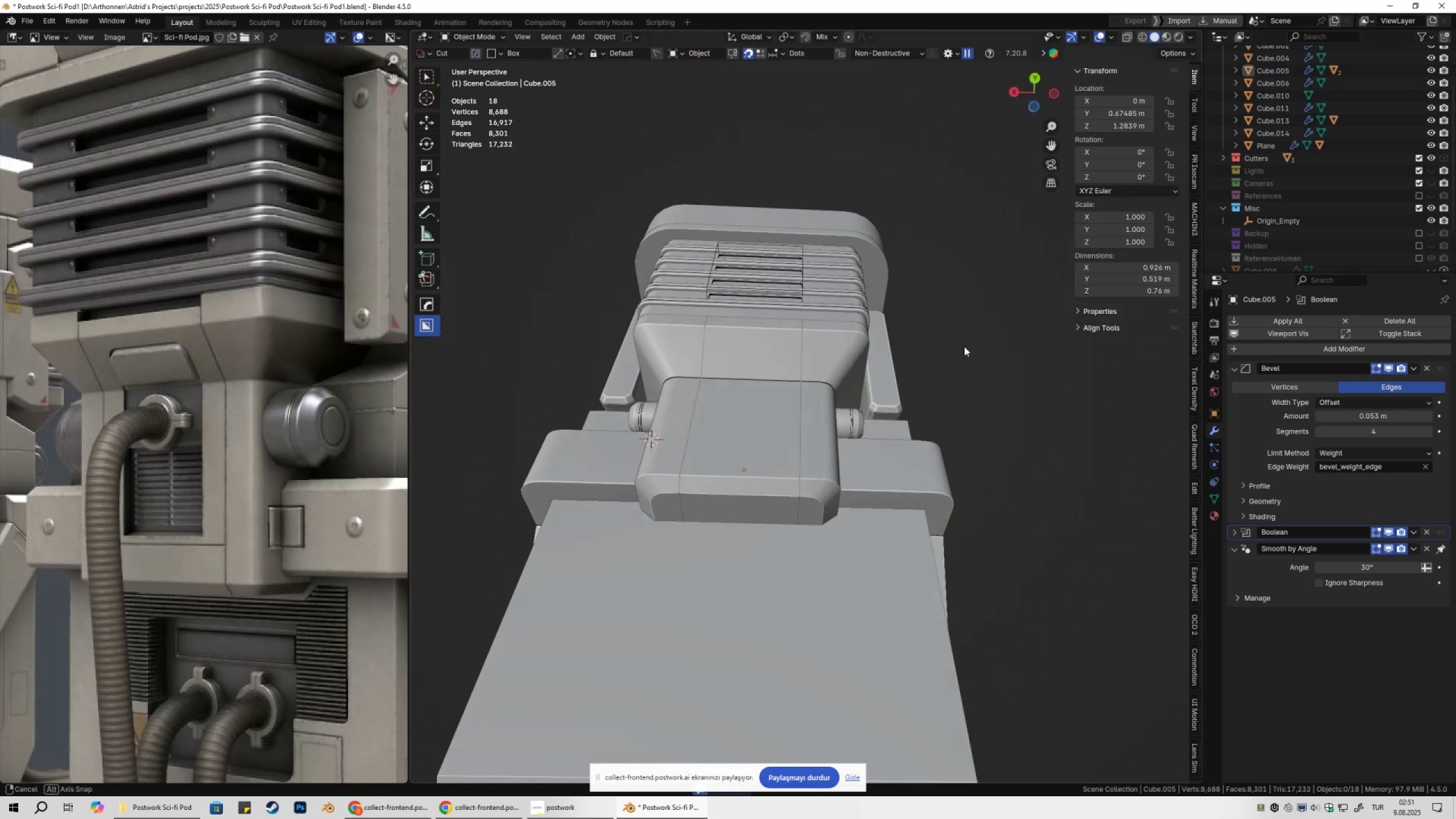 
left_click([751, 387])
 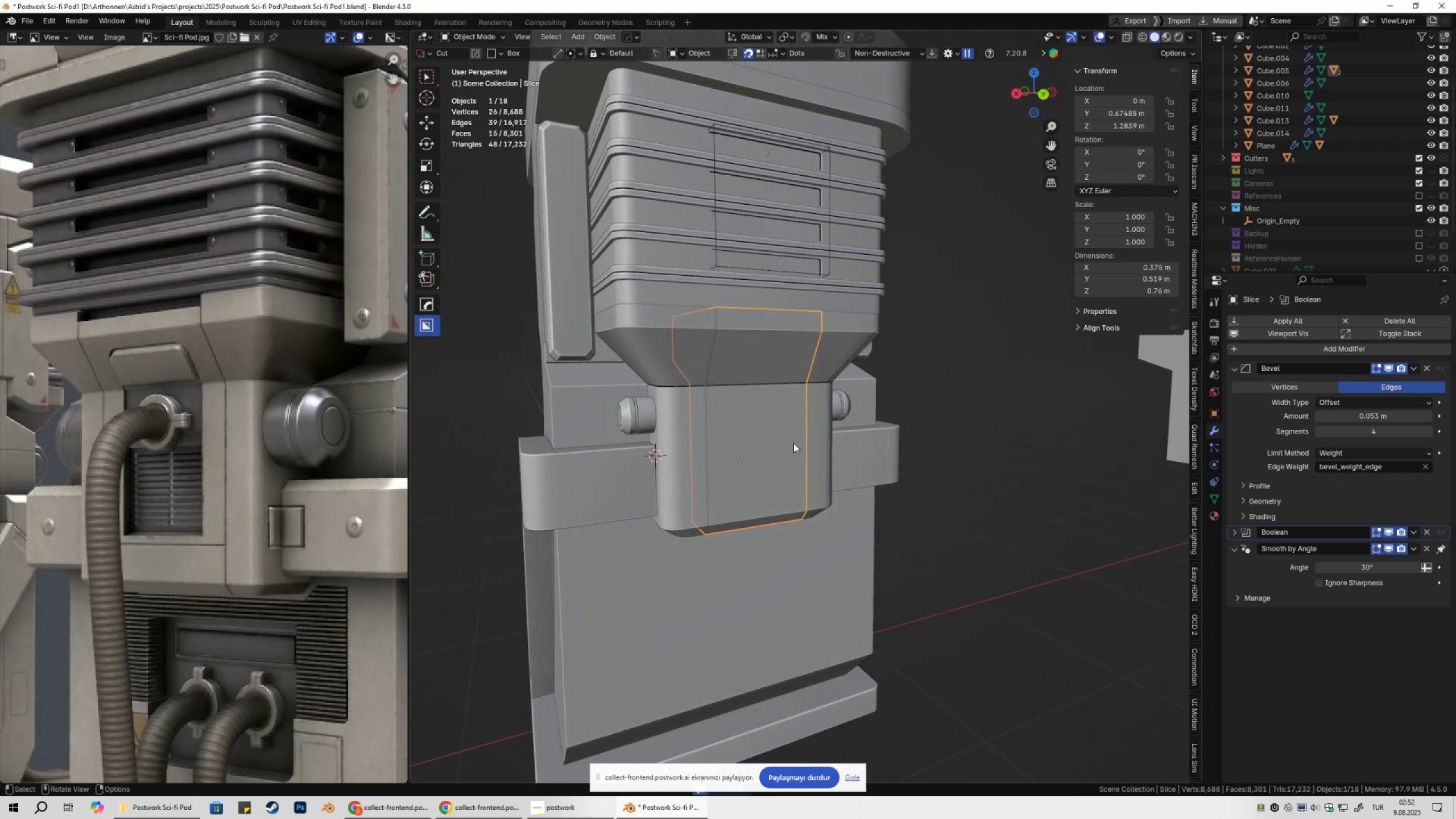 
hold_key(key=ShiftLeft, duration=0.32)
 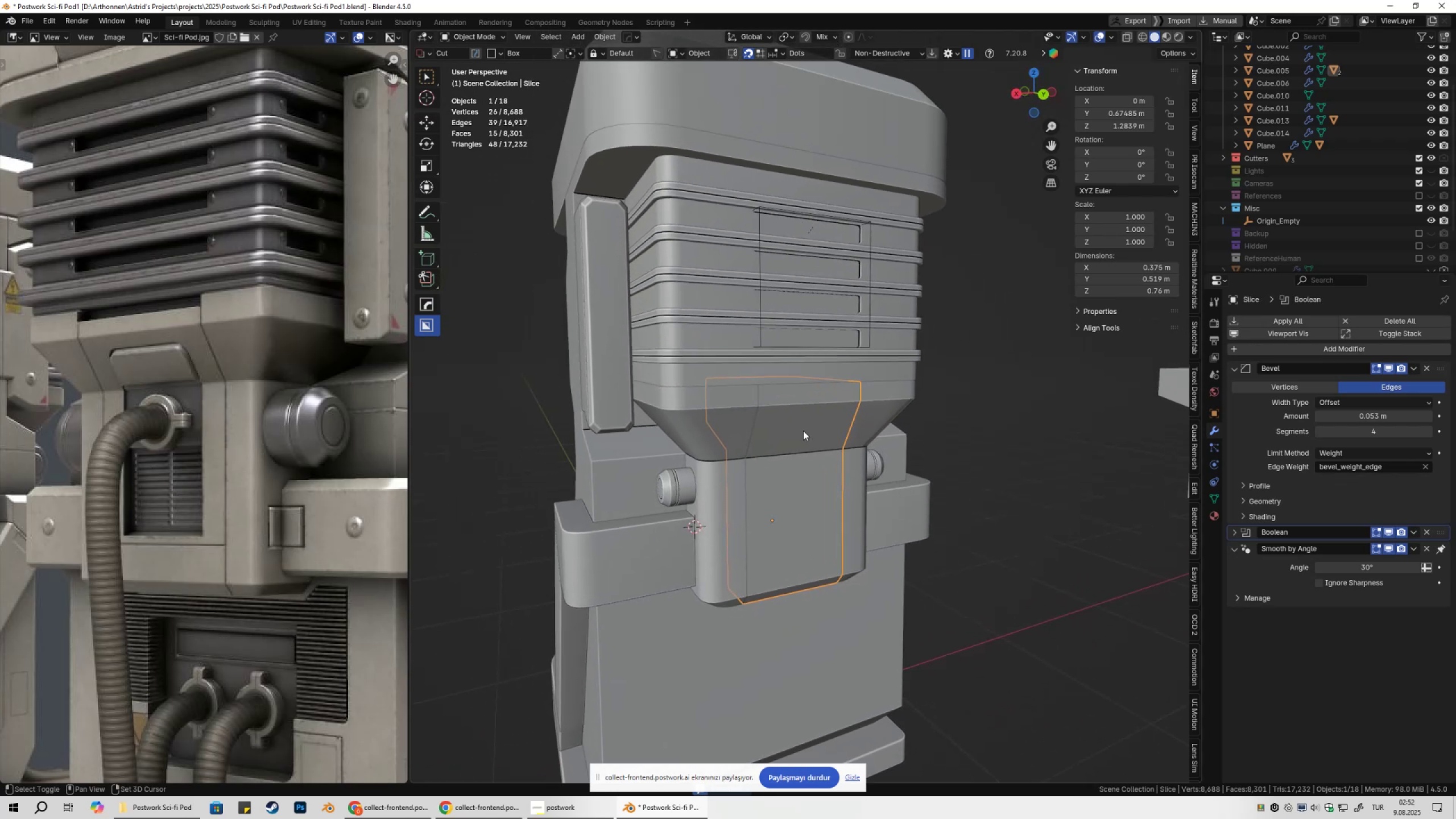 
scroll: coordinate [804, 432], scroll_direction: up, amount: 2.0
 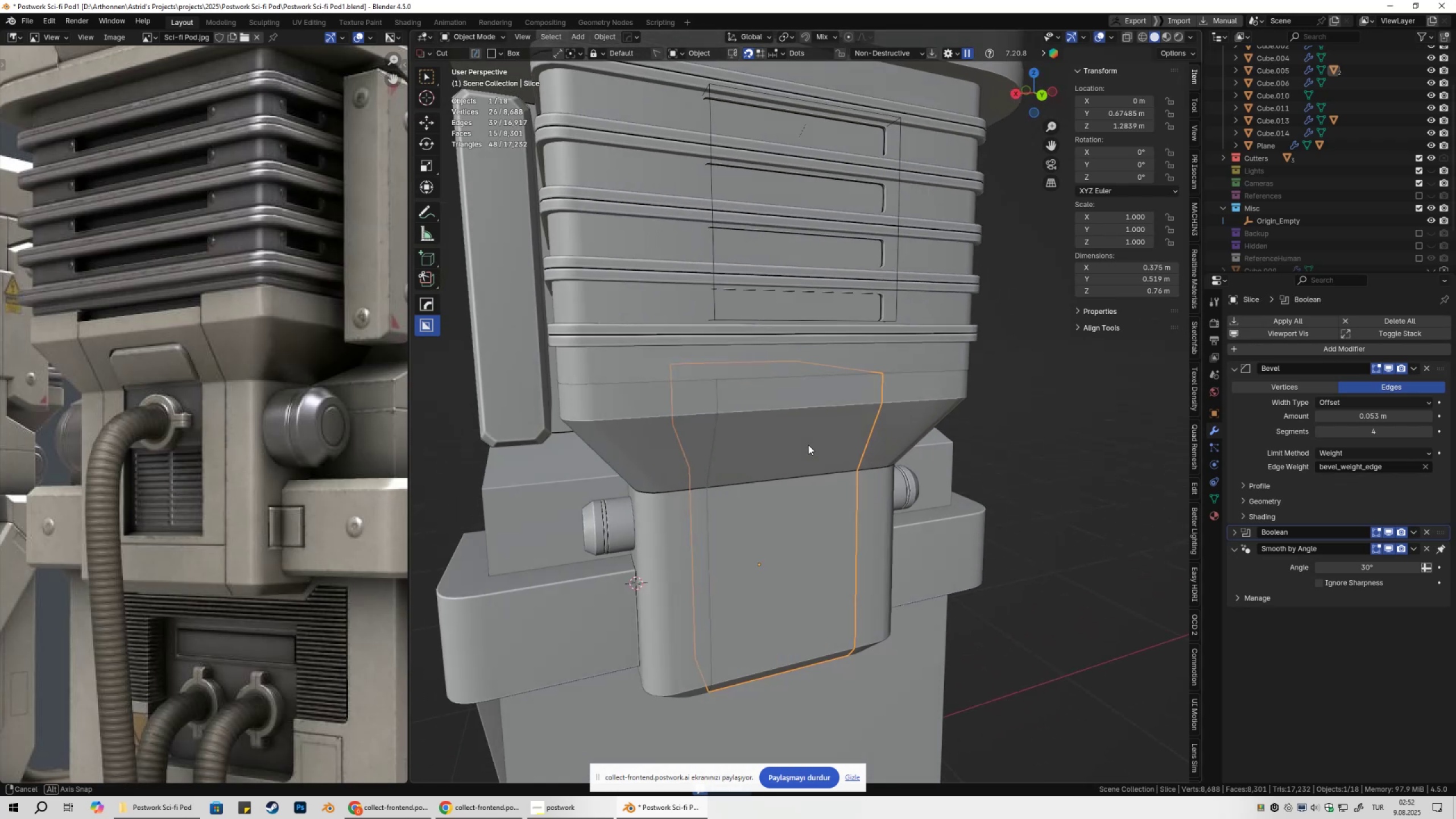 
key(Tab)
type(3gz)
key(Escape)
key(Tab)
 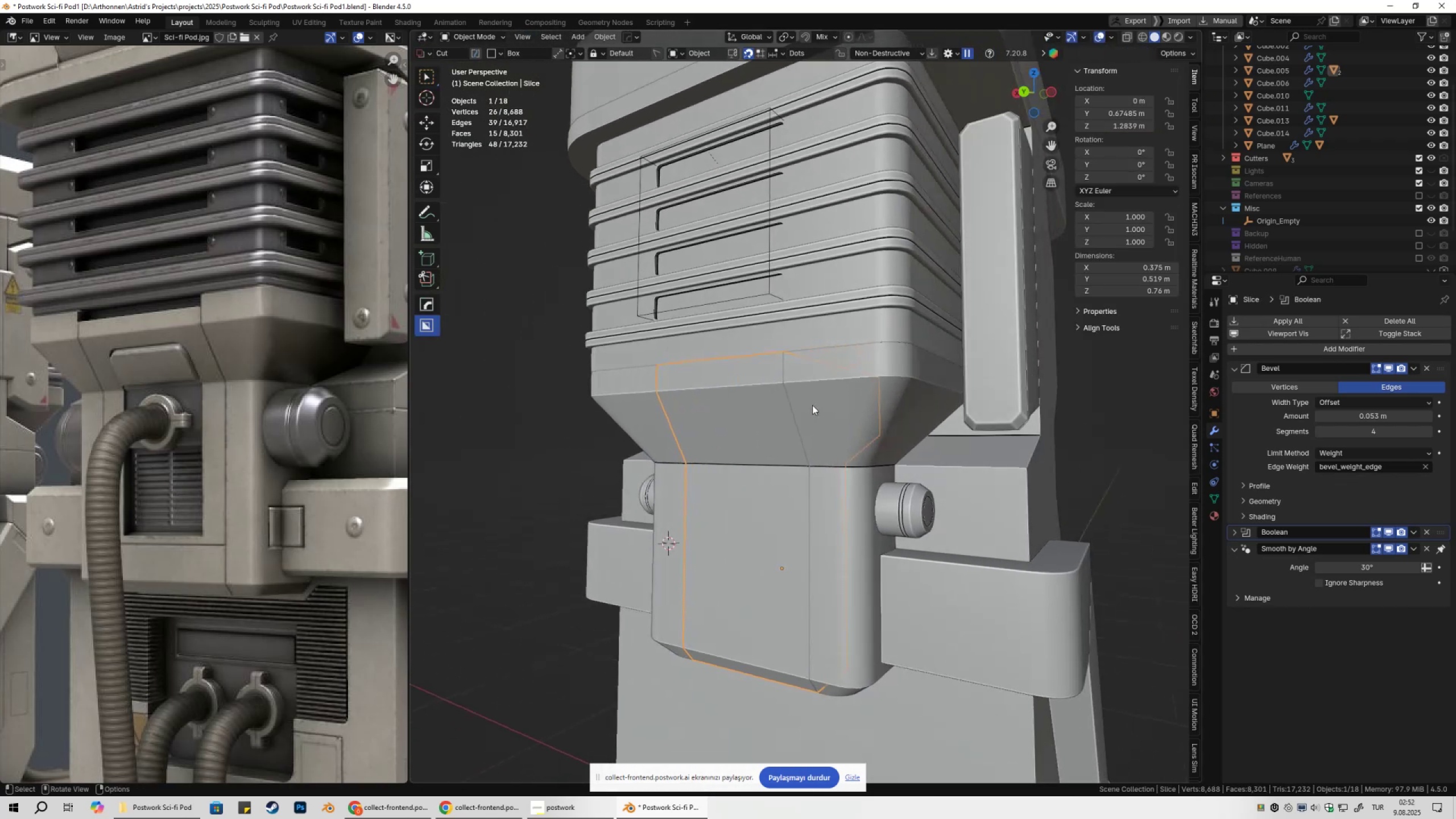 
left_click([812, 405])
 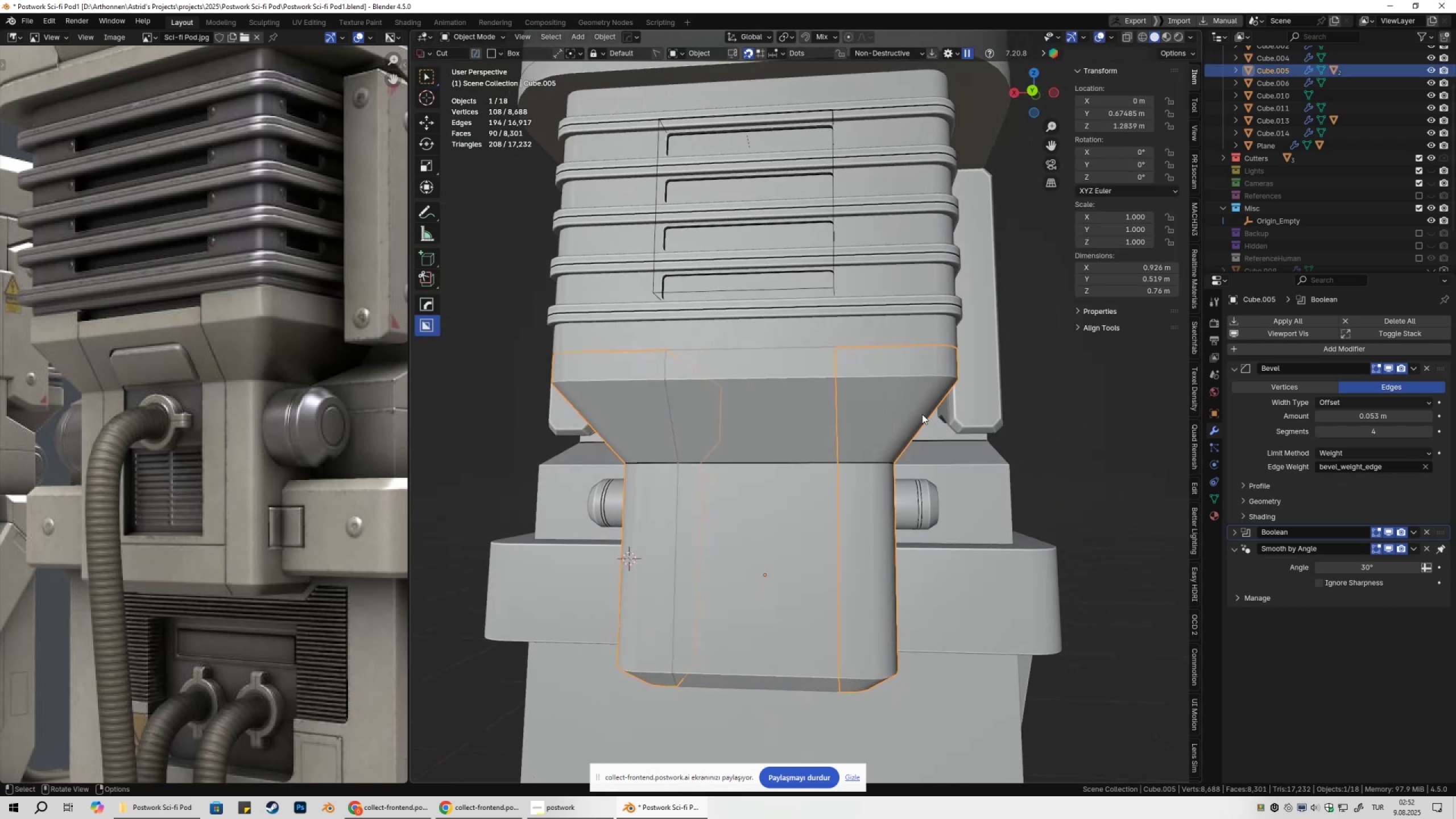 
left_click([766, 408])
 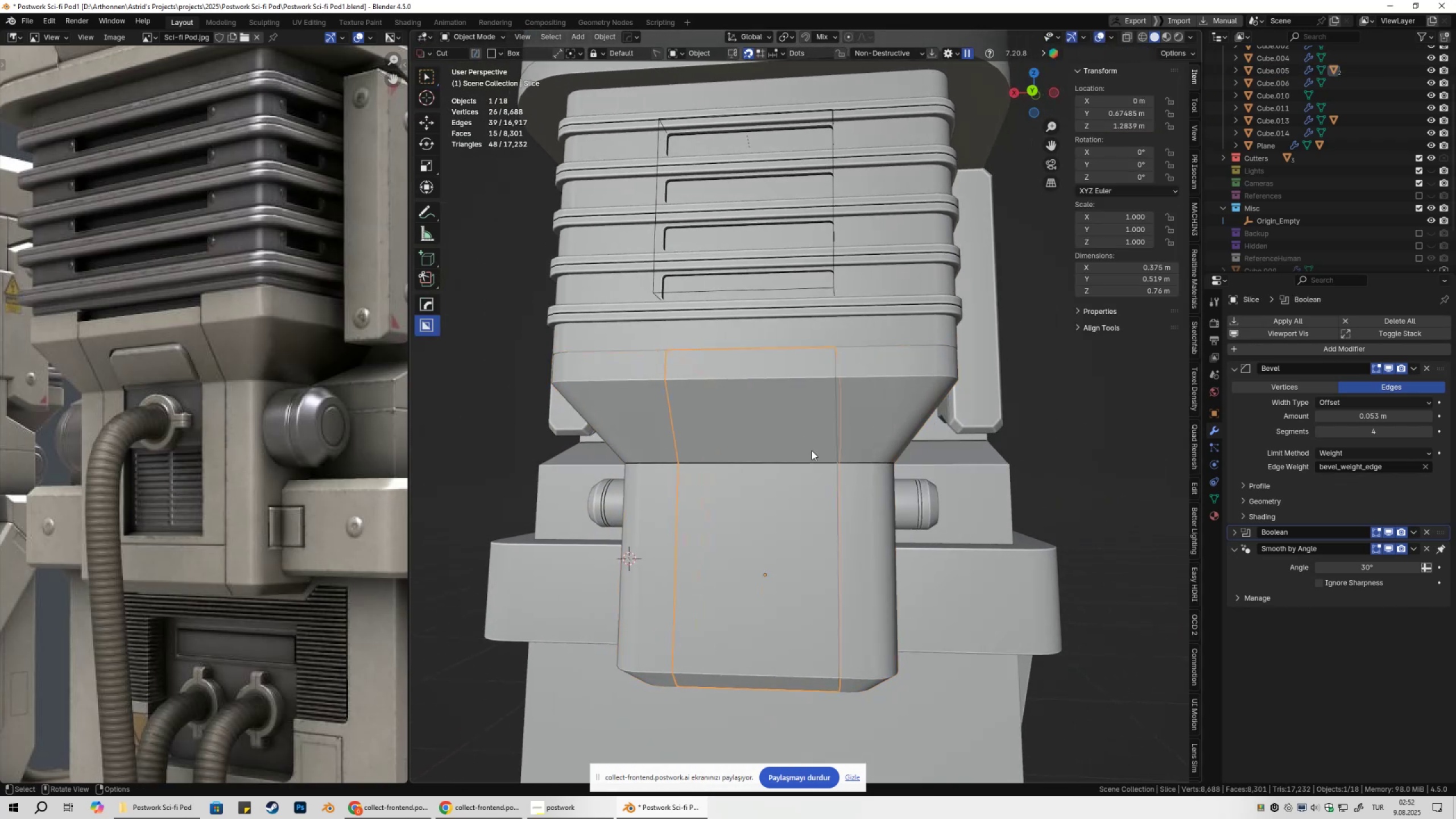 
type(g)
key(Escape)
type(gz)
key(Escape)
type(/)
key(Tab)
type(3)
 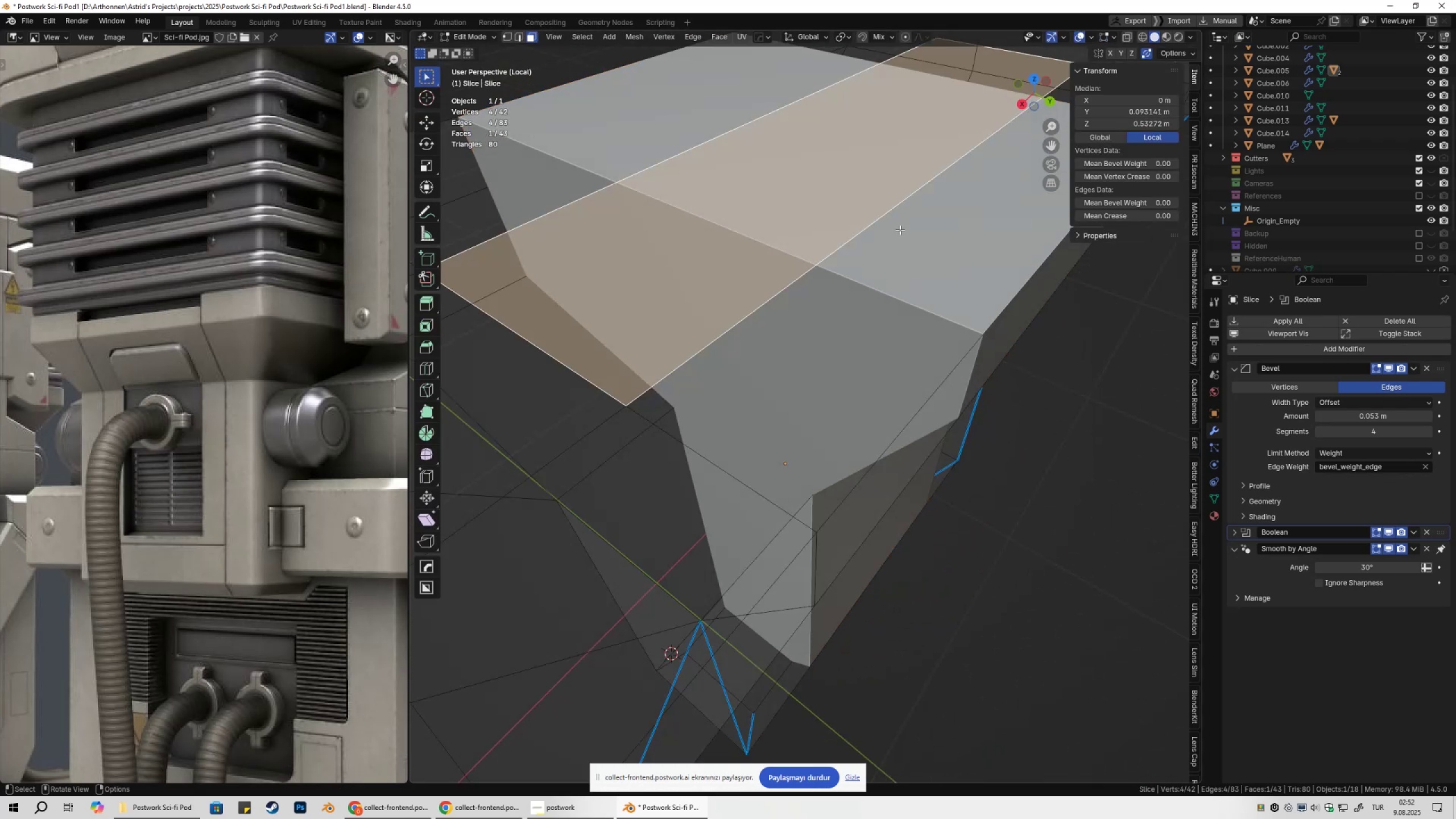 
left_click([900, 230])
 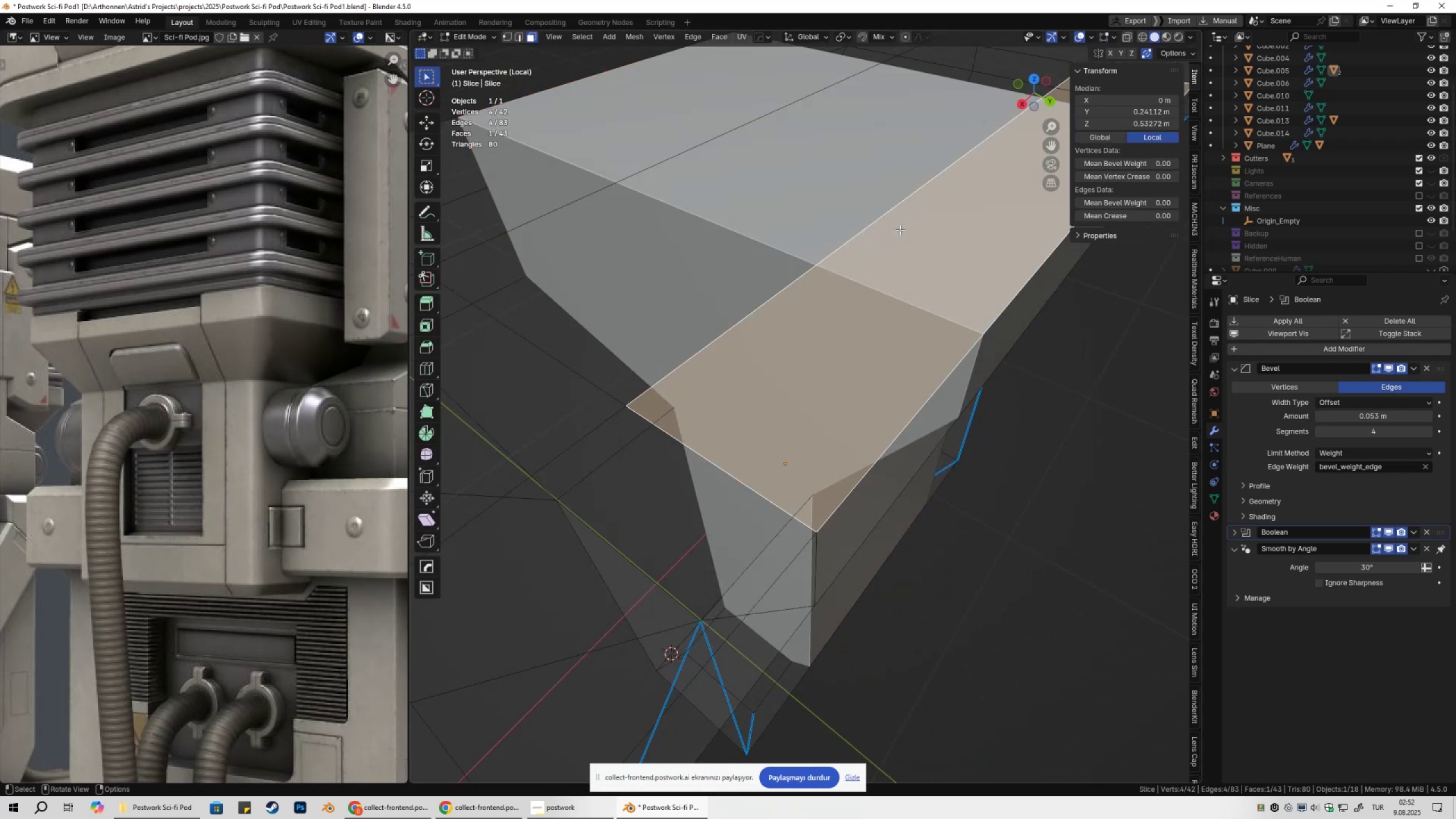 
scroll: coordinate [919, 274], scroll_direction: down, amount: 3.0
 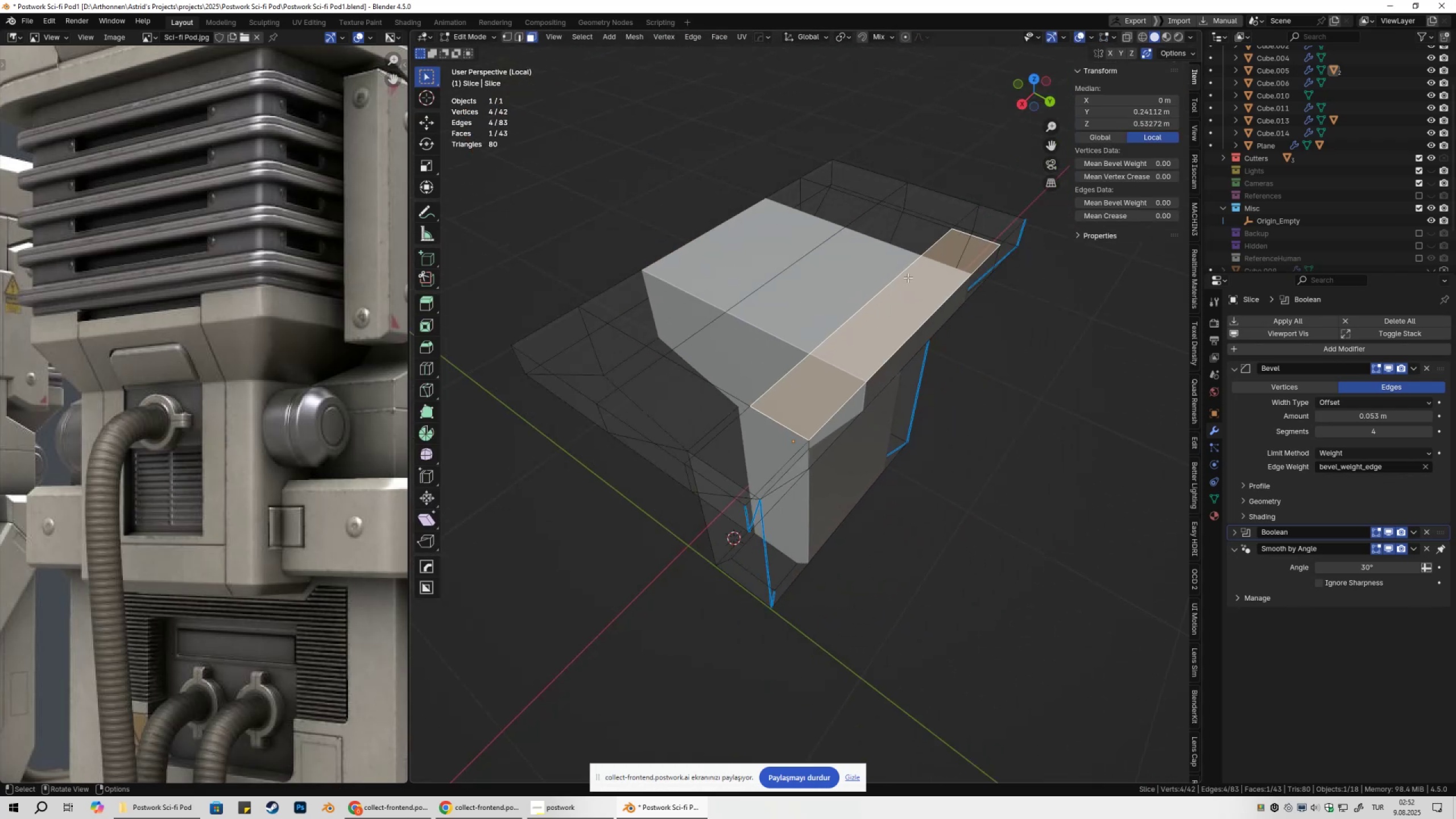 
hold_key(key=ShiftLeft, duration=0.45)
left_click([847, 285])
 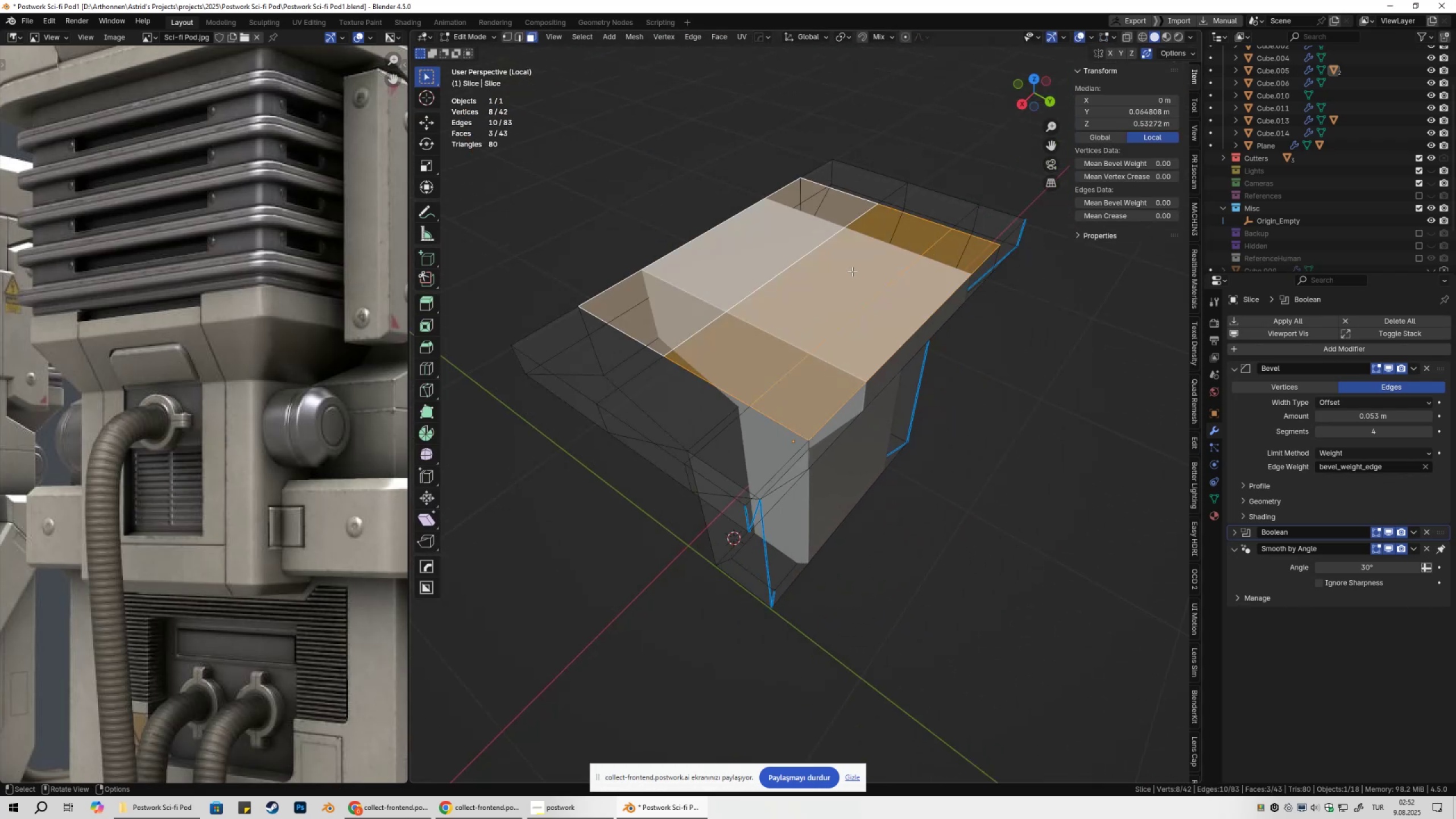 
type(/gz)
 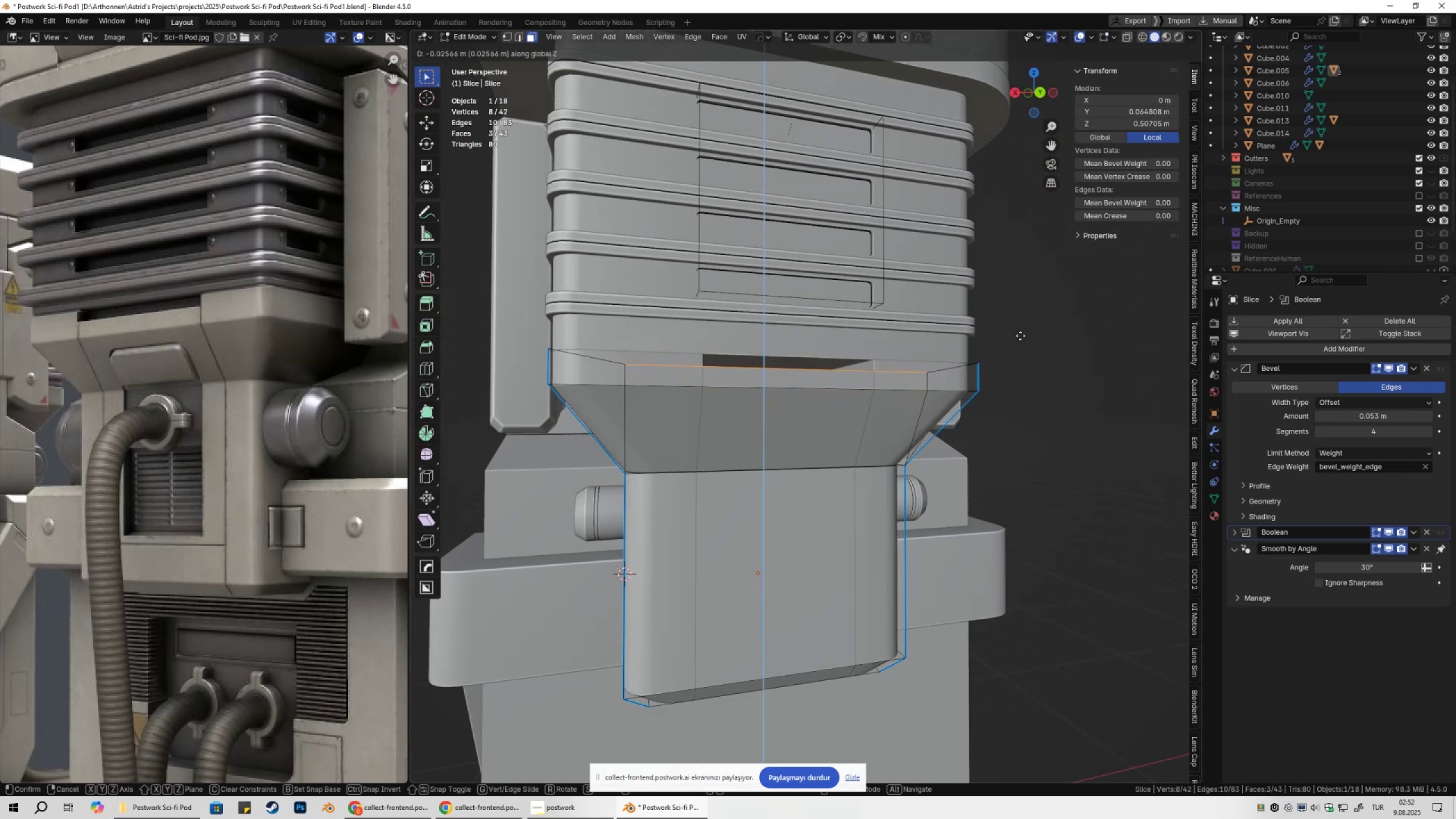 
key(Escape)
 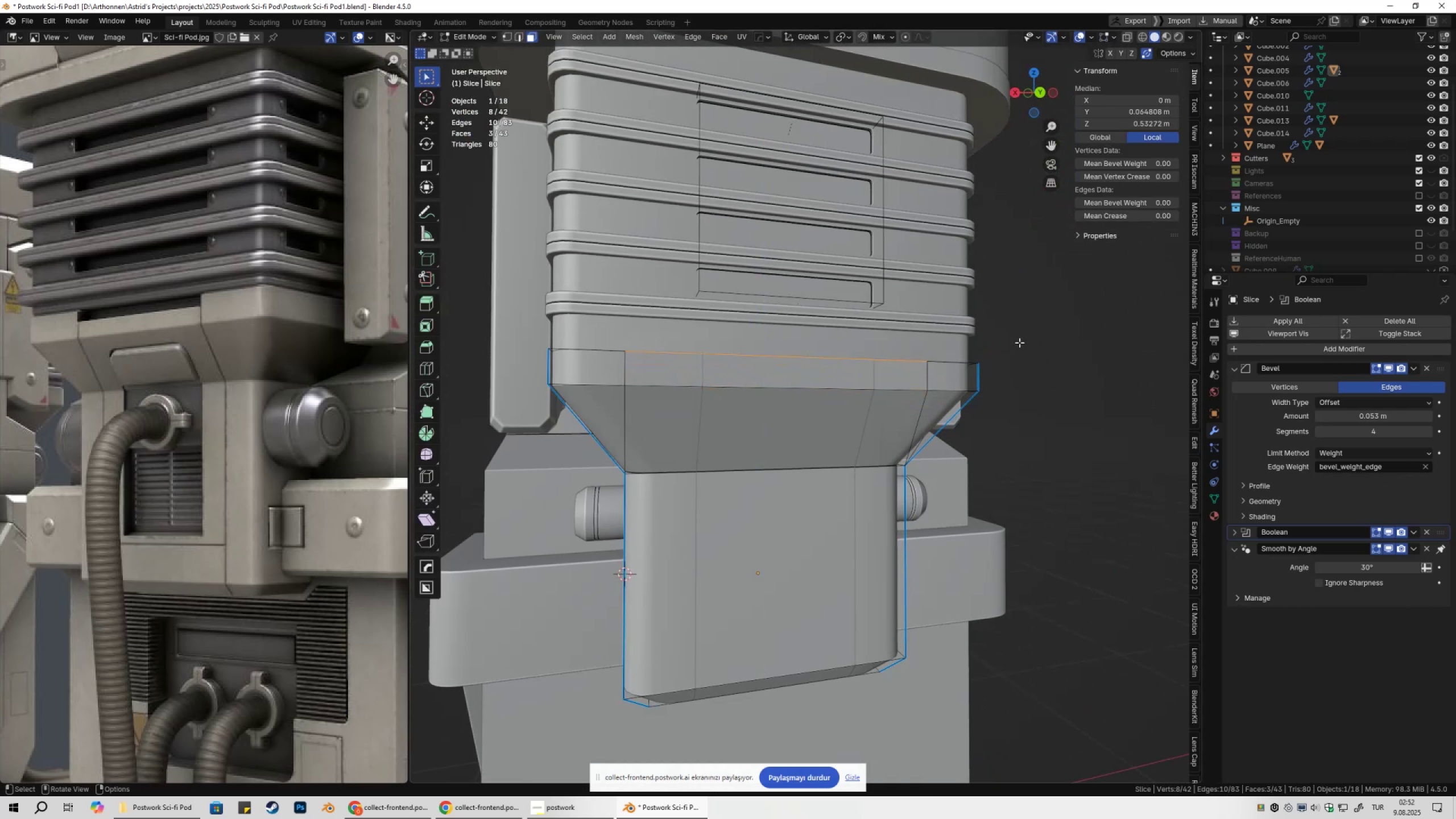 
key(Tab)
 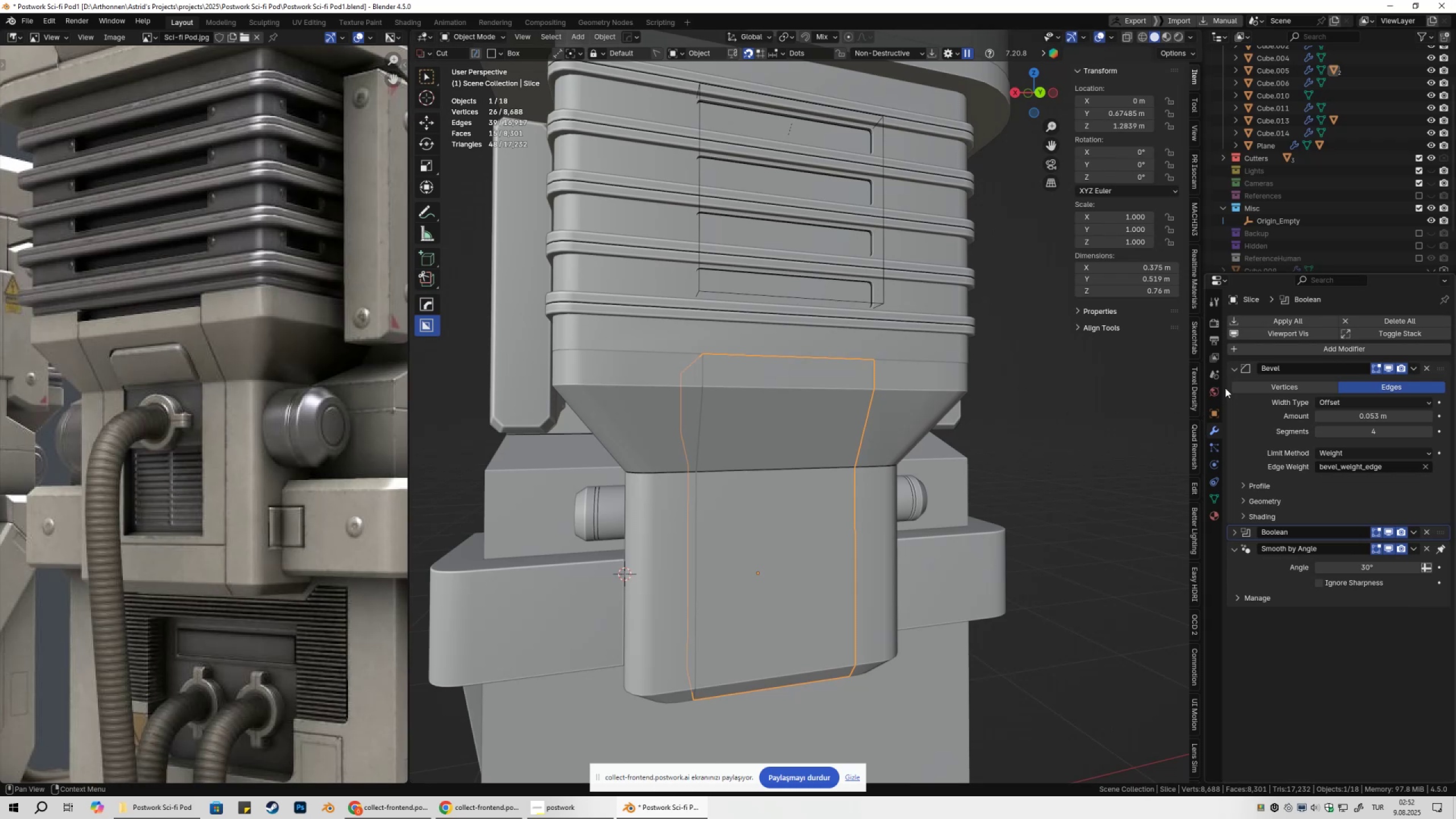 
left_click([1230, 373])
 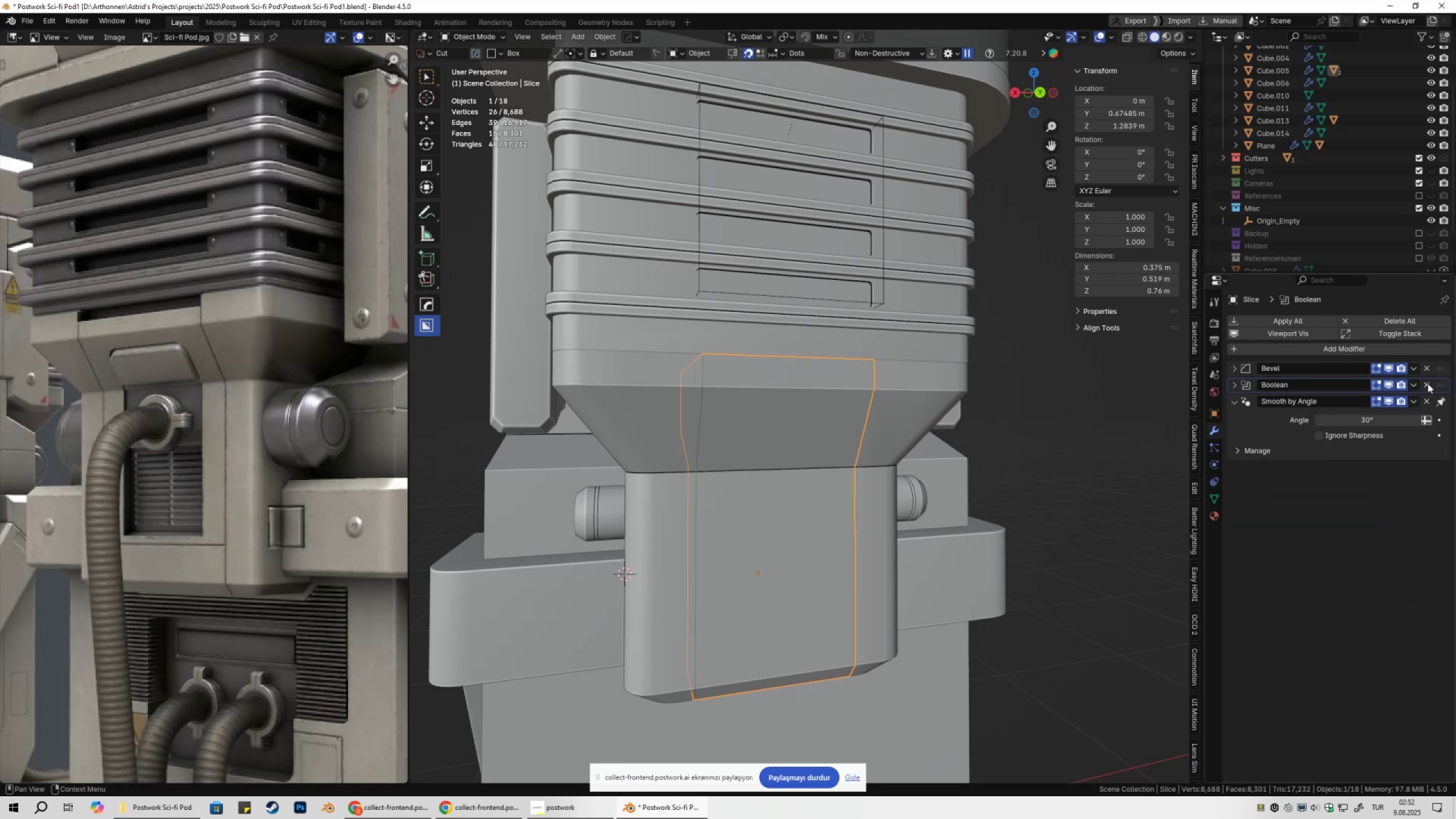 
left_click_drag(start_coordinate=[1441, 386], to_coordinate=[1439, 355])
 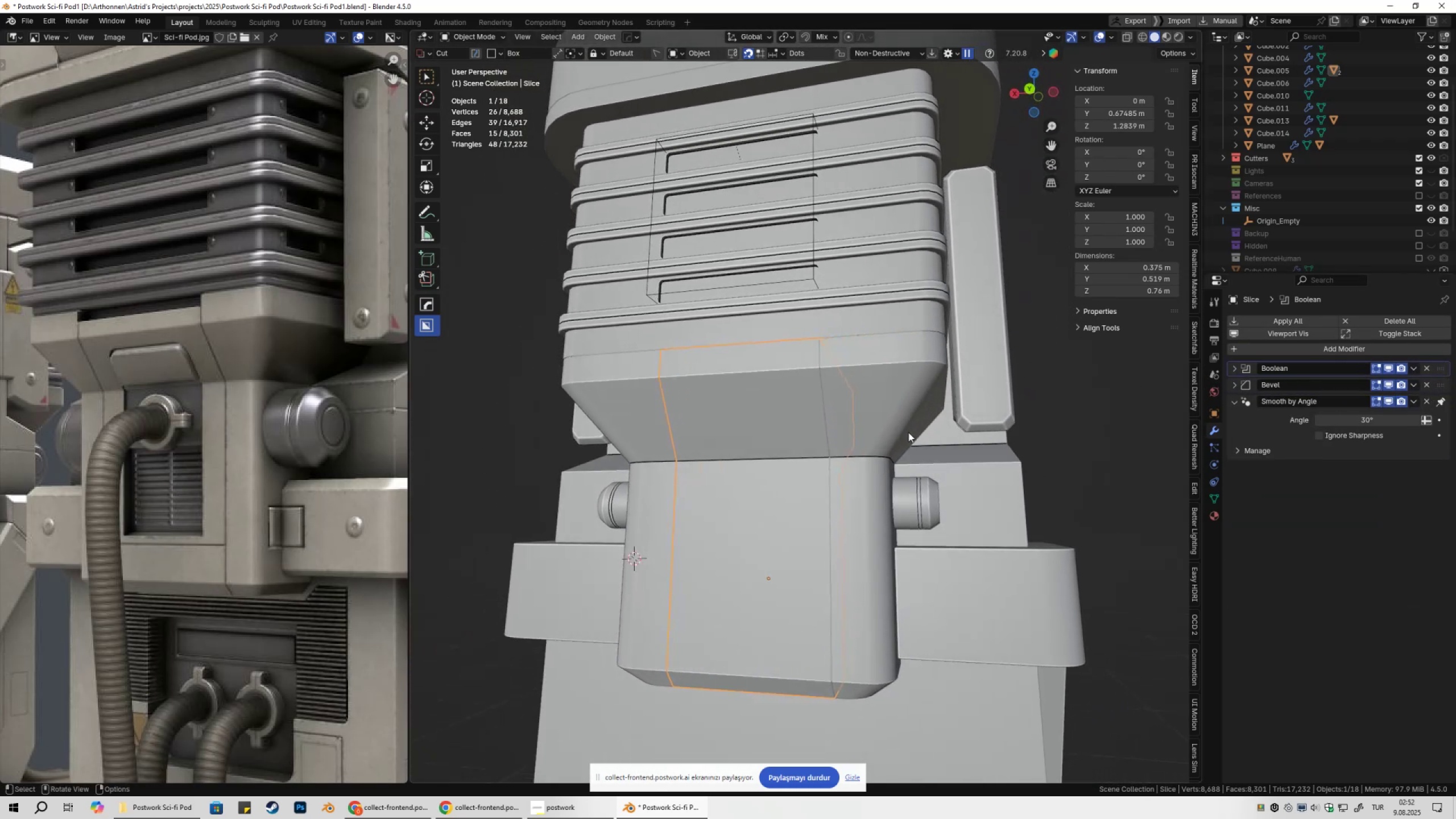 
wait(5.5)
 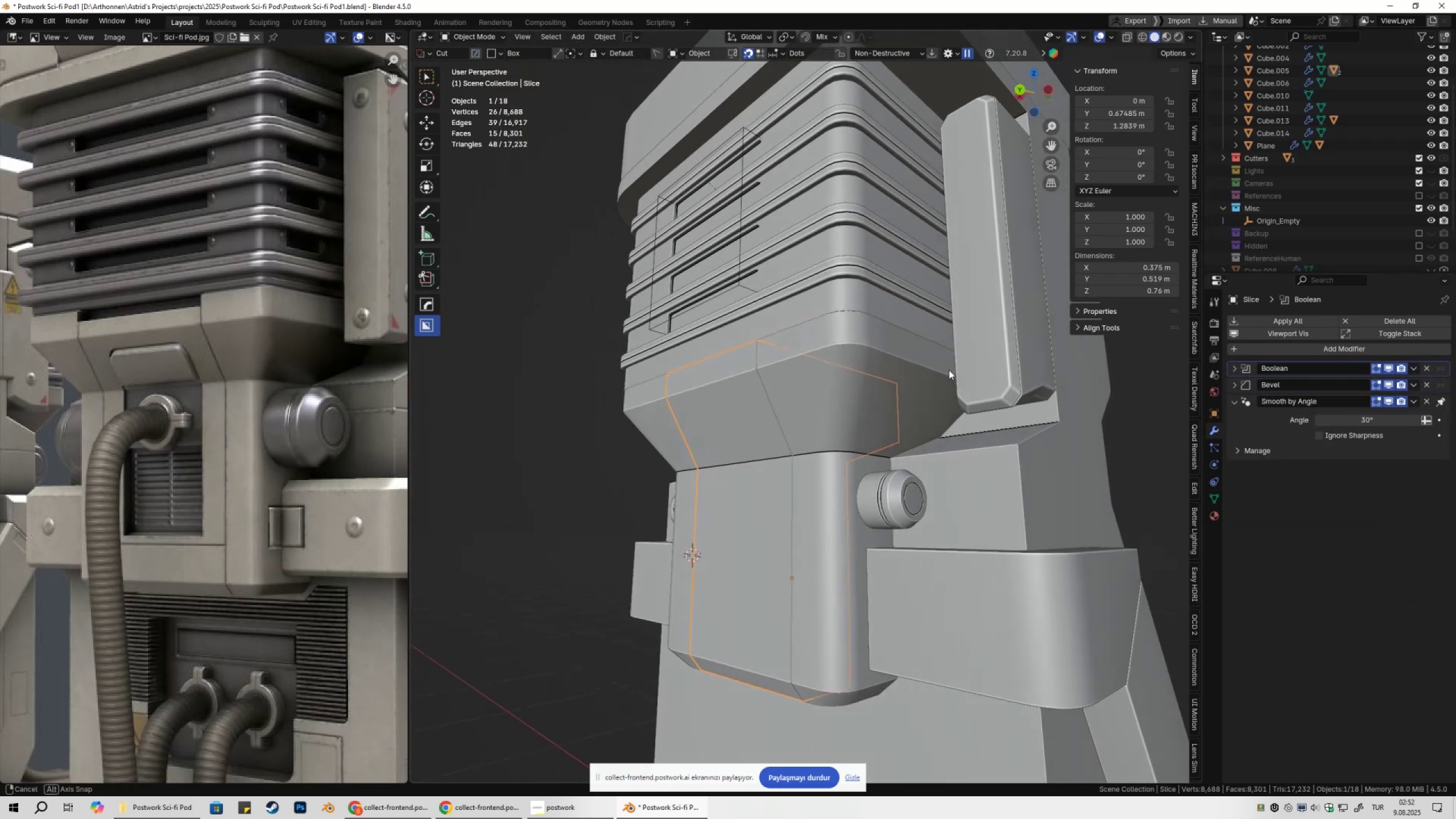 
scroll: coordinate [864, 489], scroll_direction: down, amount: 3.0
 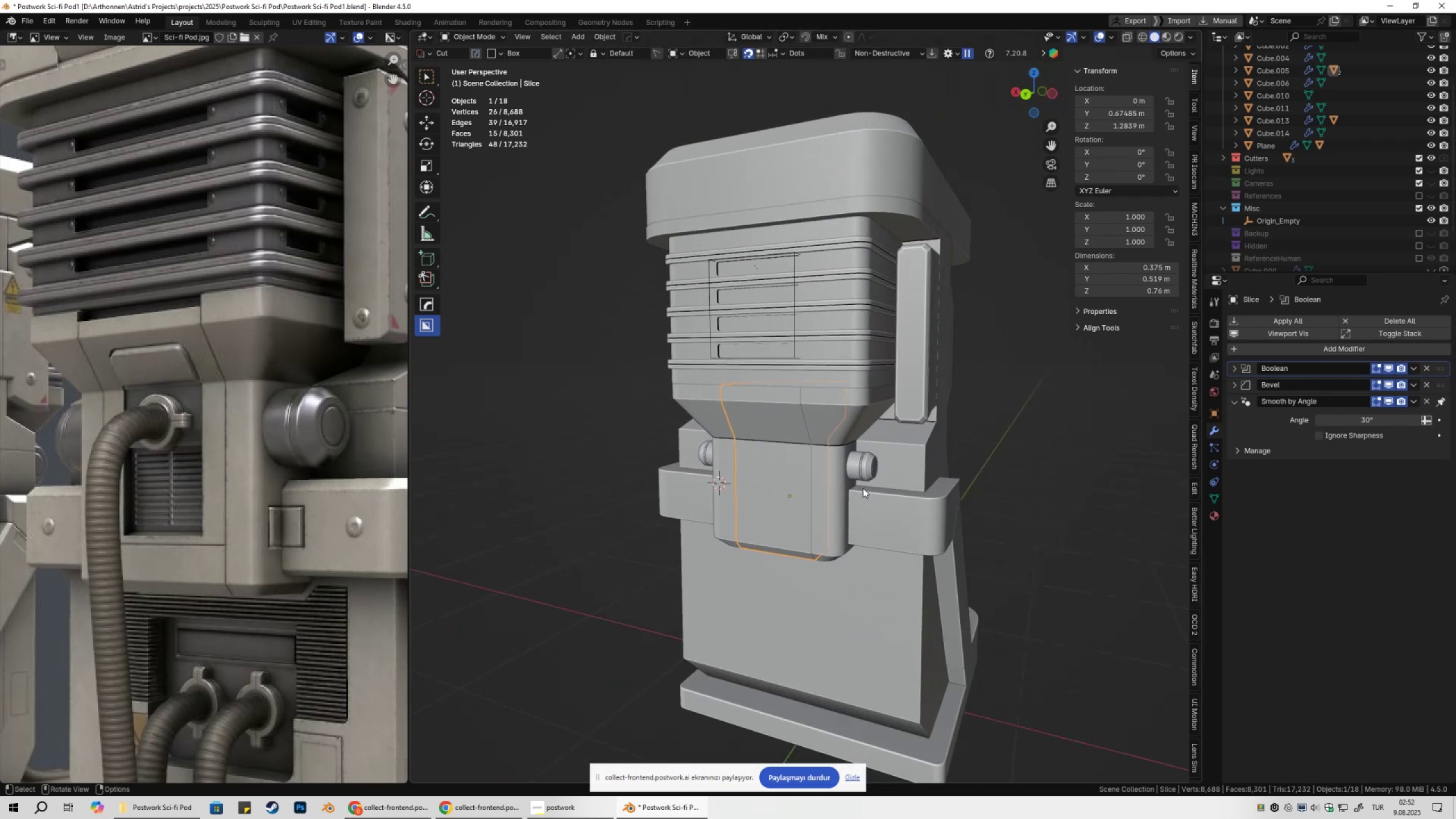 
key(Control+ControlLeft)
 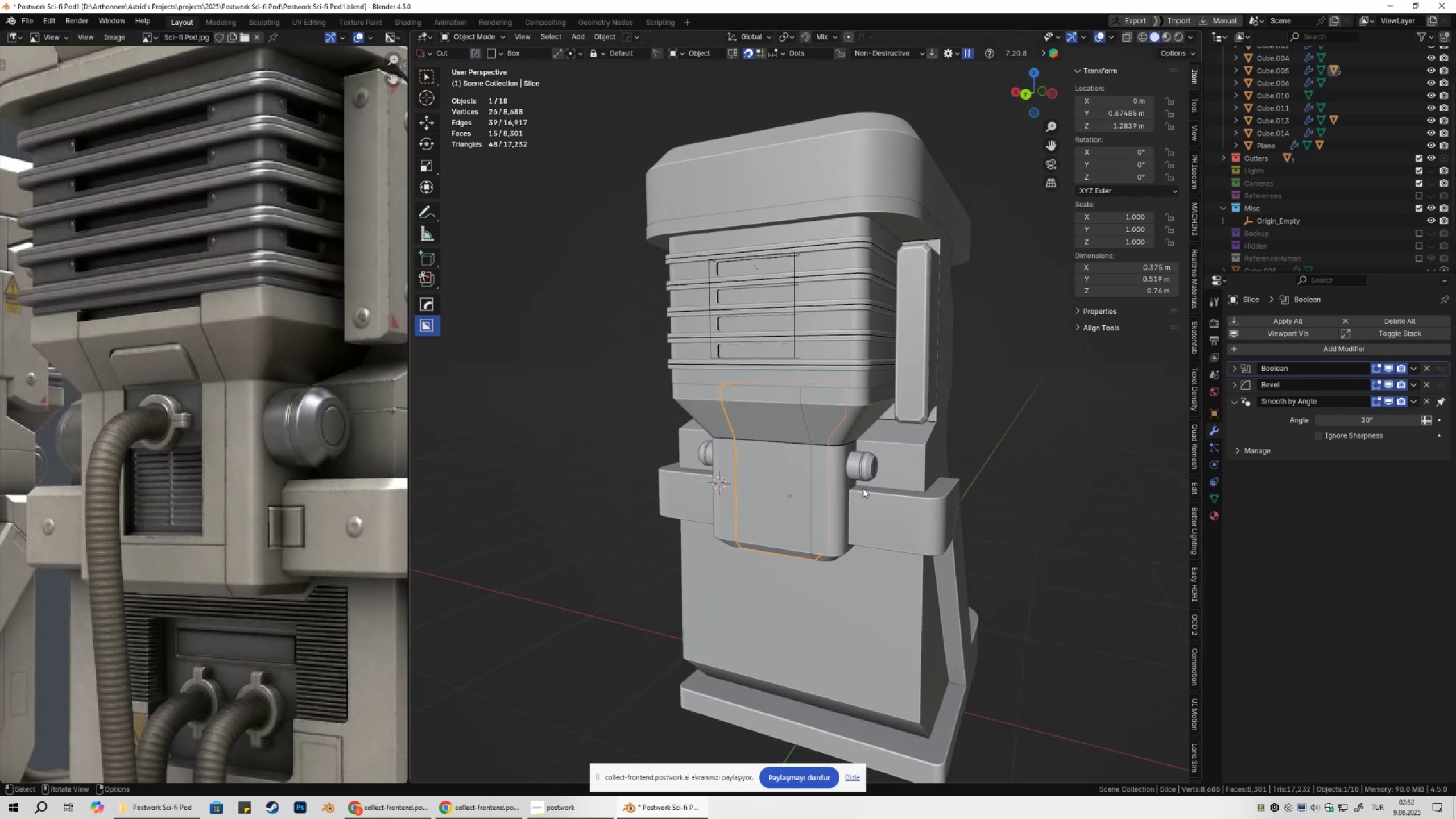 
key(Control+S)
 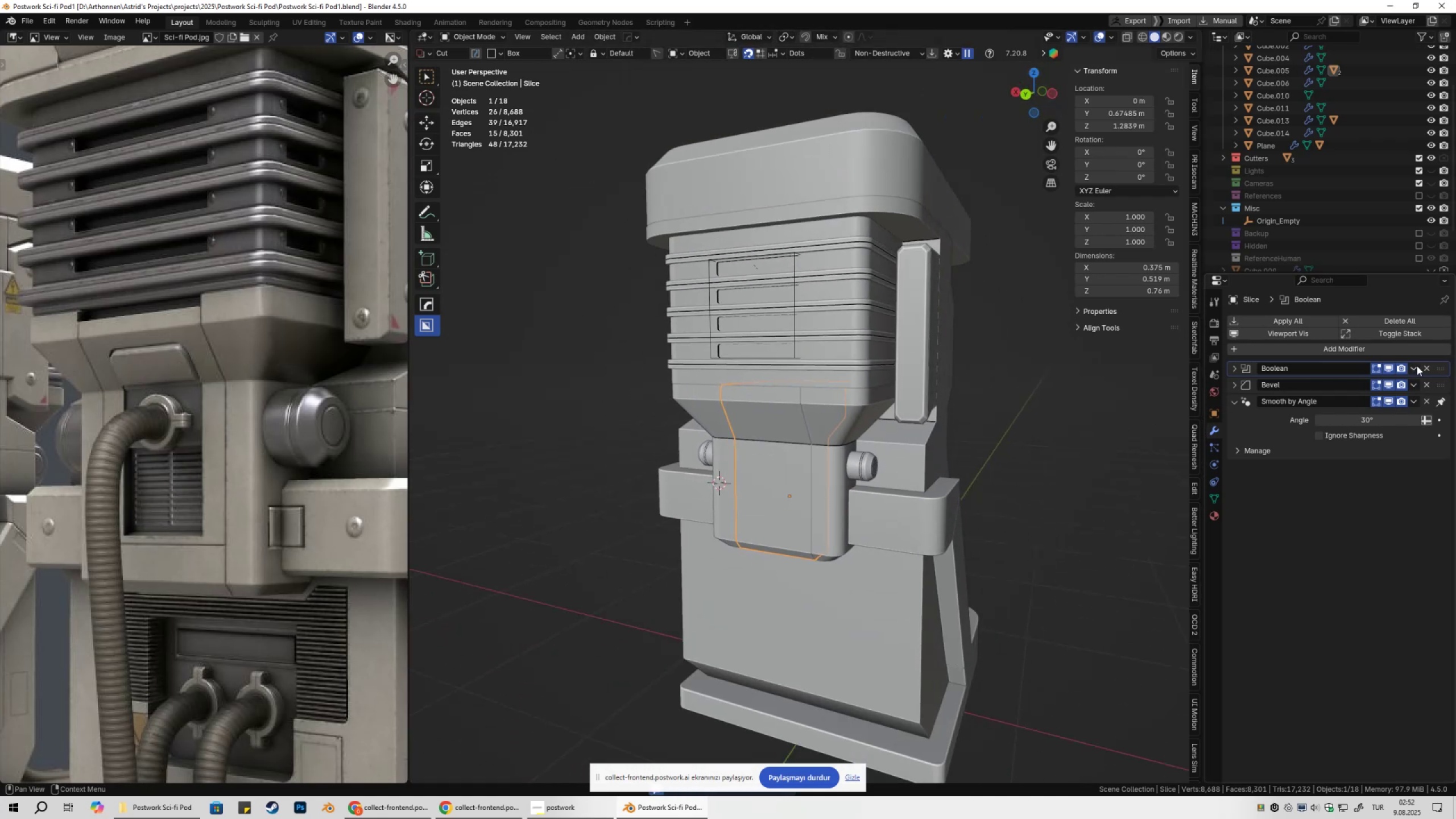 
double_click([1401, 381])
 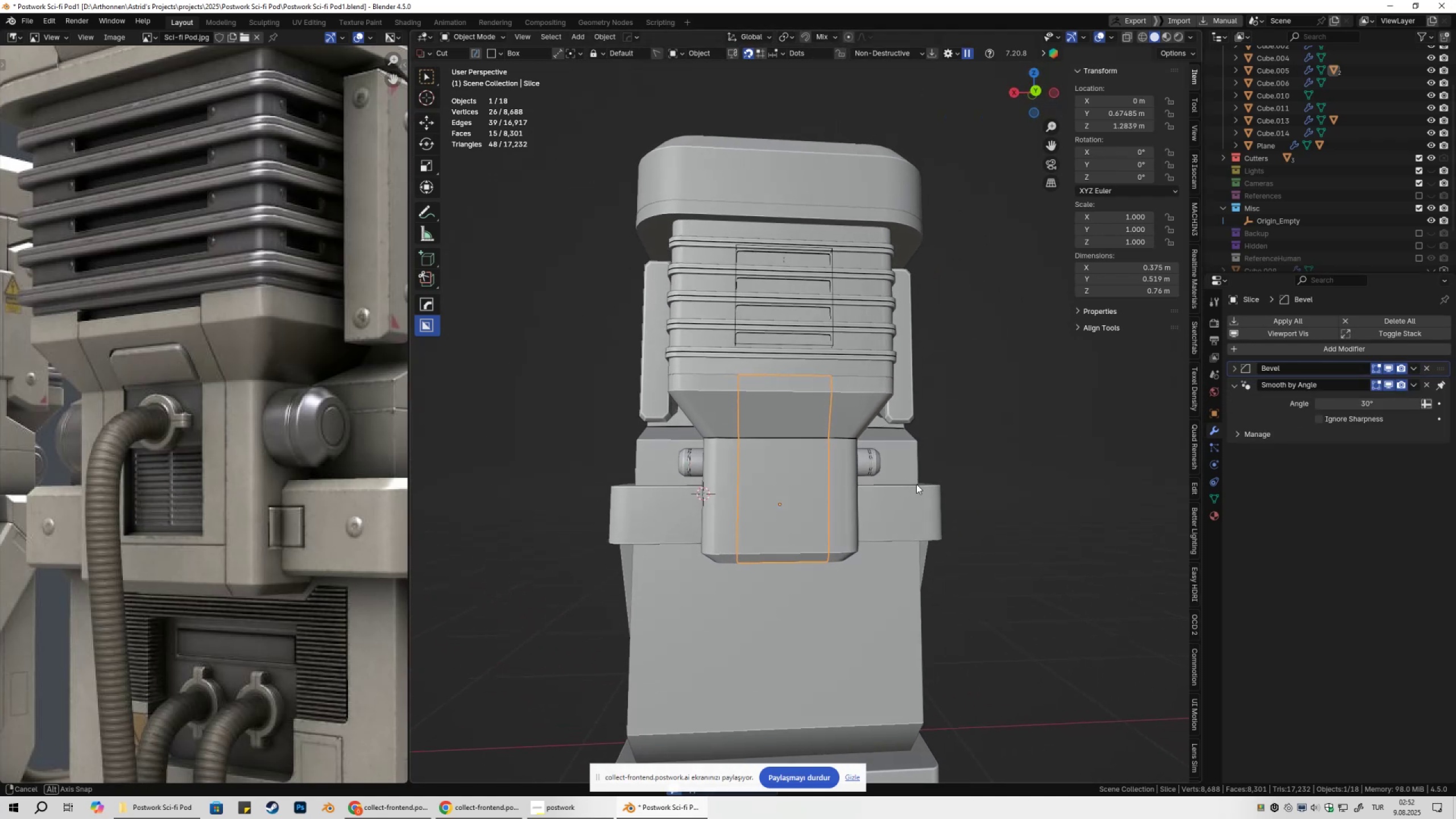 
type(gxg)
key(Escape)
 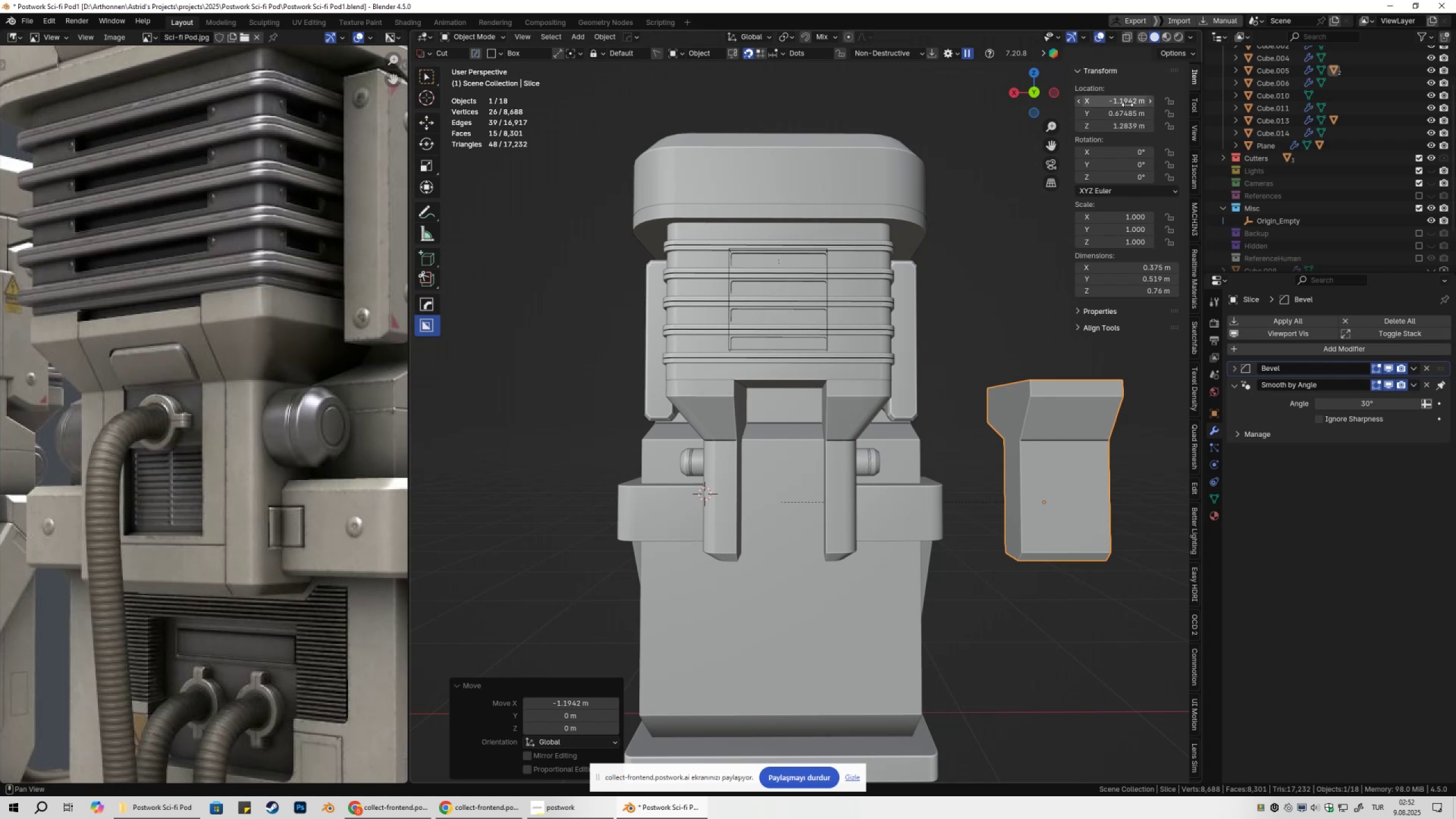 
left_click([1127, 105])
 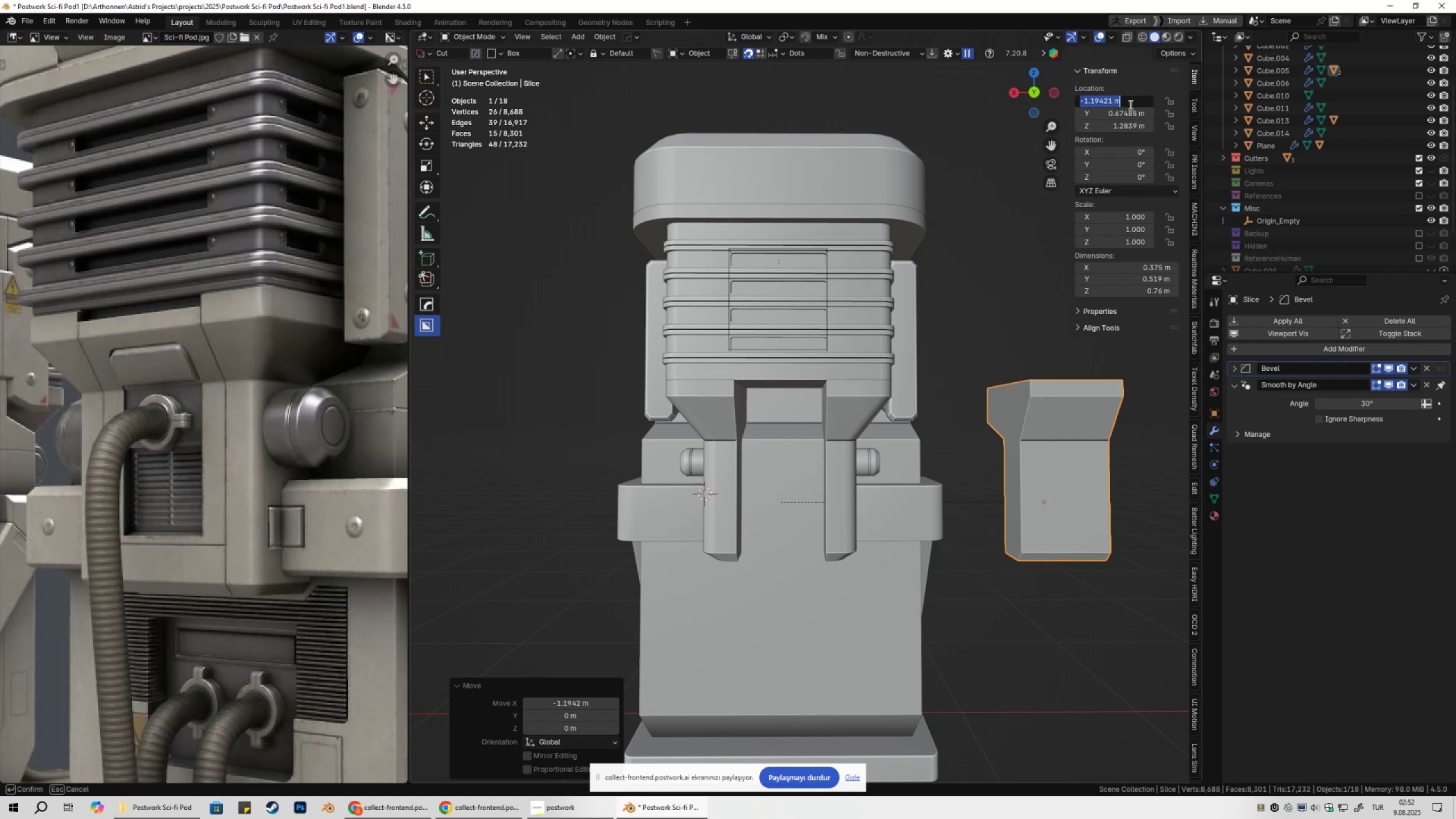 
key(Numpad0)
 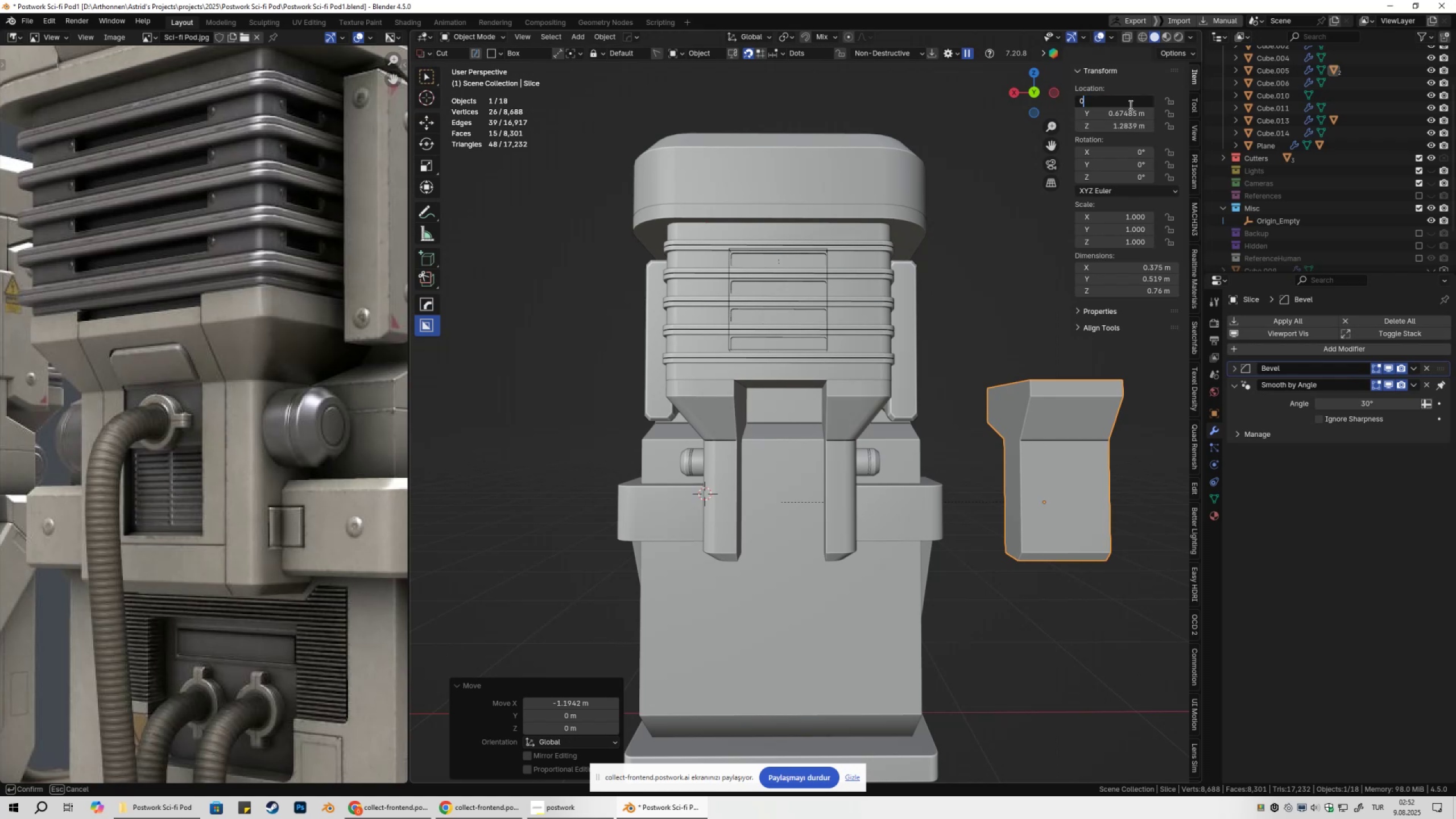 
key(NumpadEnter)
 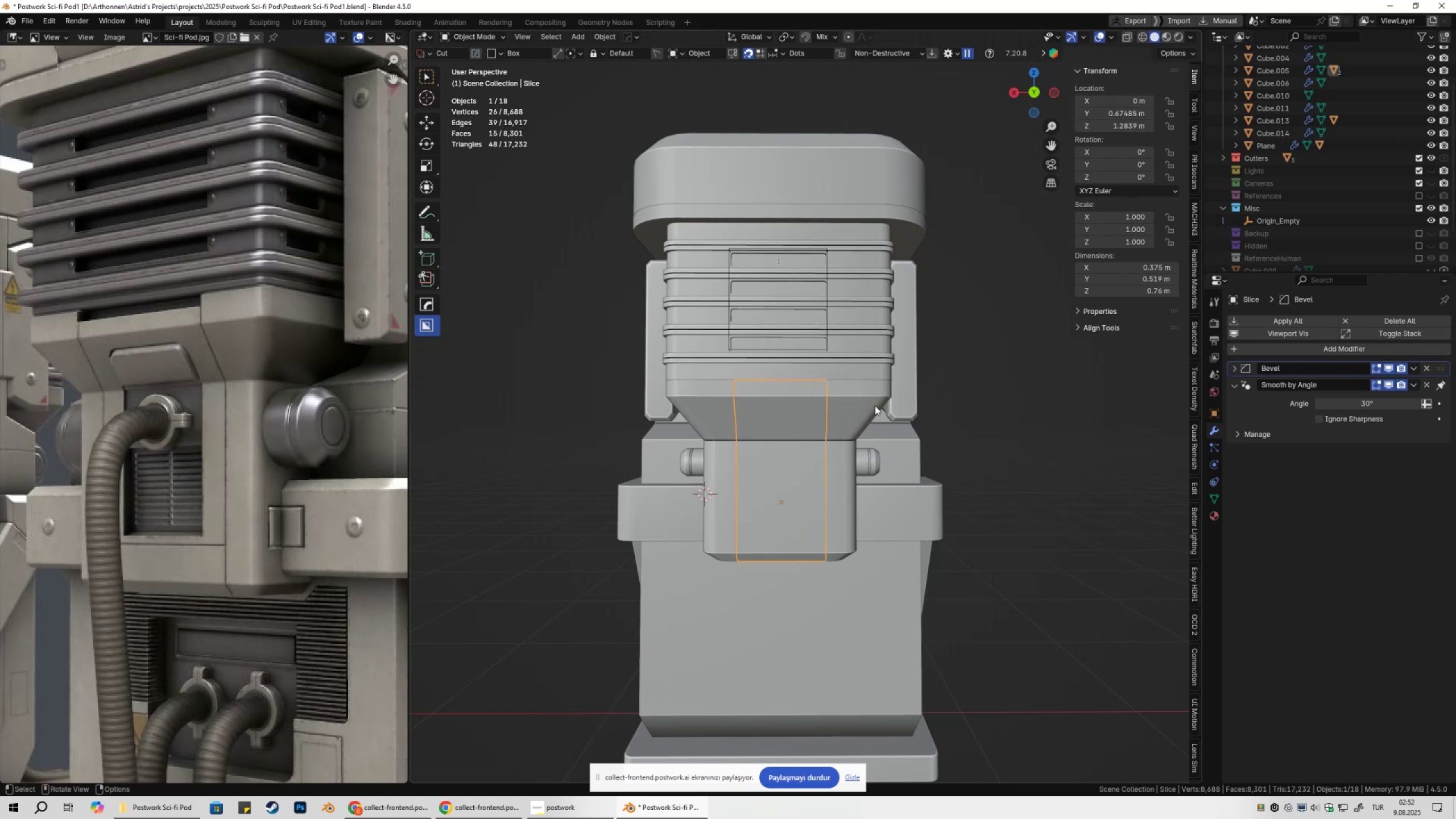 
left_click([858, 411])
 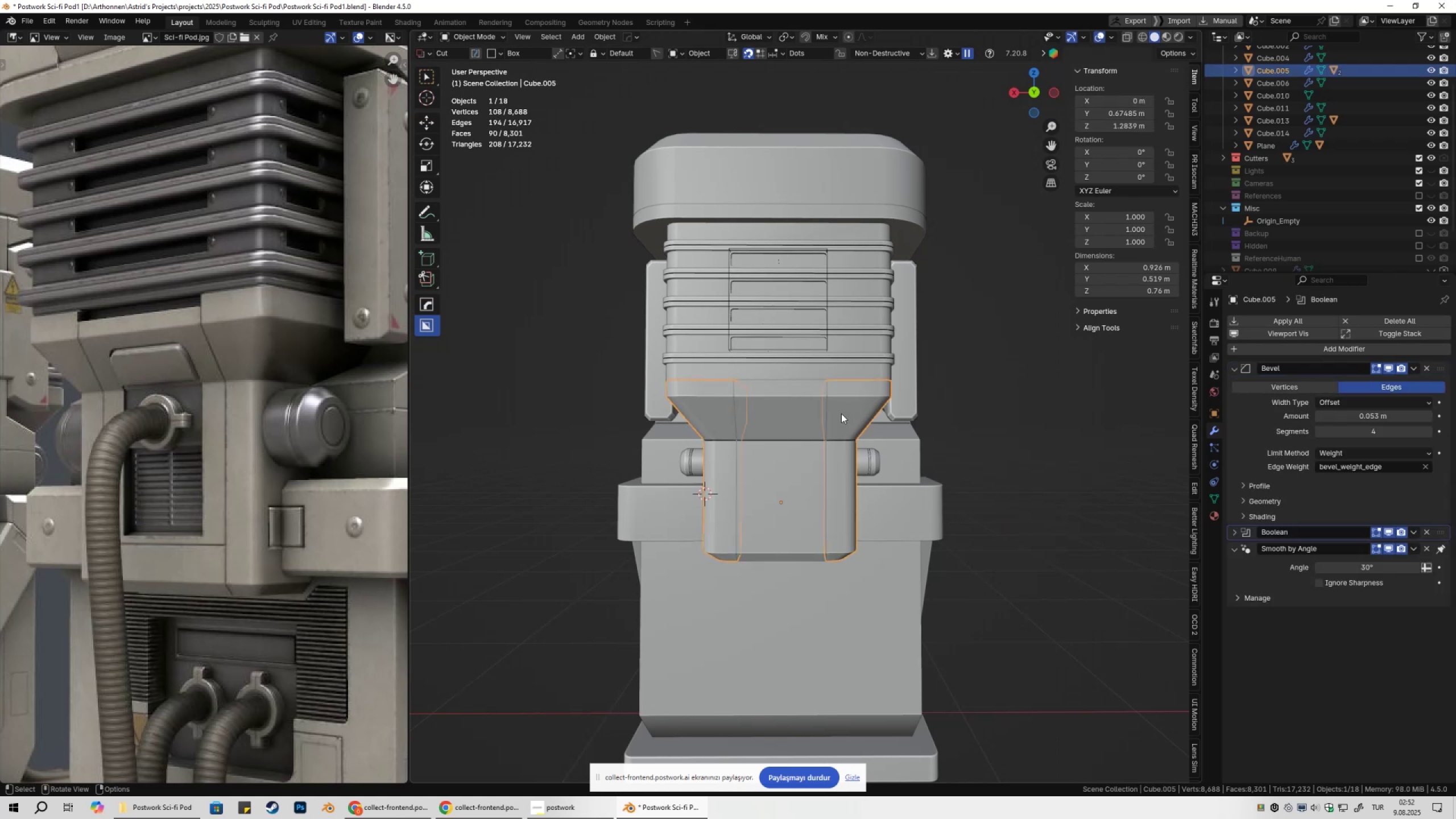 
hold_key(key=ShiftLeft, duration=0.32)
double_click([773, 419])
 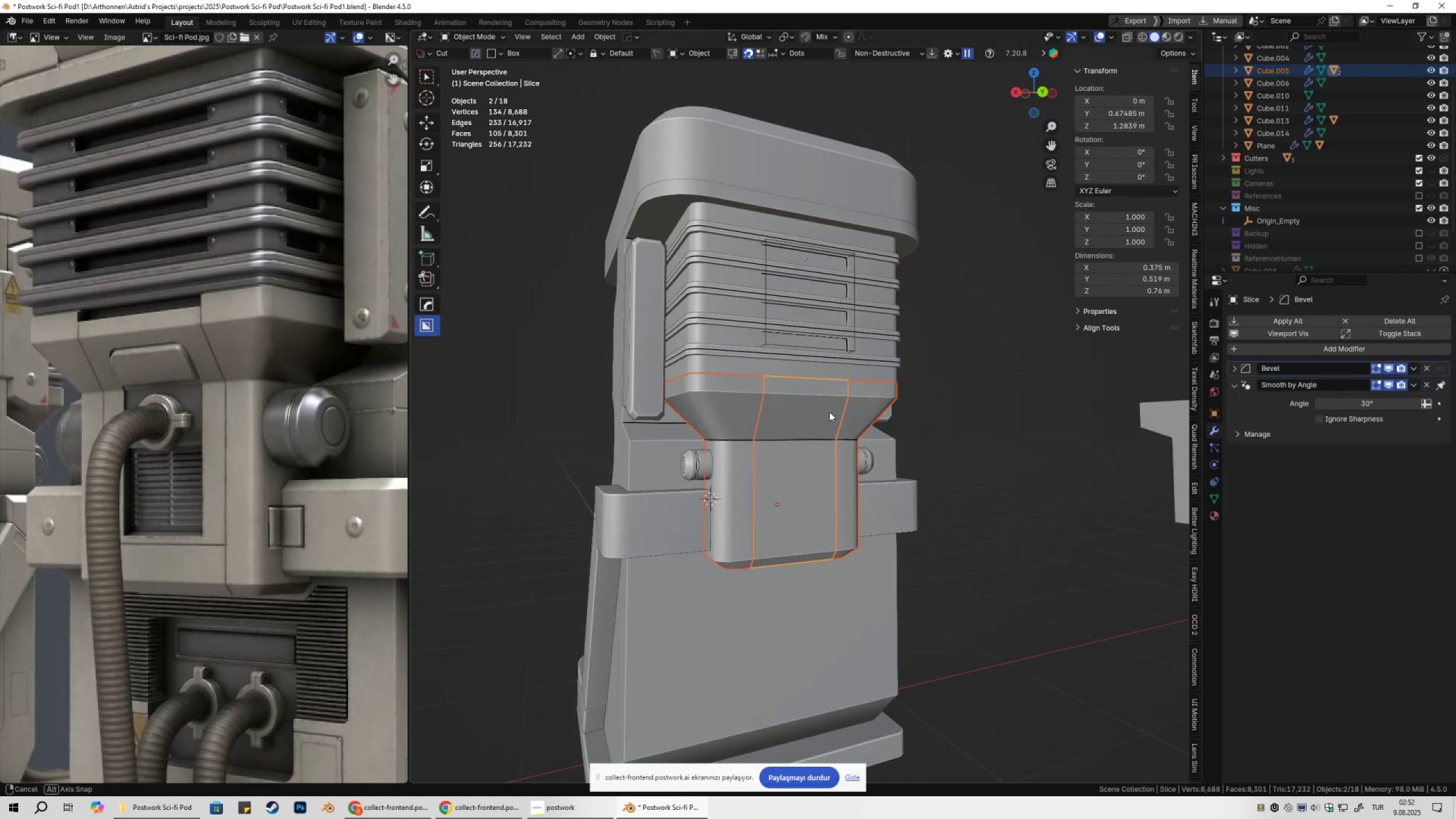 
scroll: coordinate [842, 417], scroll_direction: up, amount: 4.0
 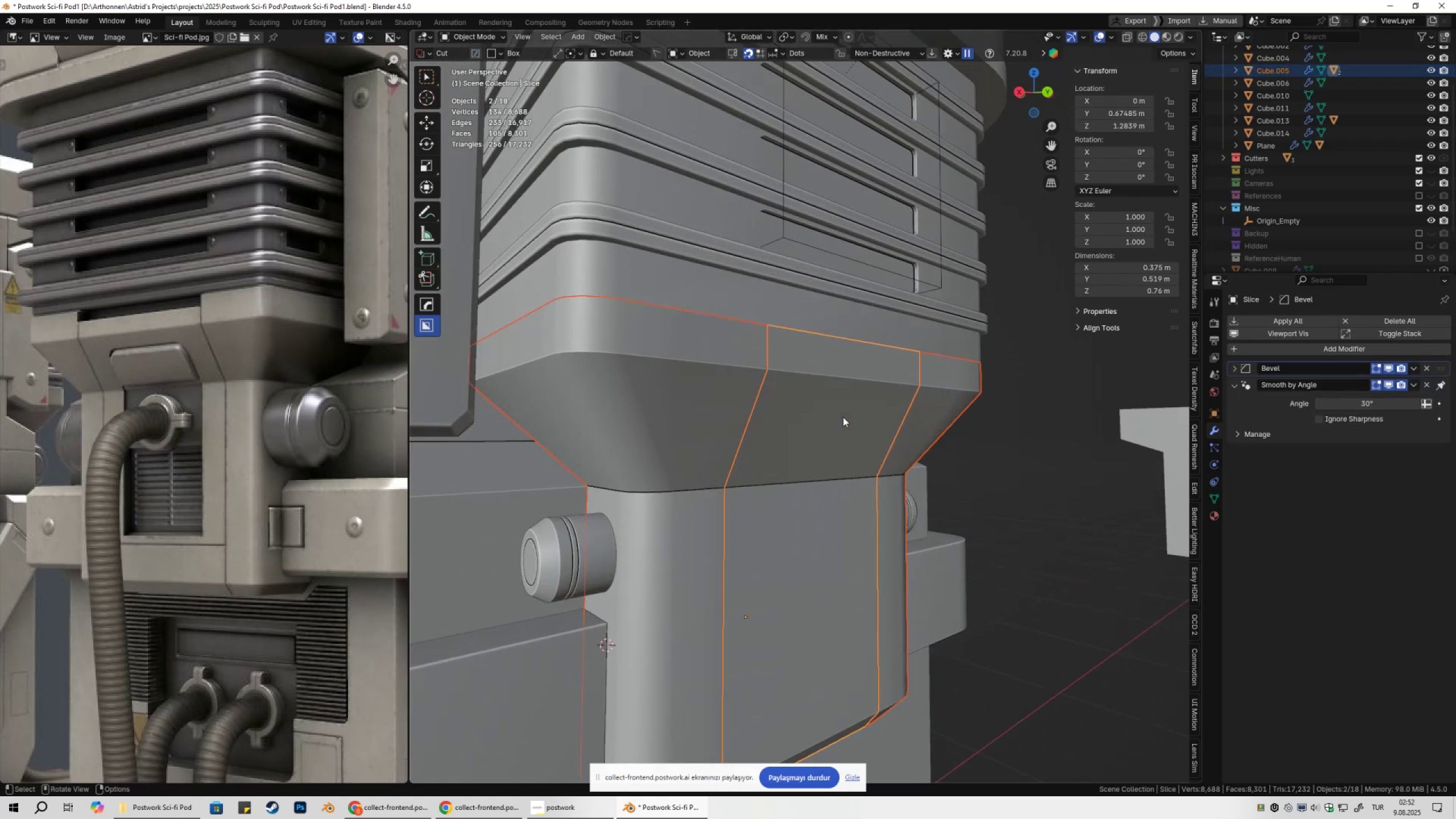 
key(Q)
 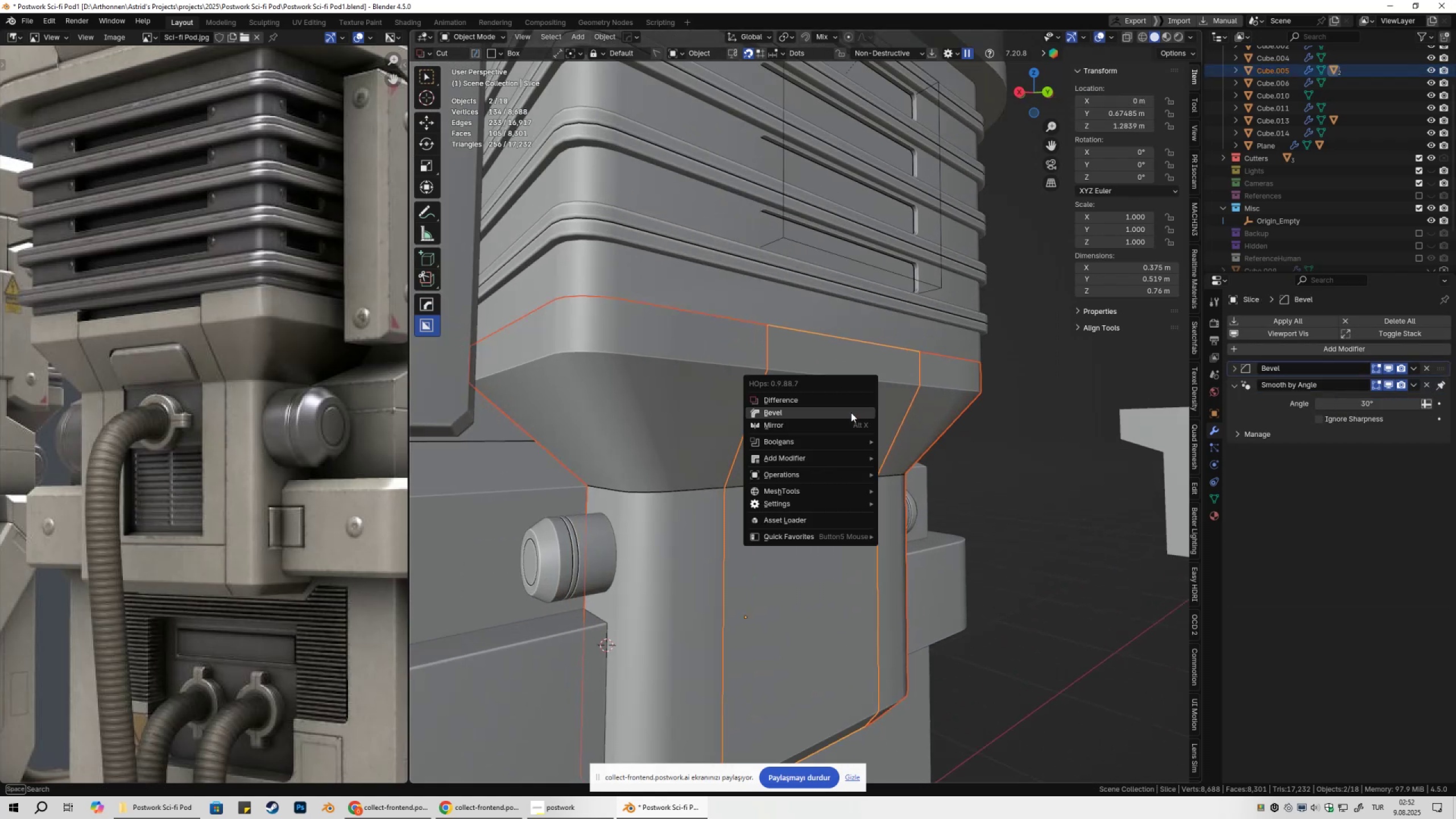 
hold_key(key=ControlLeft, duration=0.31)
left_click([851, 412])
 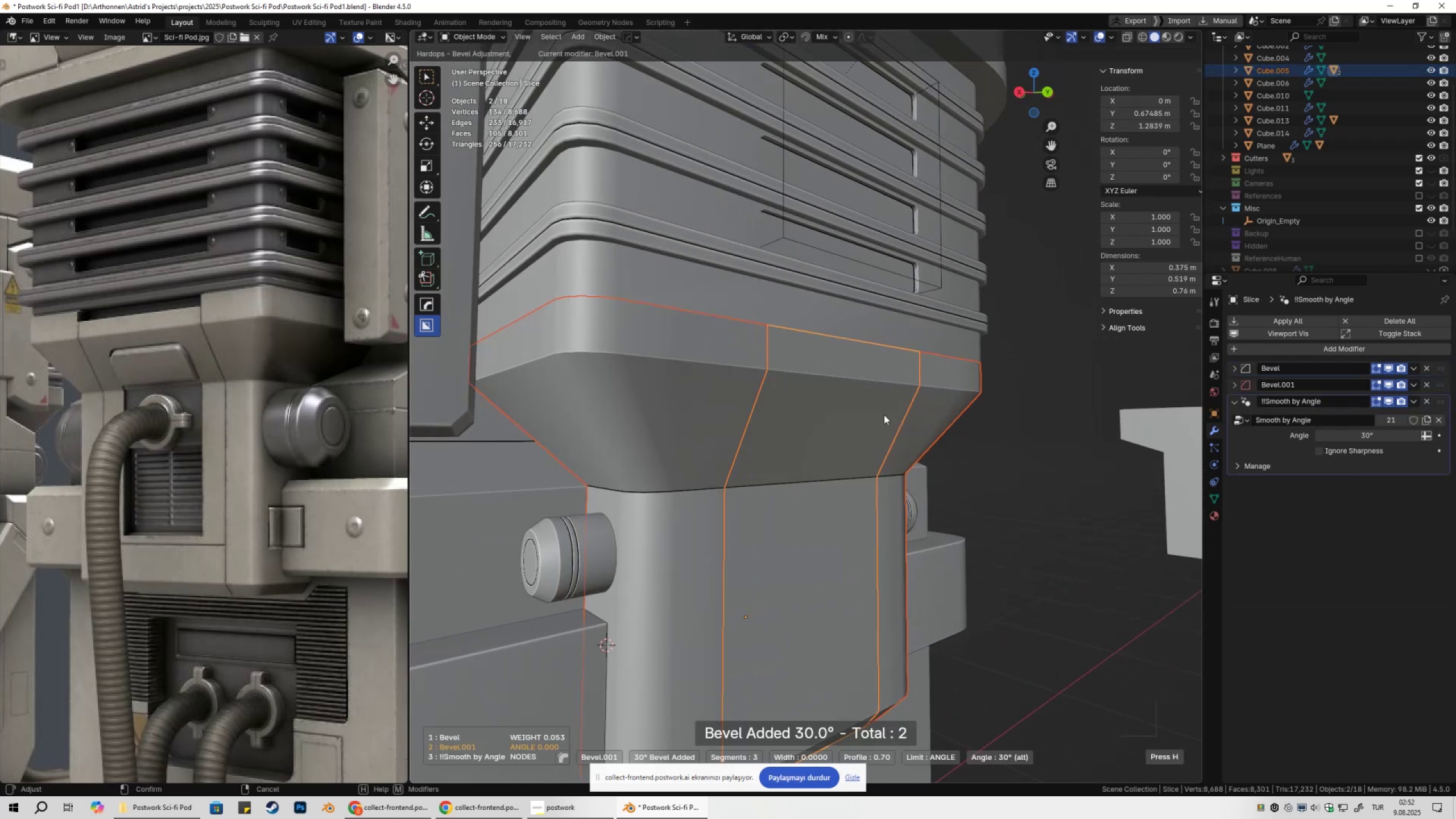 
hold_key(key=ShiftLeft, duration=1.52)
 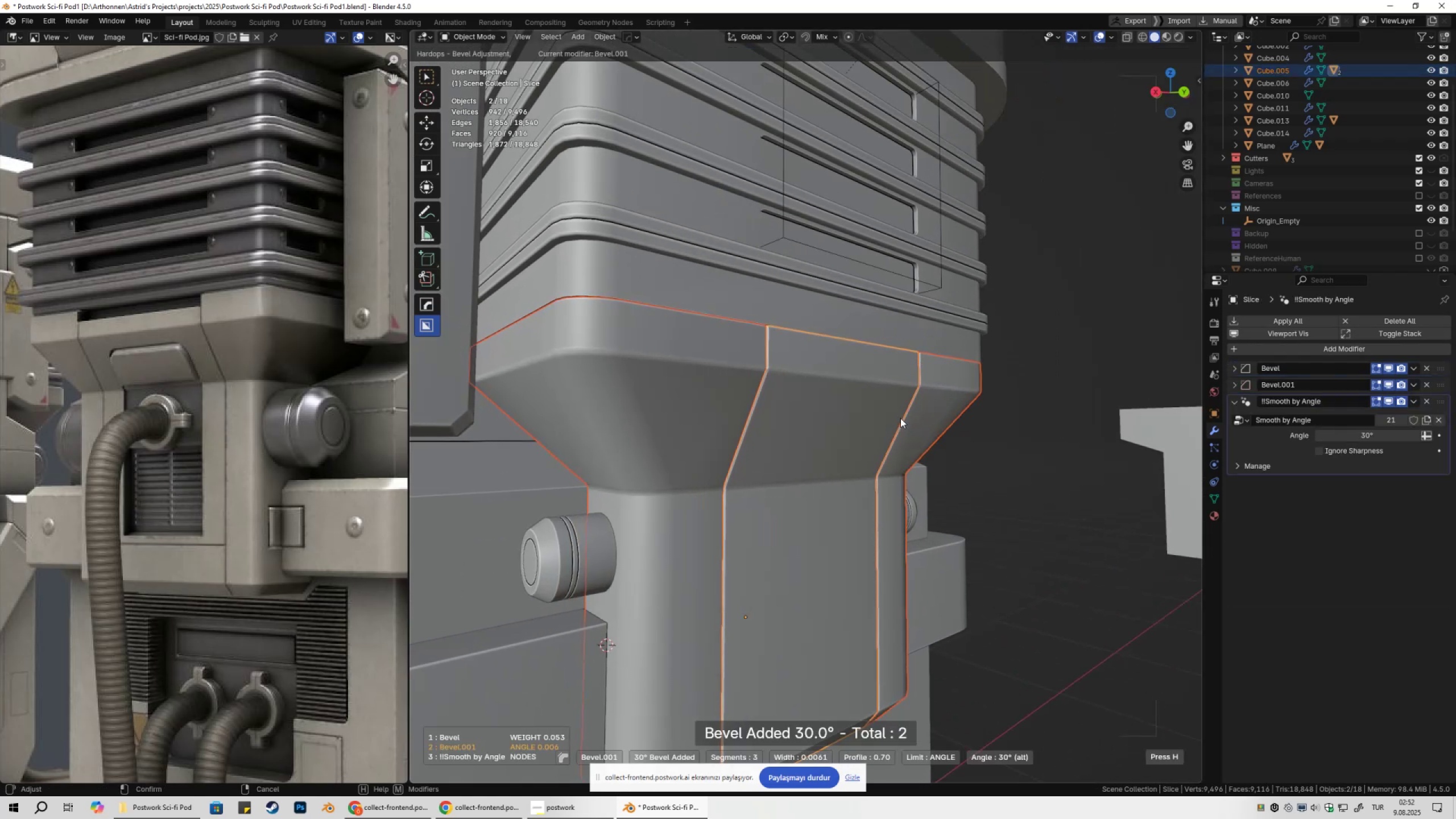 
hold_key(key=ShiftLeft, duration=1.1)
left_click([899, 418])
 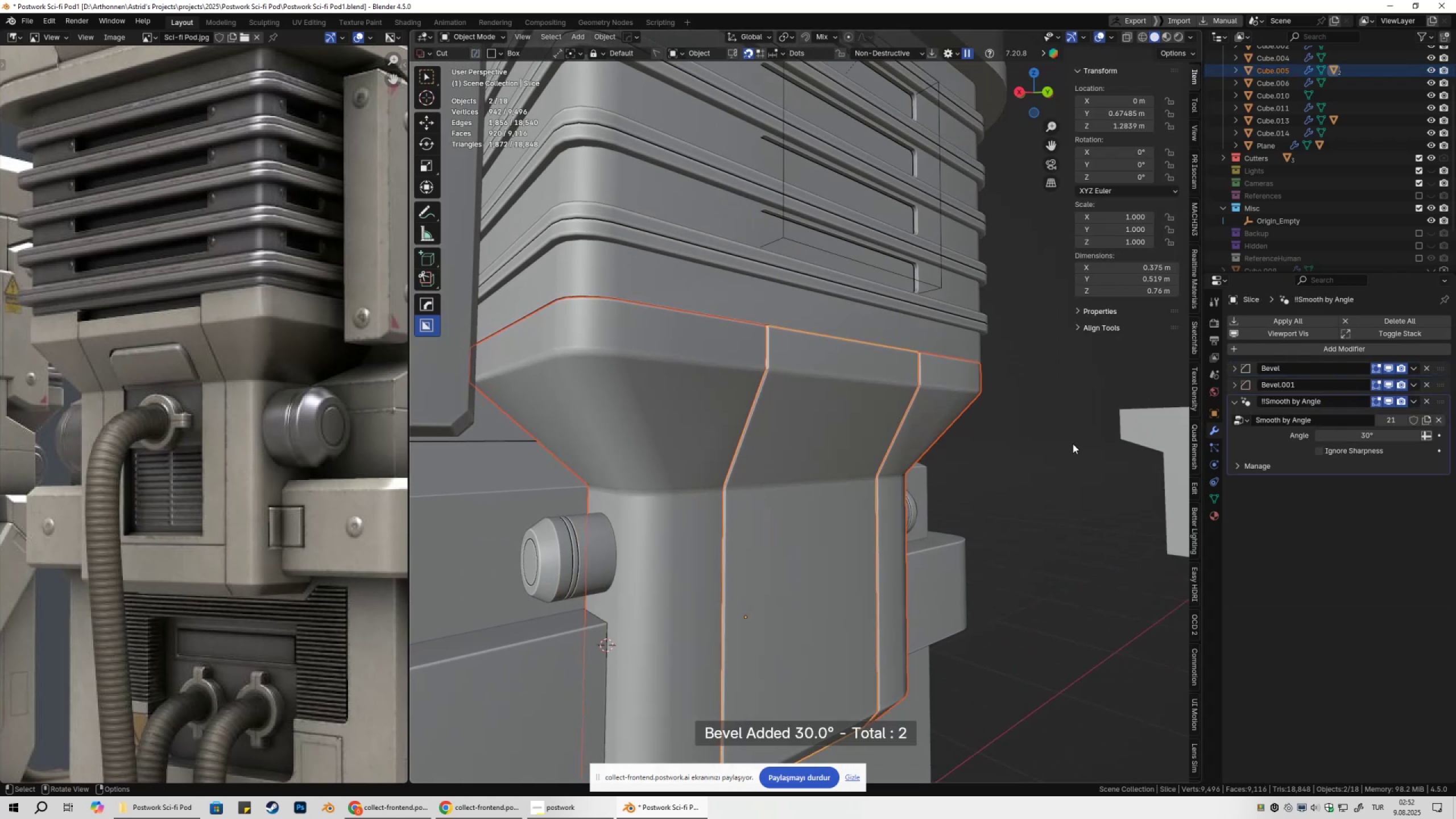 
double_click([1073, 444])
 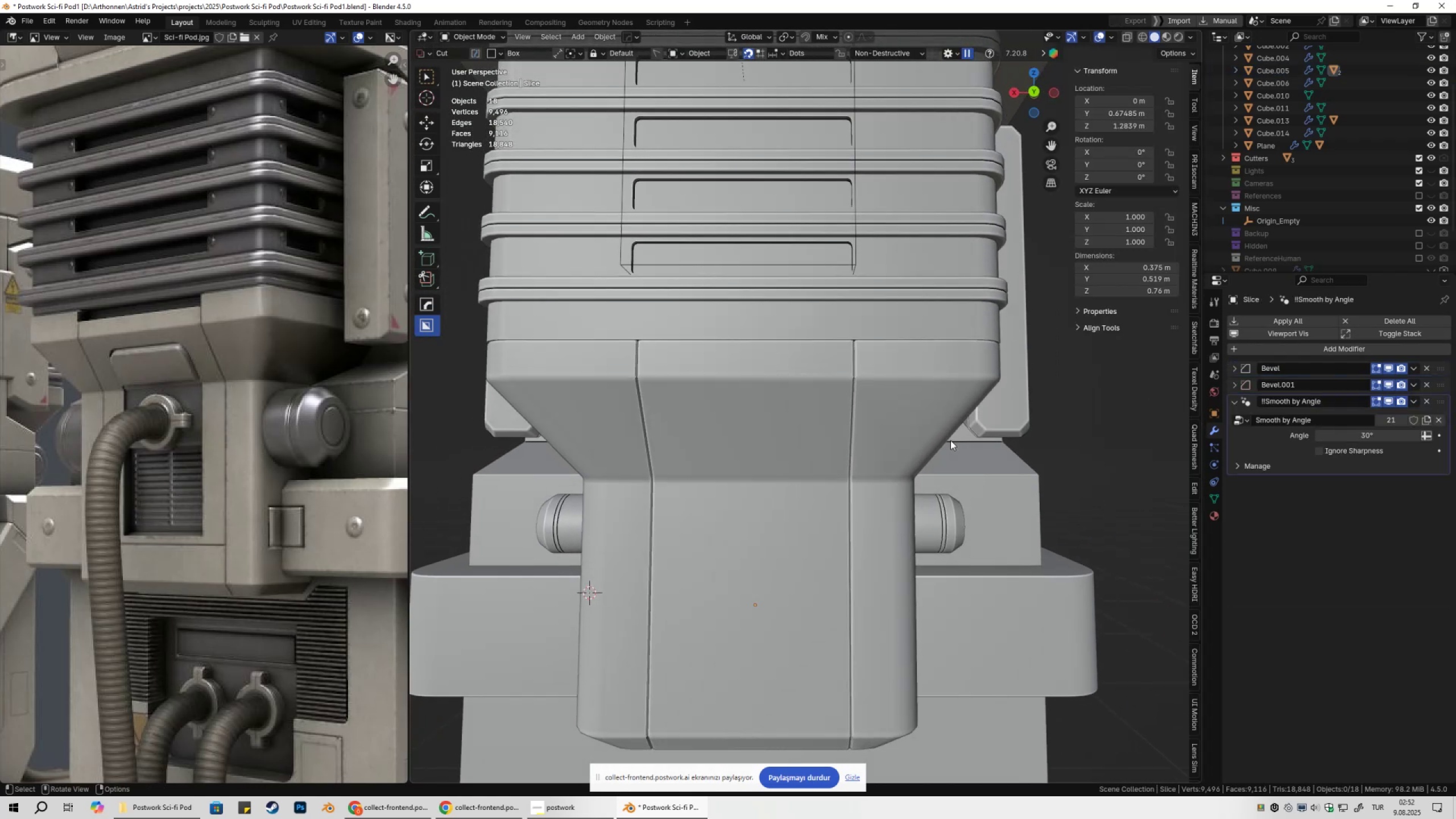 
left_click([805, 440])
 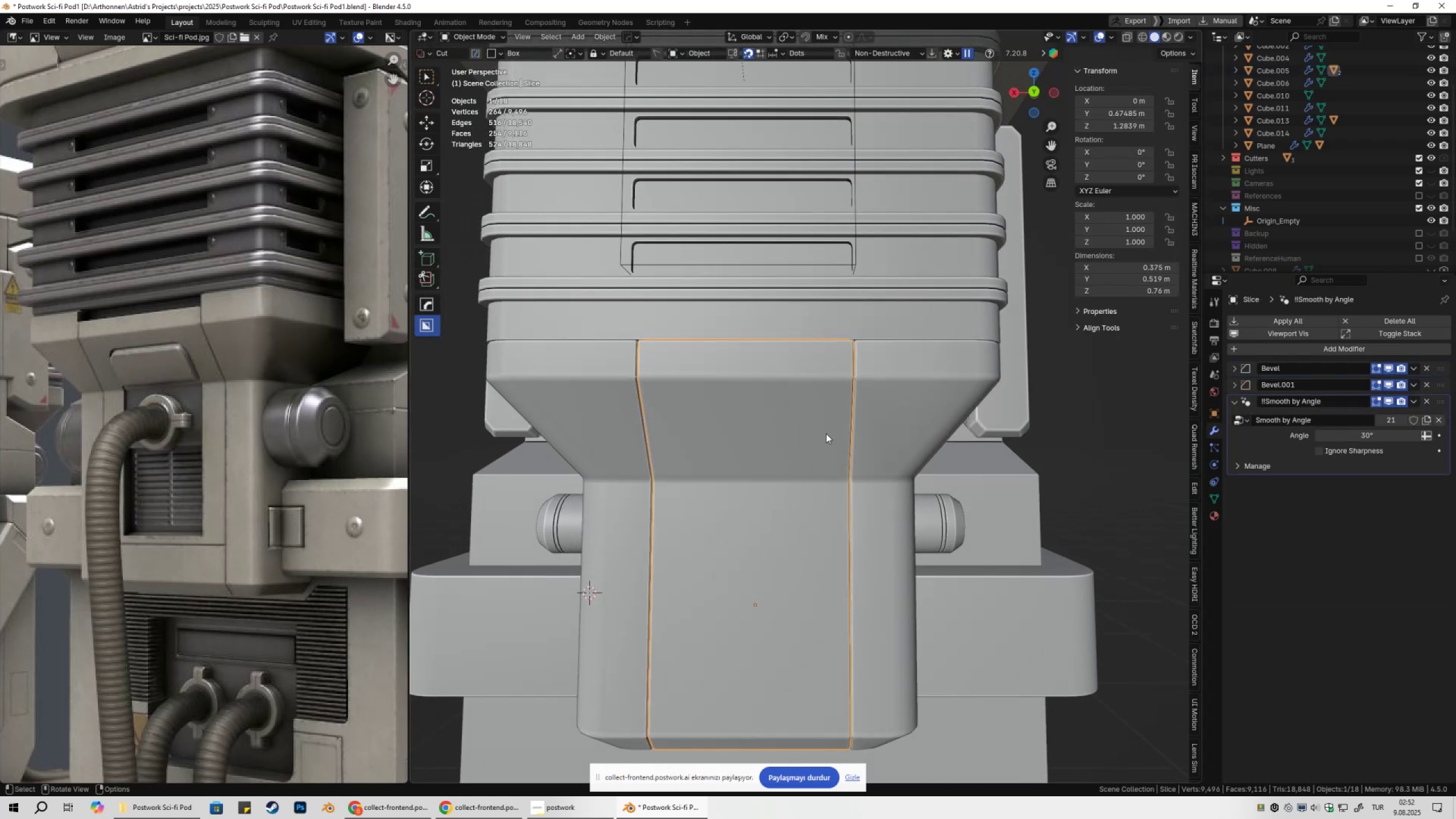 
key(Shift+ShiftLeft)
 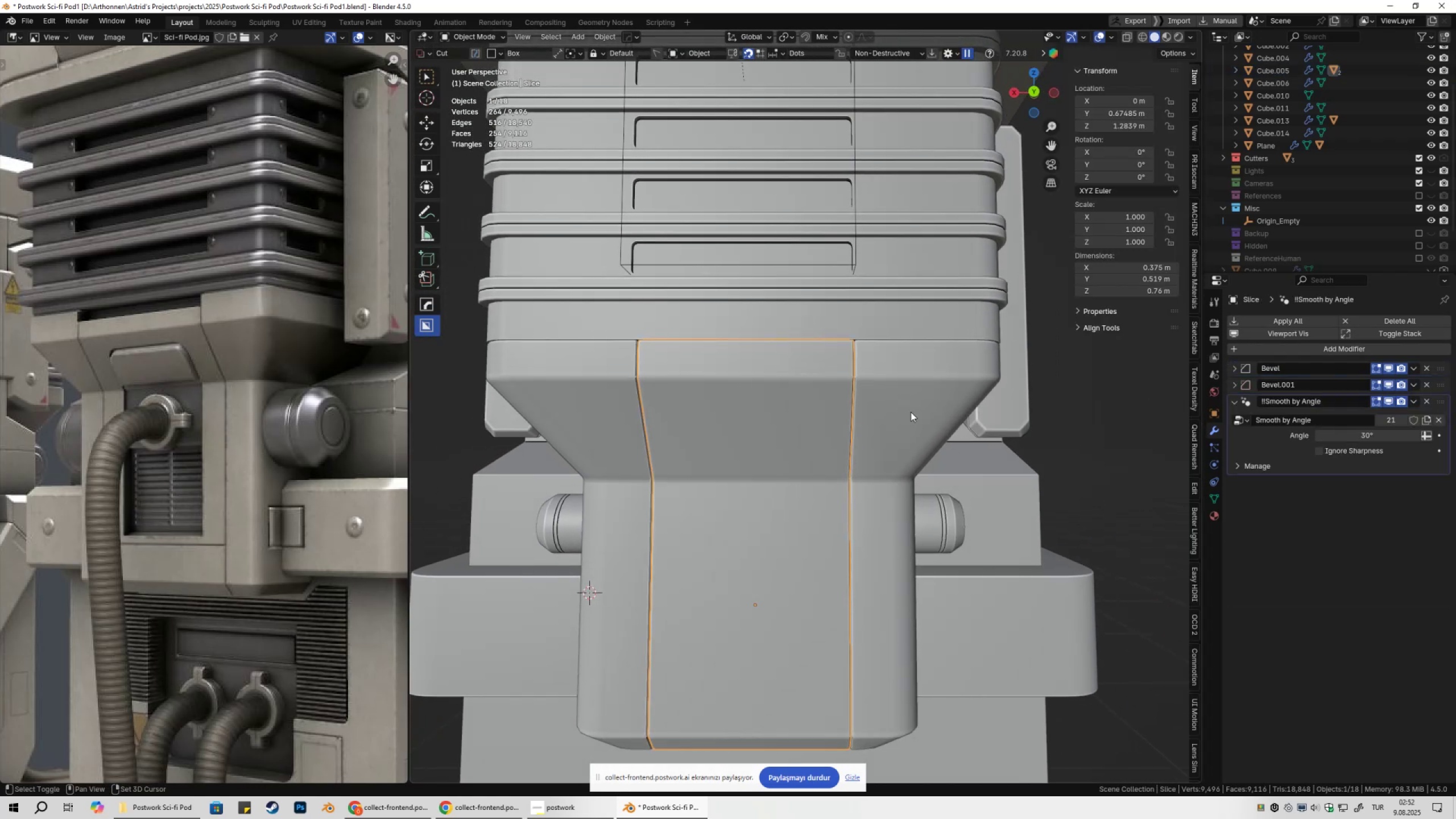 
double_click([911, 412])
 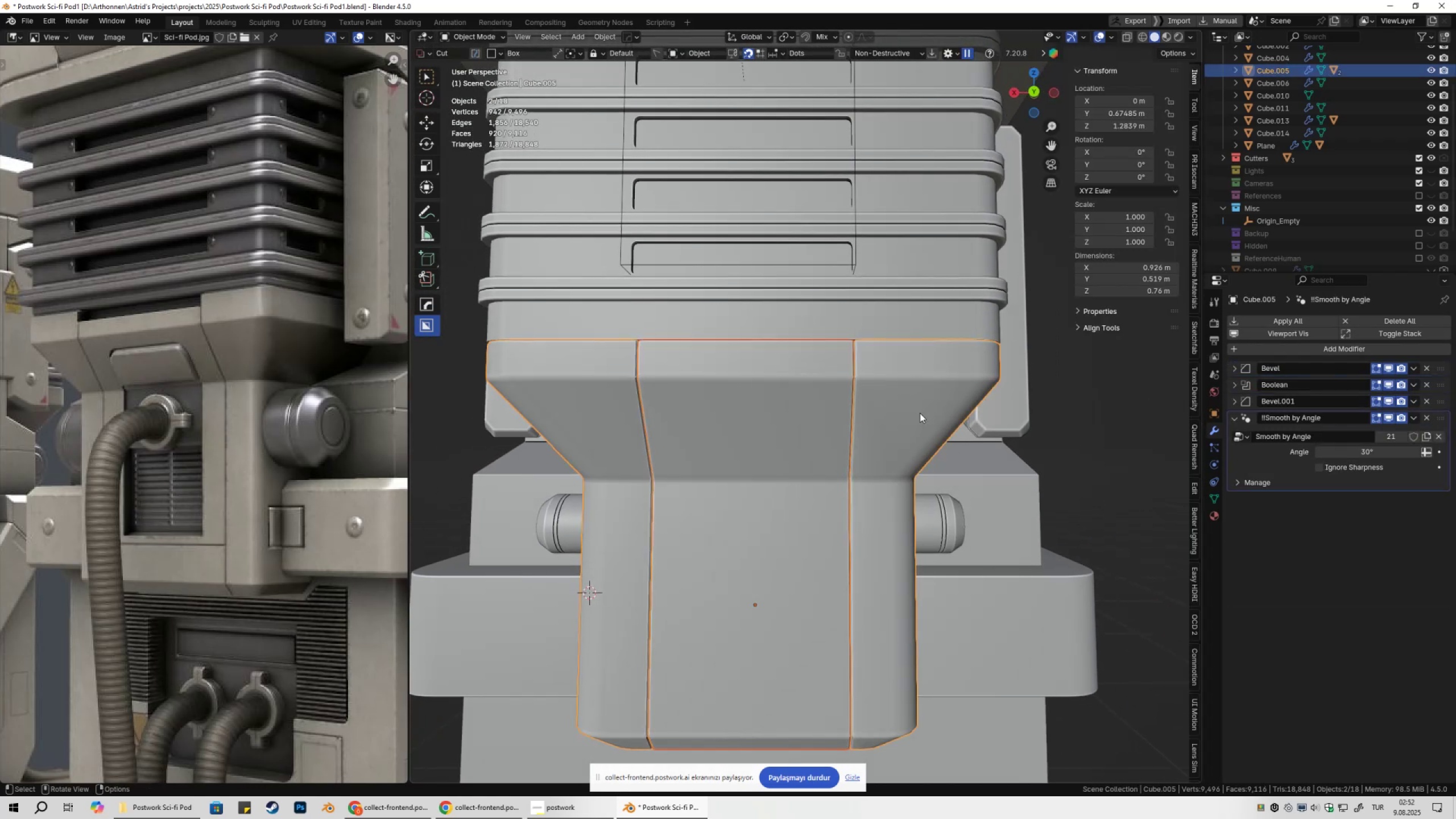 
key(Tab)
type(1am)
 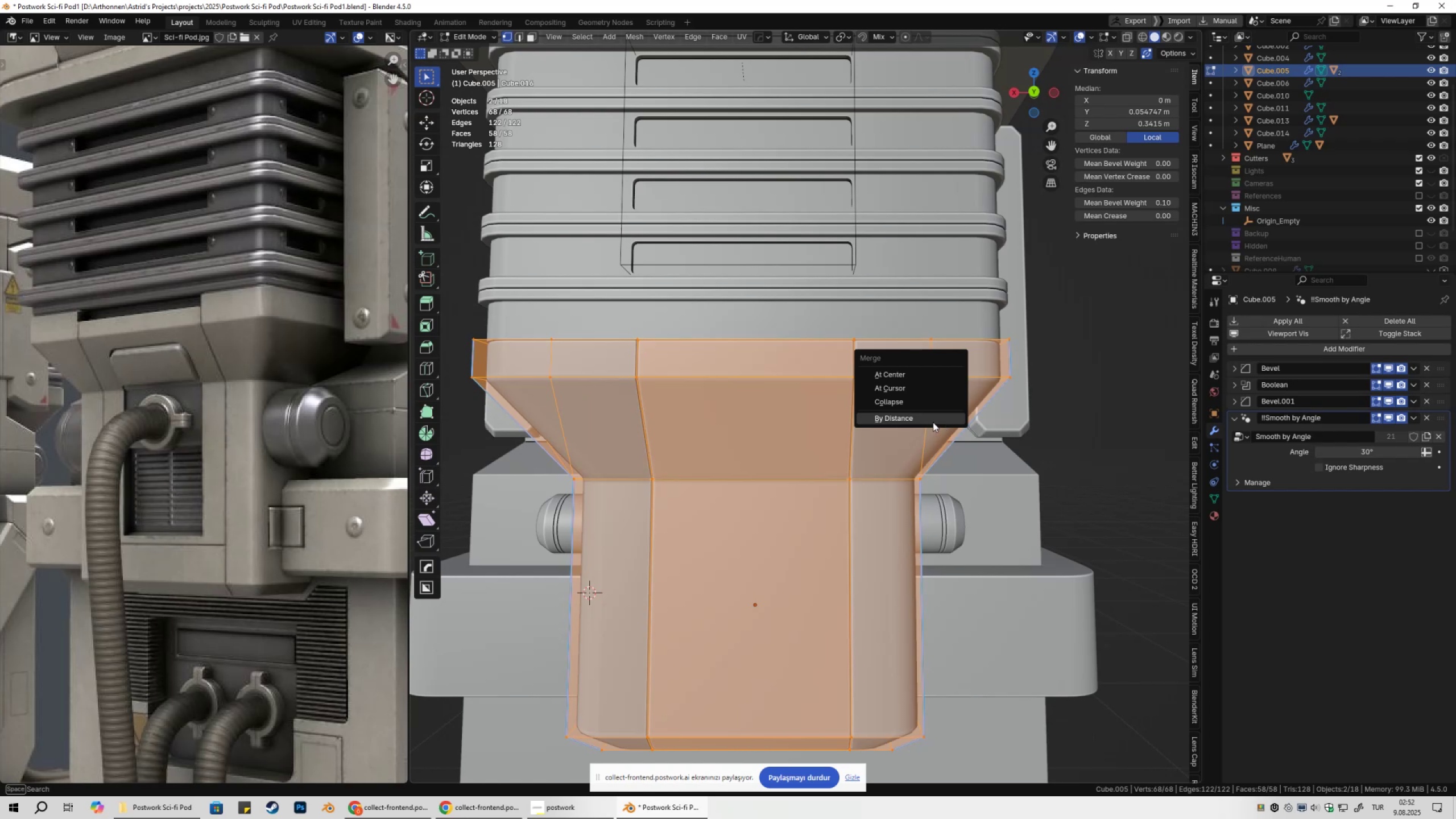 
left_click([923, 420])
 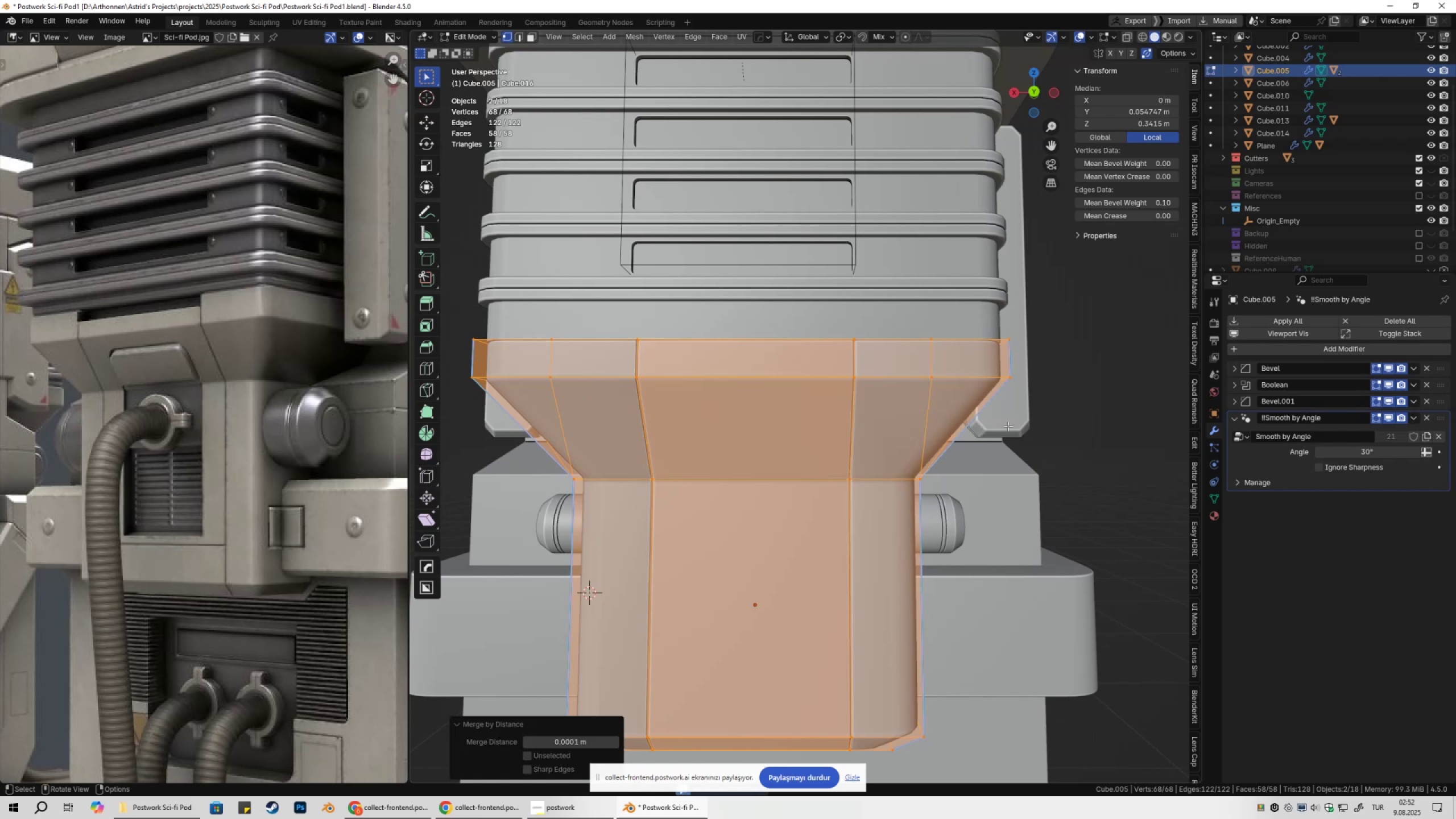 
key(Tab)
 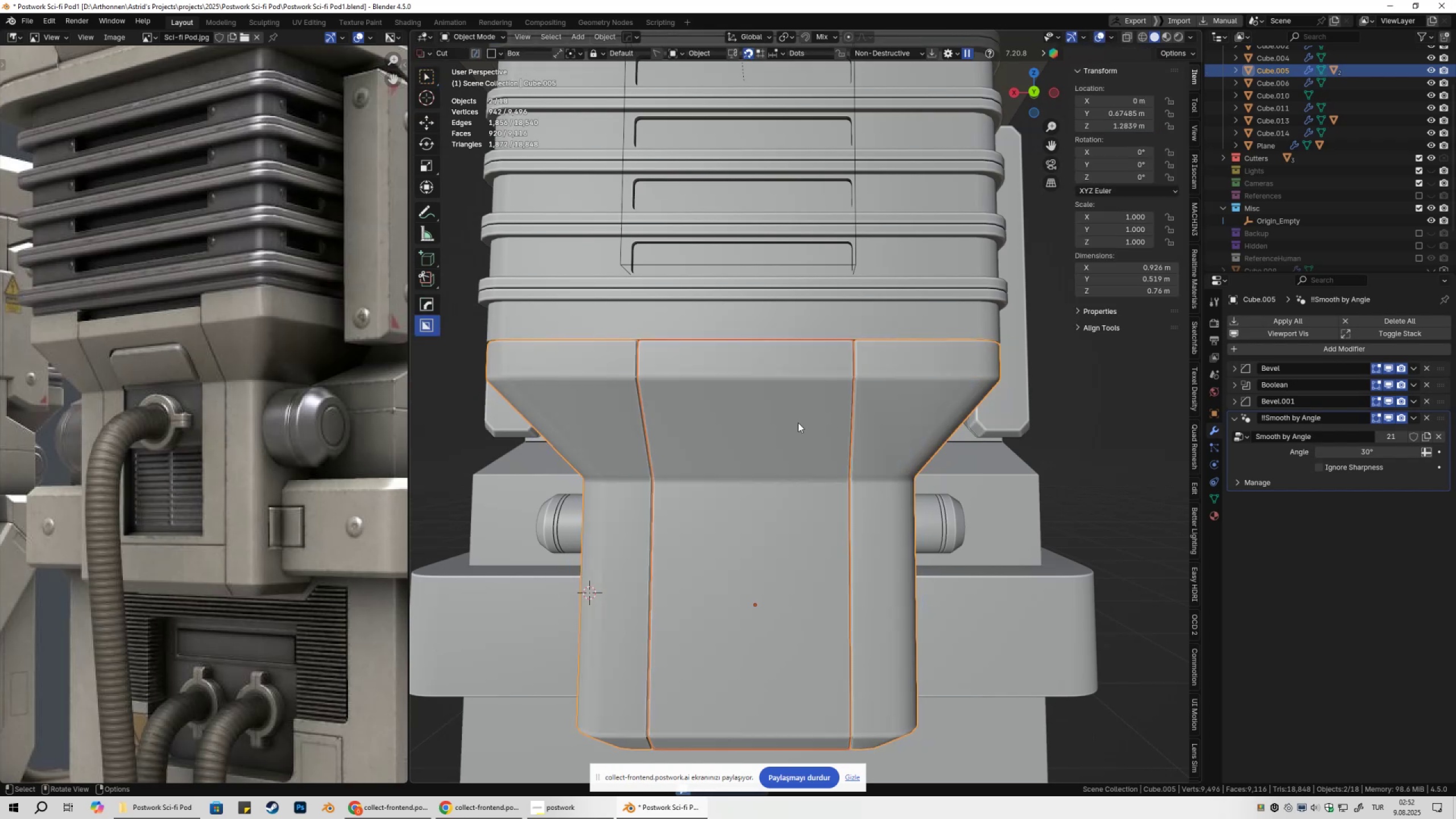 
left_click([798, 423])
 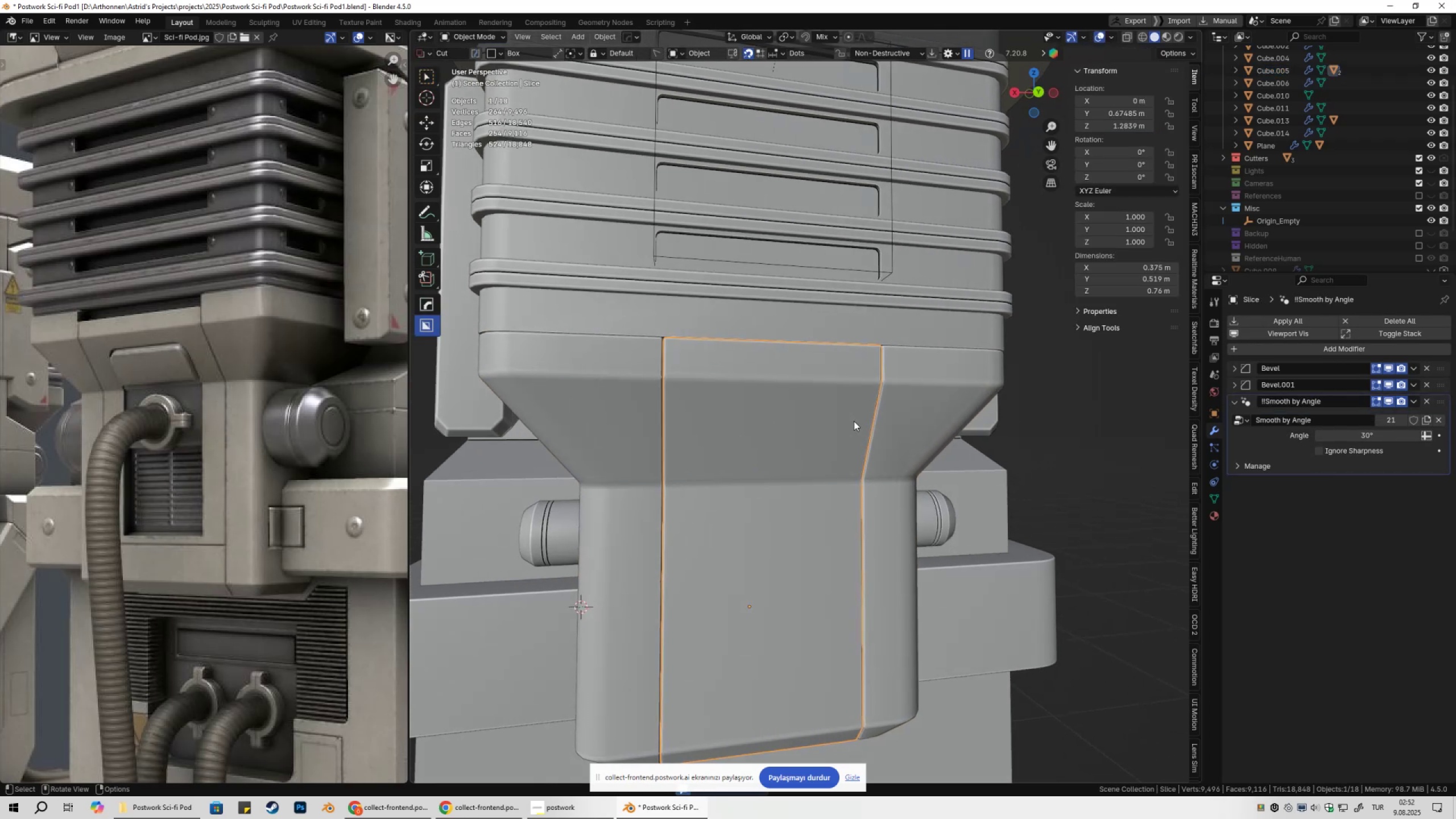 
key(NumpadDivide)
 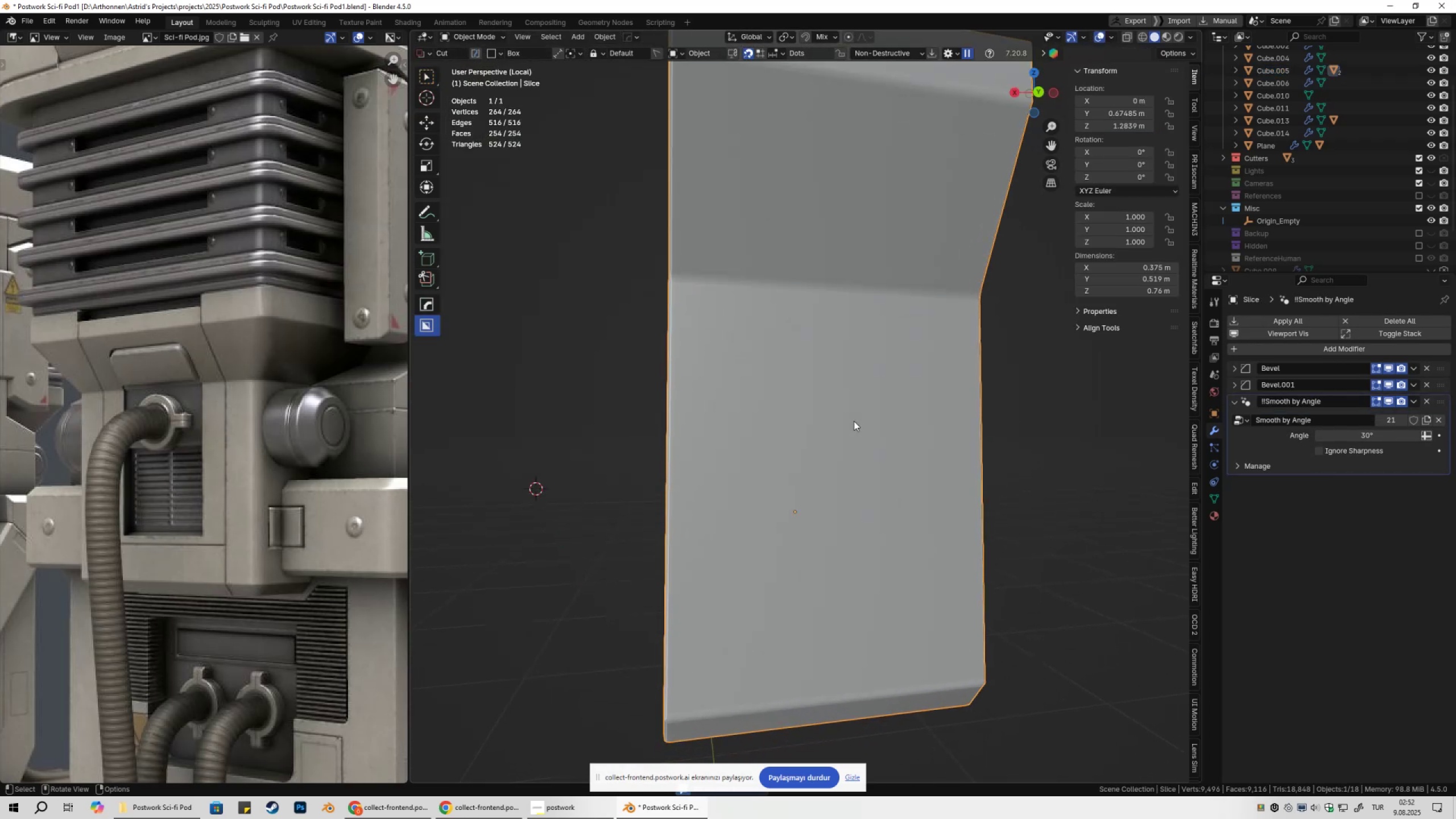 
hold_key(key=ShiftLeft, duration=0.34)
 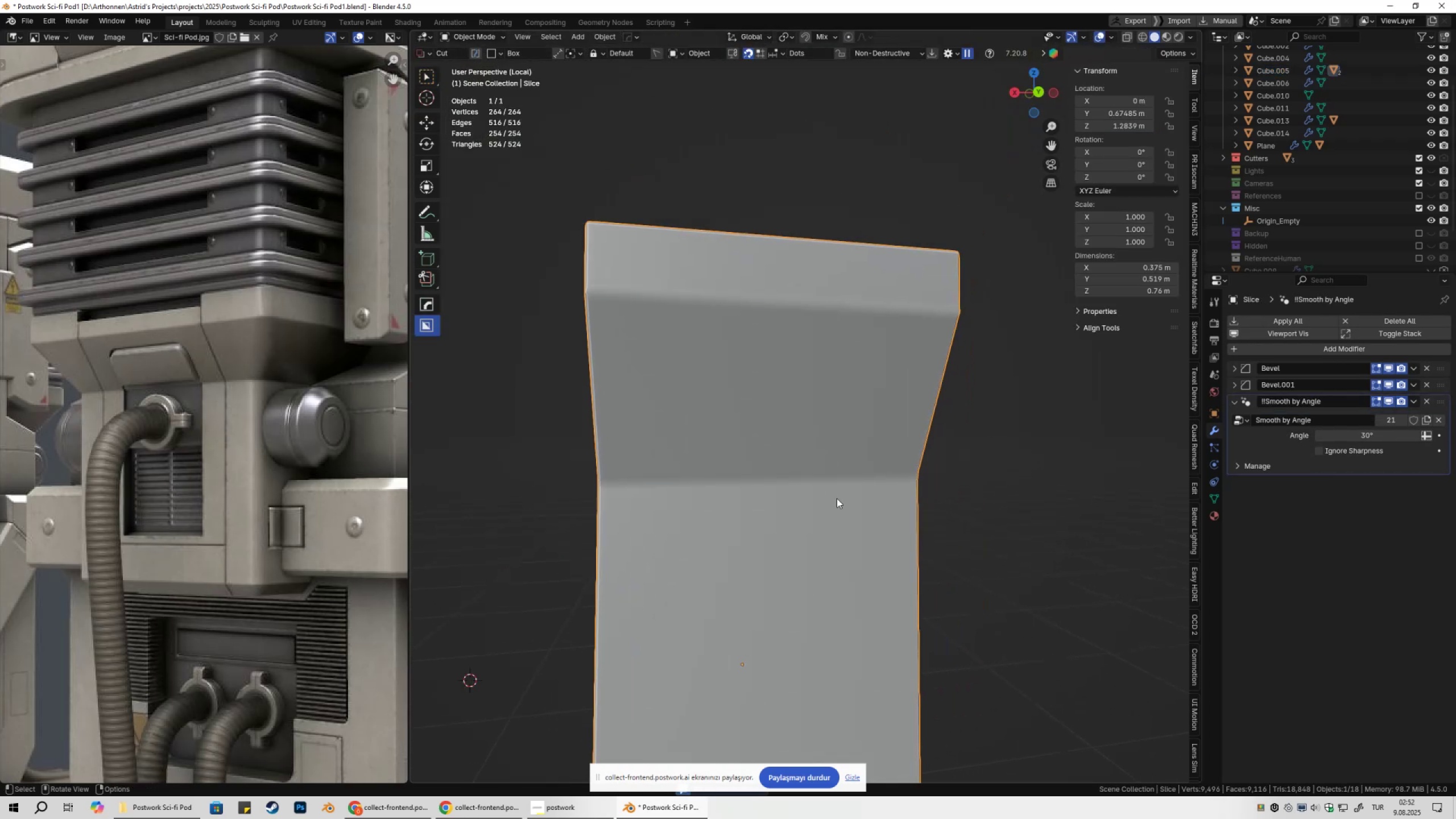 
scroll: coordinate [850, 499], scroll_direction: up, amount: 1.0
 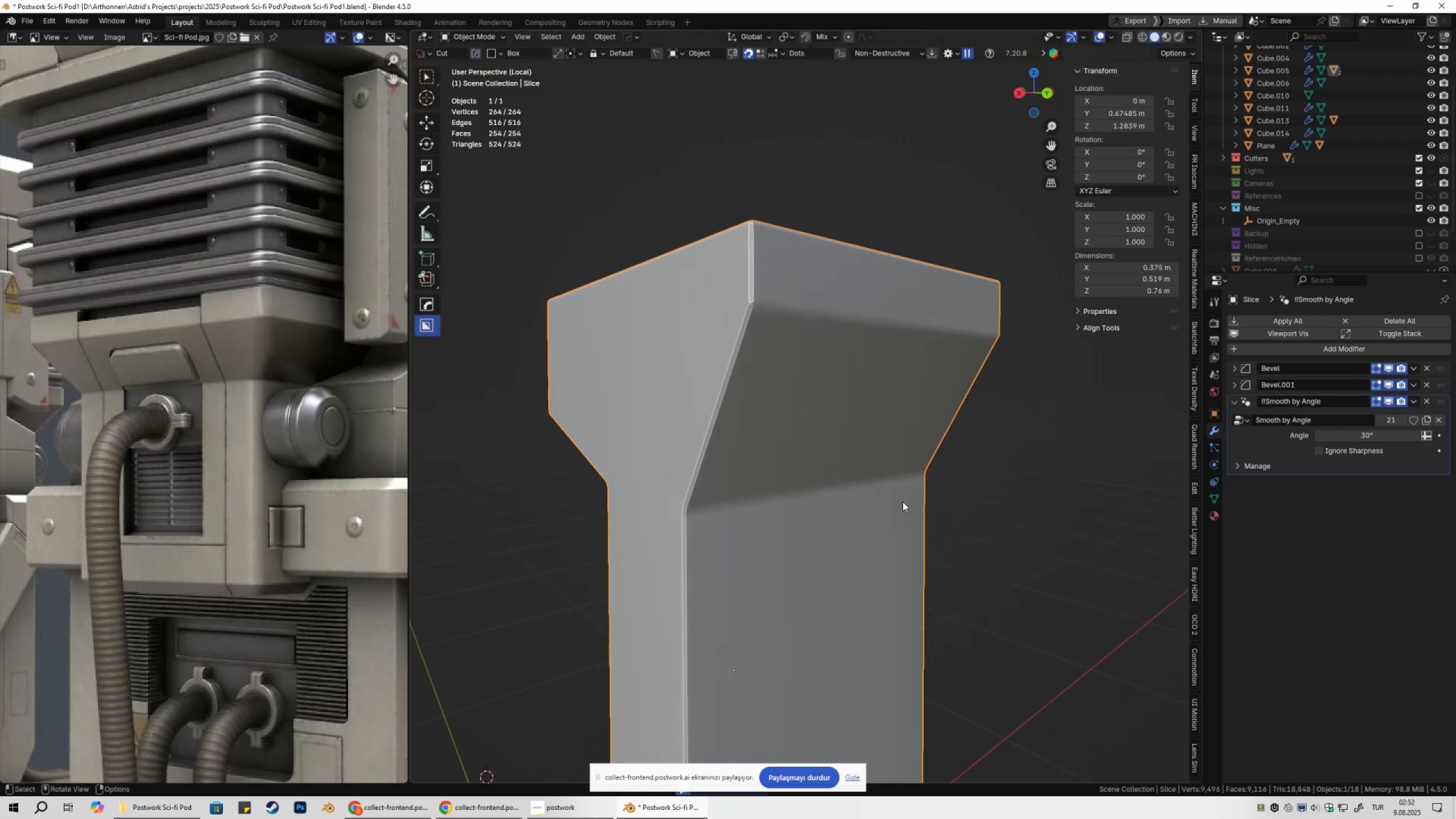 
left_click([995, 495])
 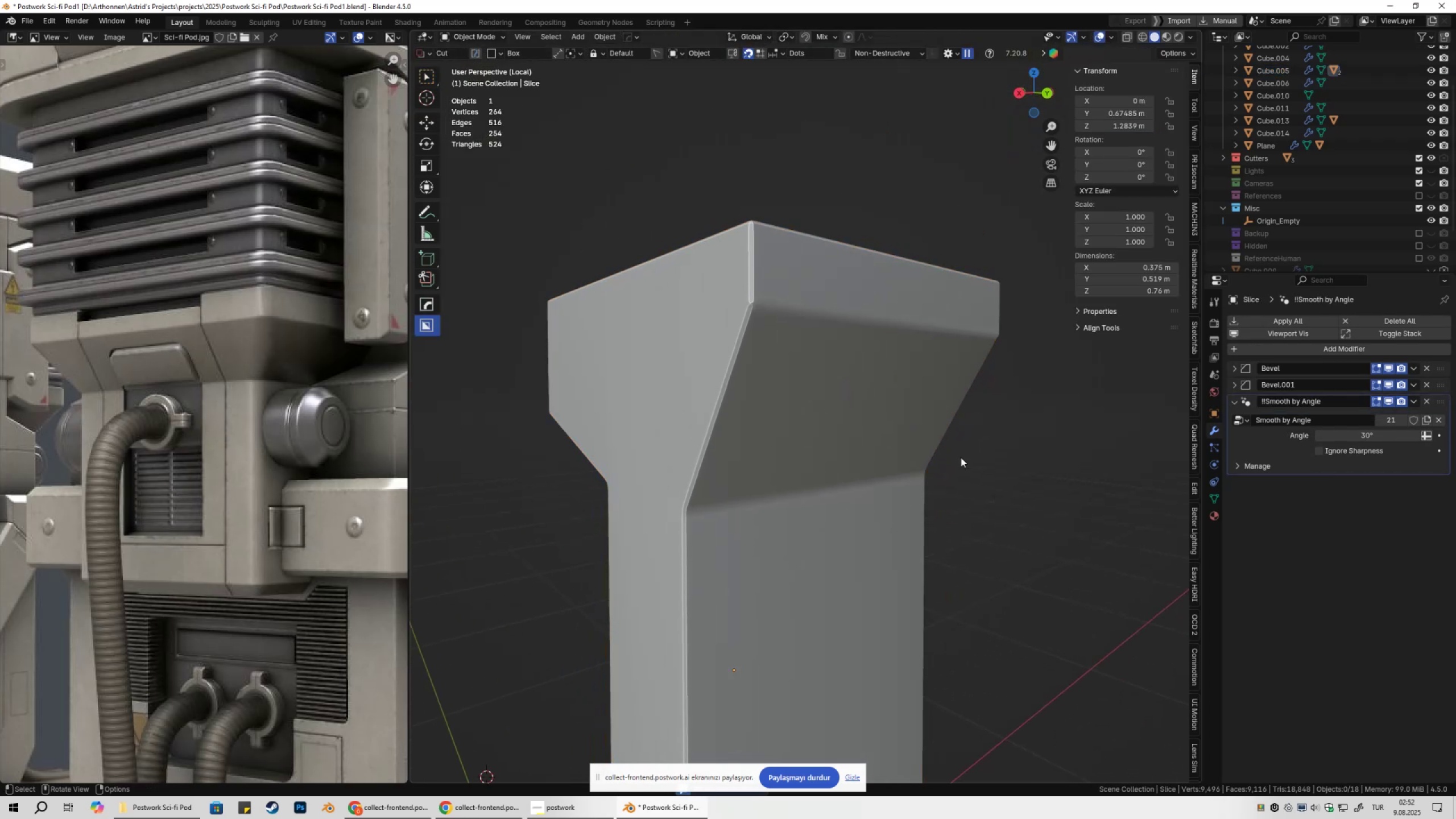 
hold_key(key=ShiftLeft, duration=0.31)
 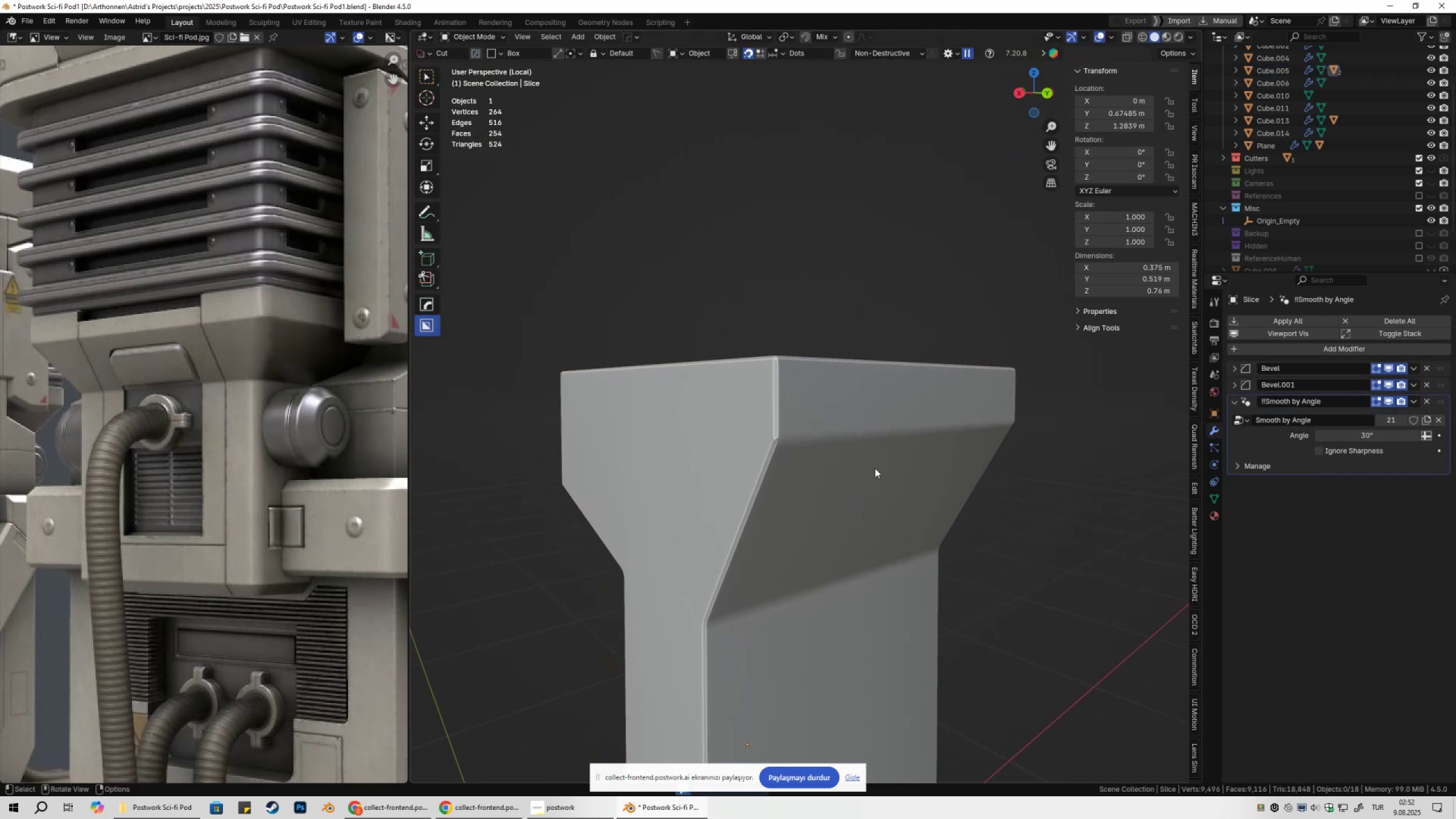 
left_click([875, 468])
 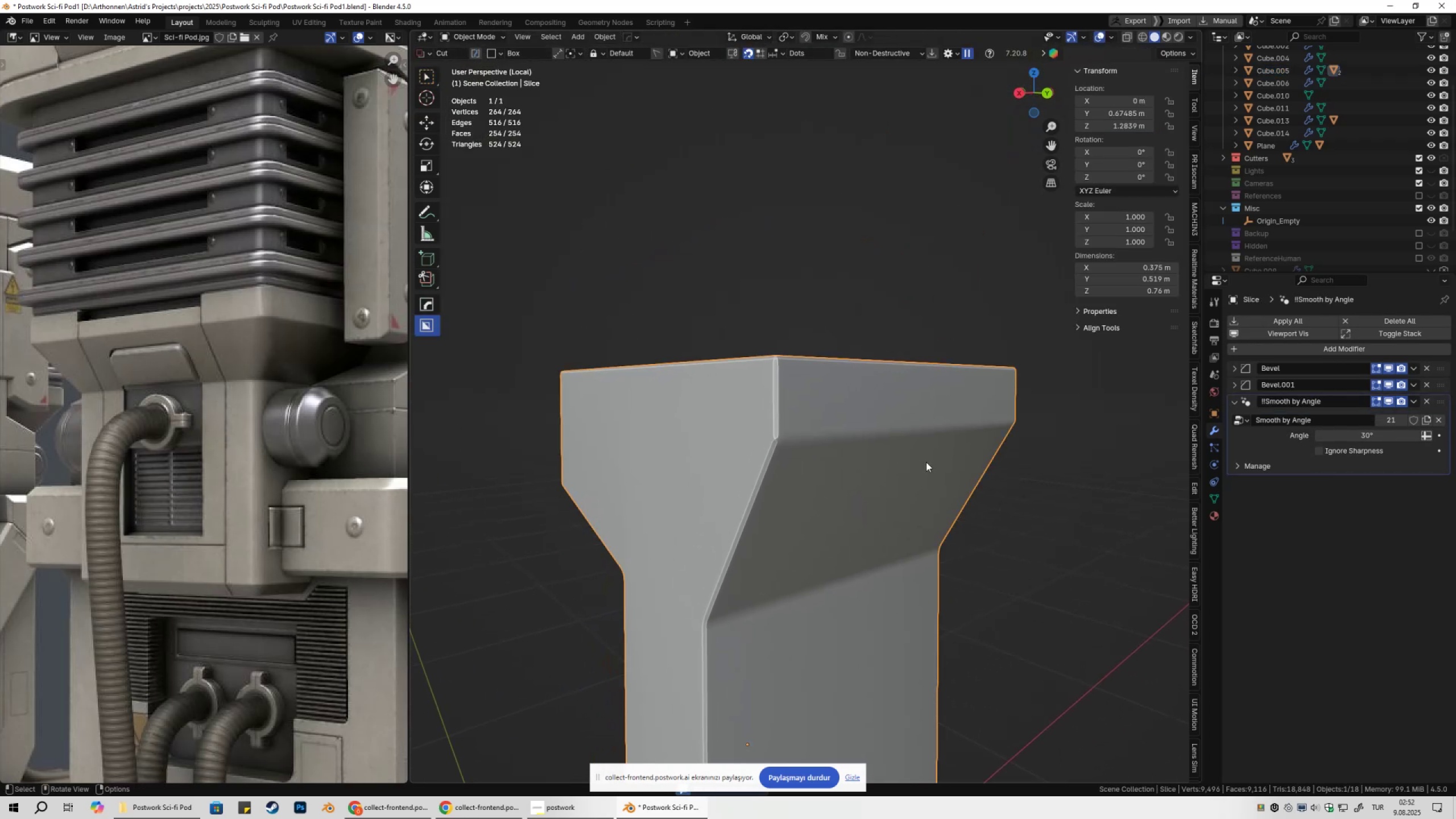 
key(Tab)
 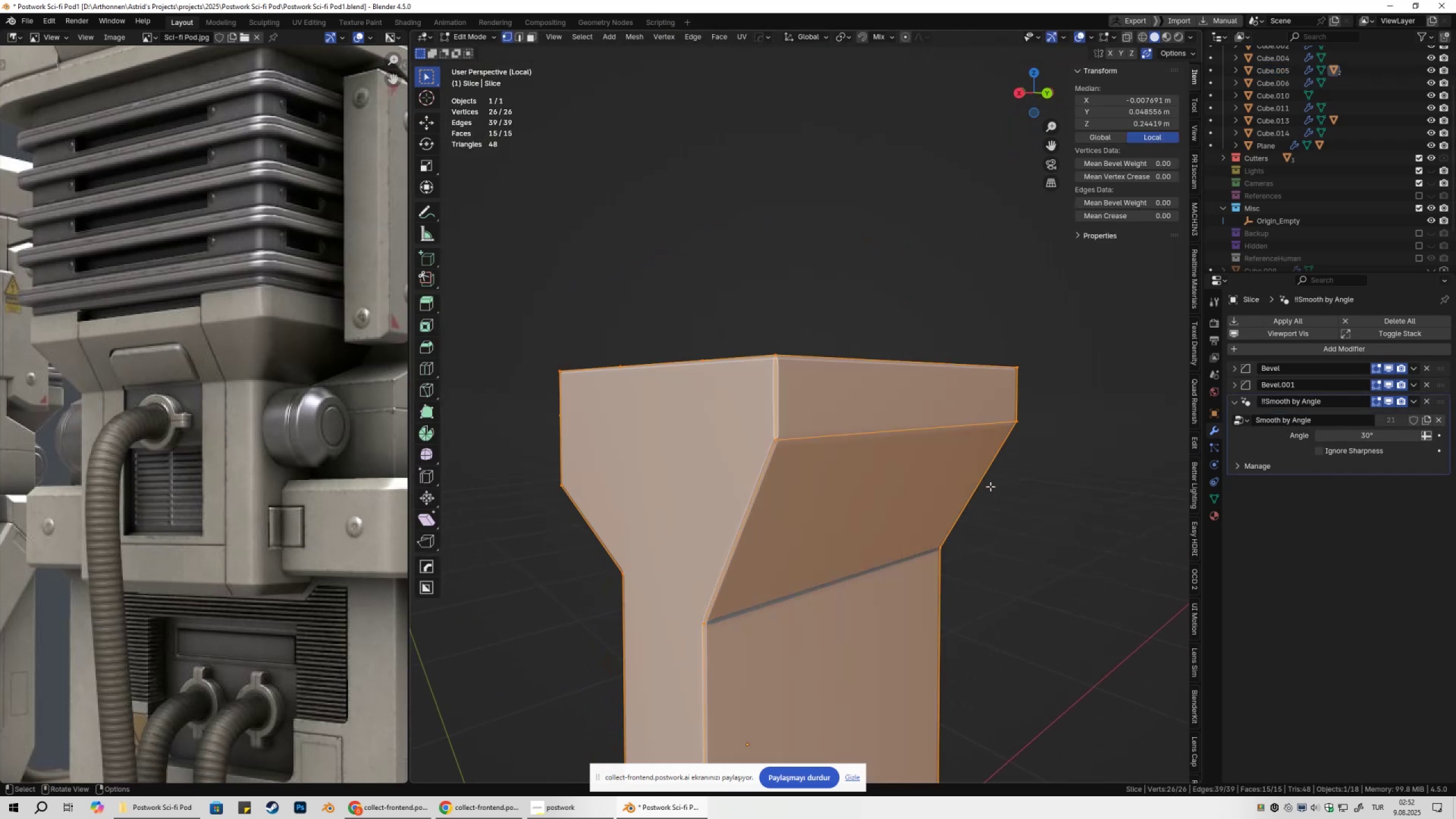 
left_click([990, 486])
 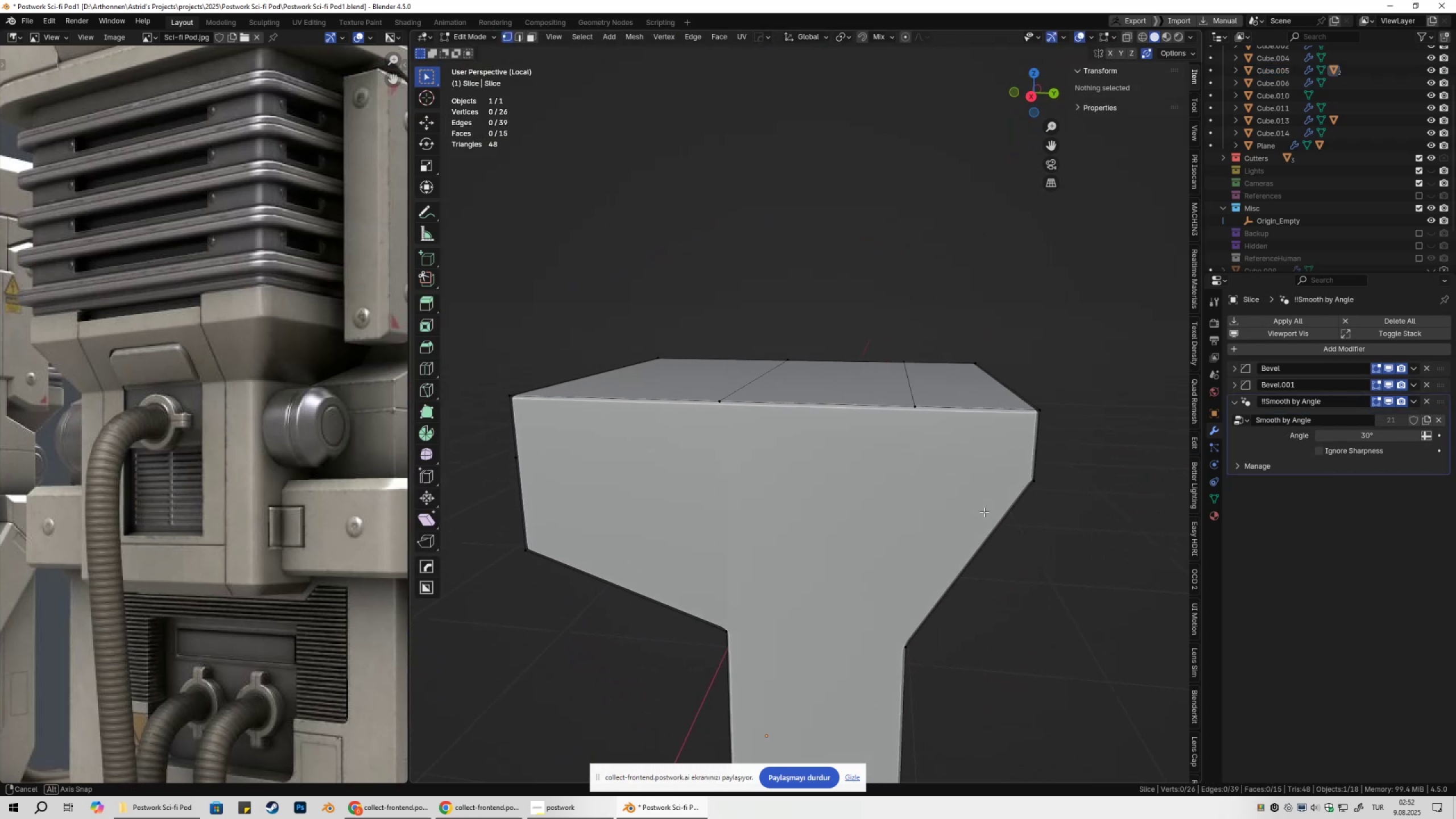 
scroll: coordinate [970, 553], scroll_direction: down, amount: 3.0
 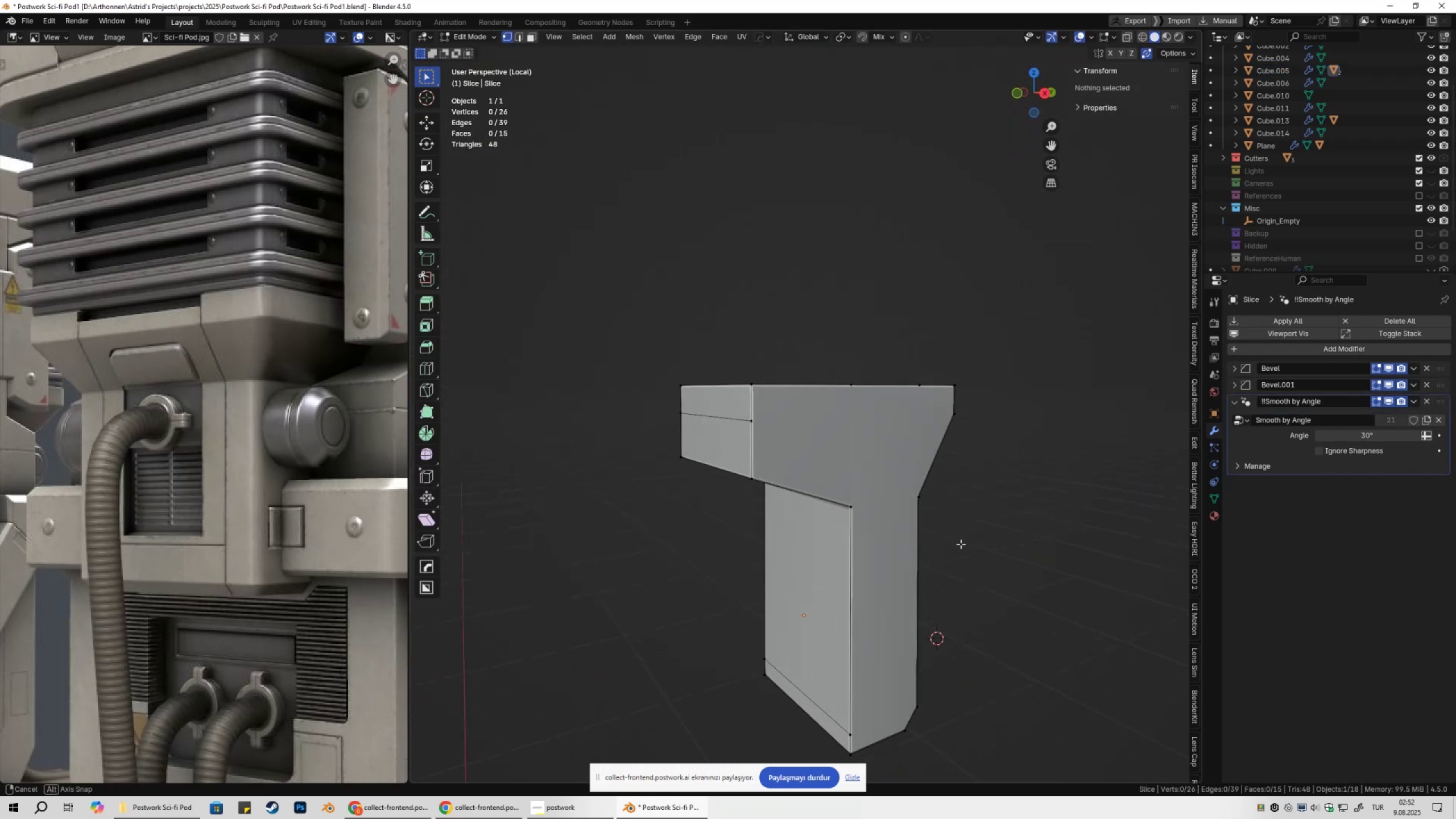 
key(2)
 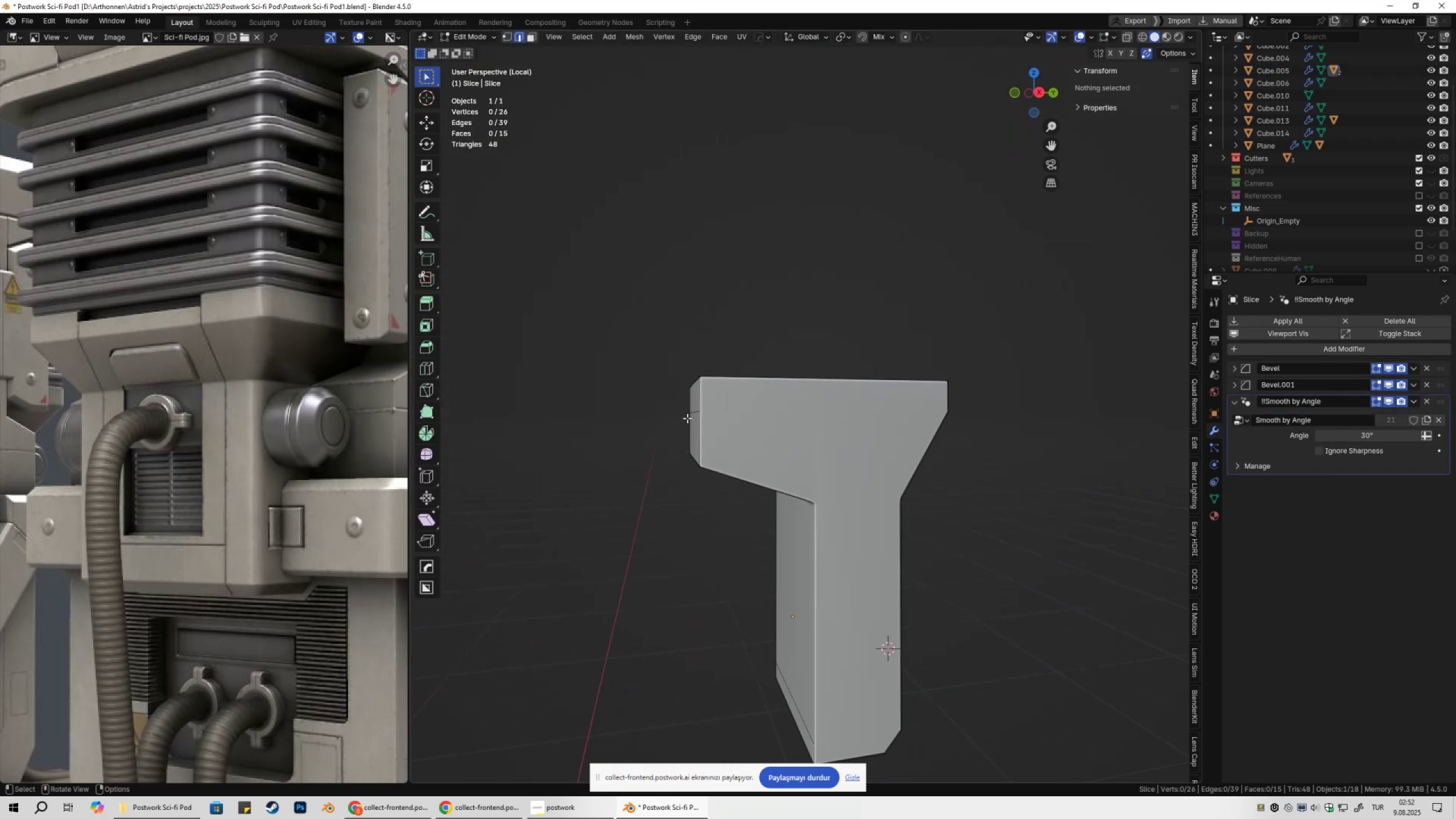 
left_click([687, 418])
 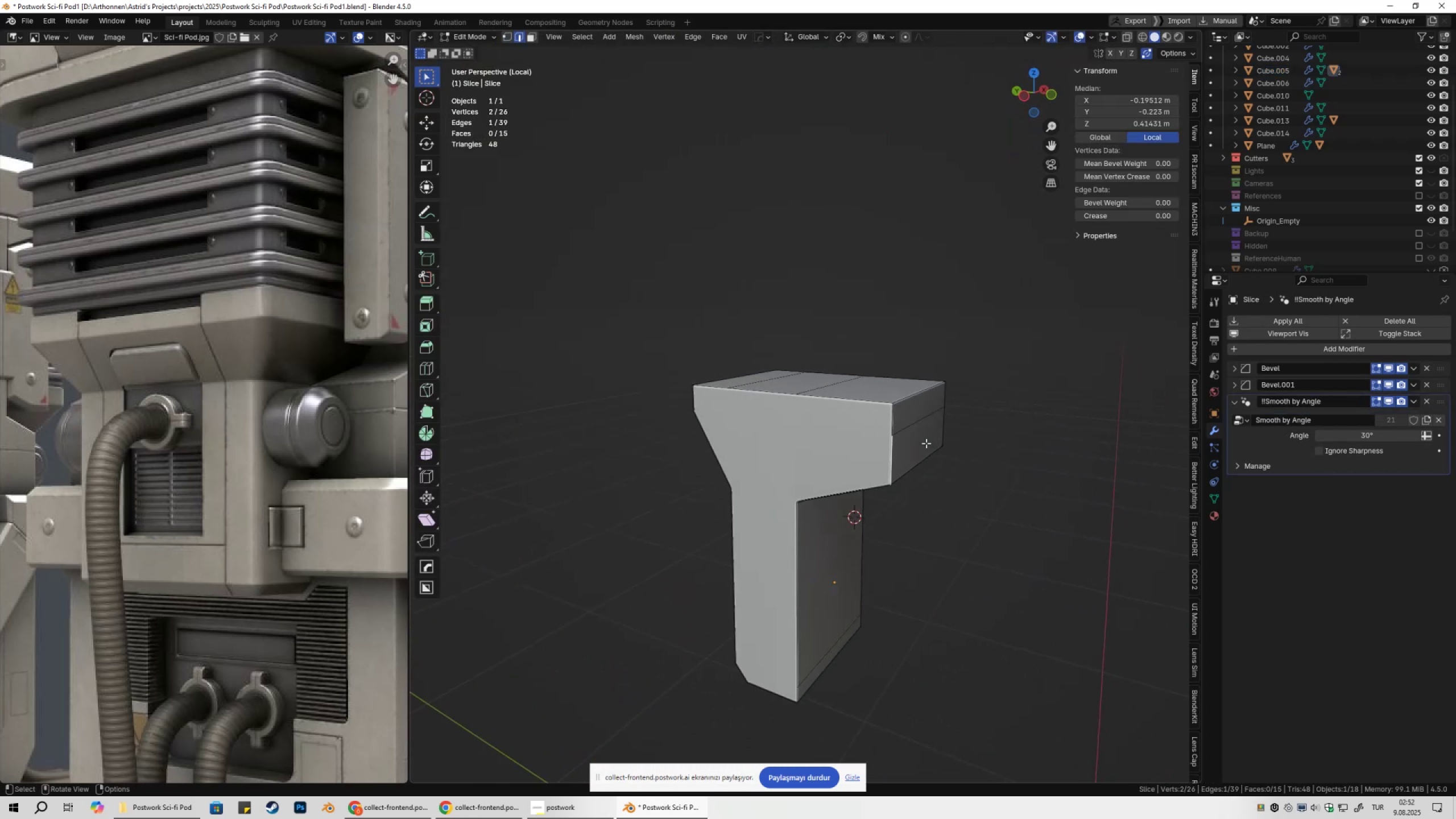 
left_click([930, 425])
 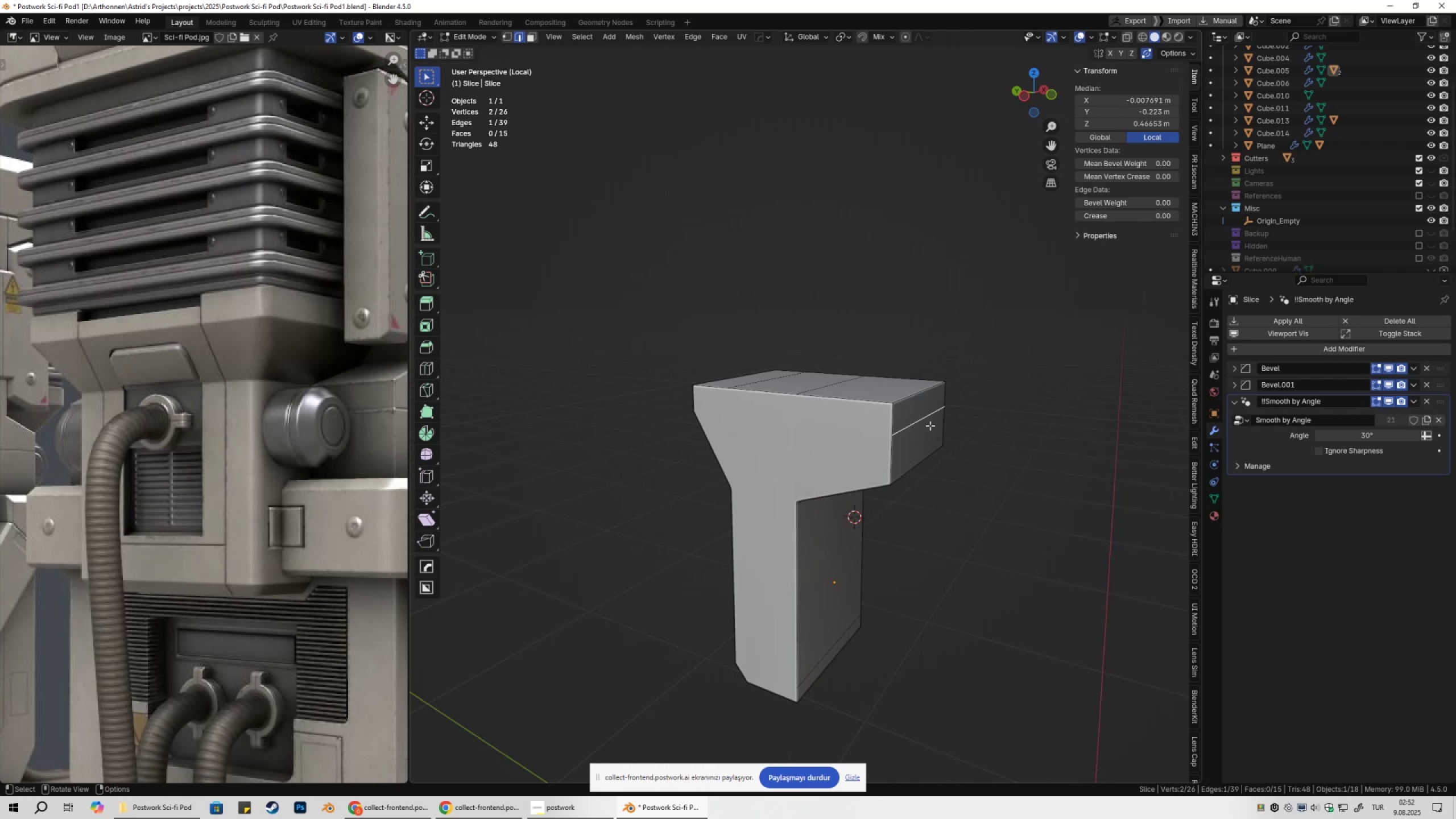 
key(Control+ControlLeft)
 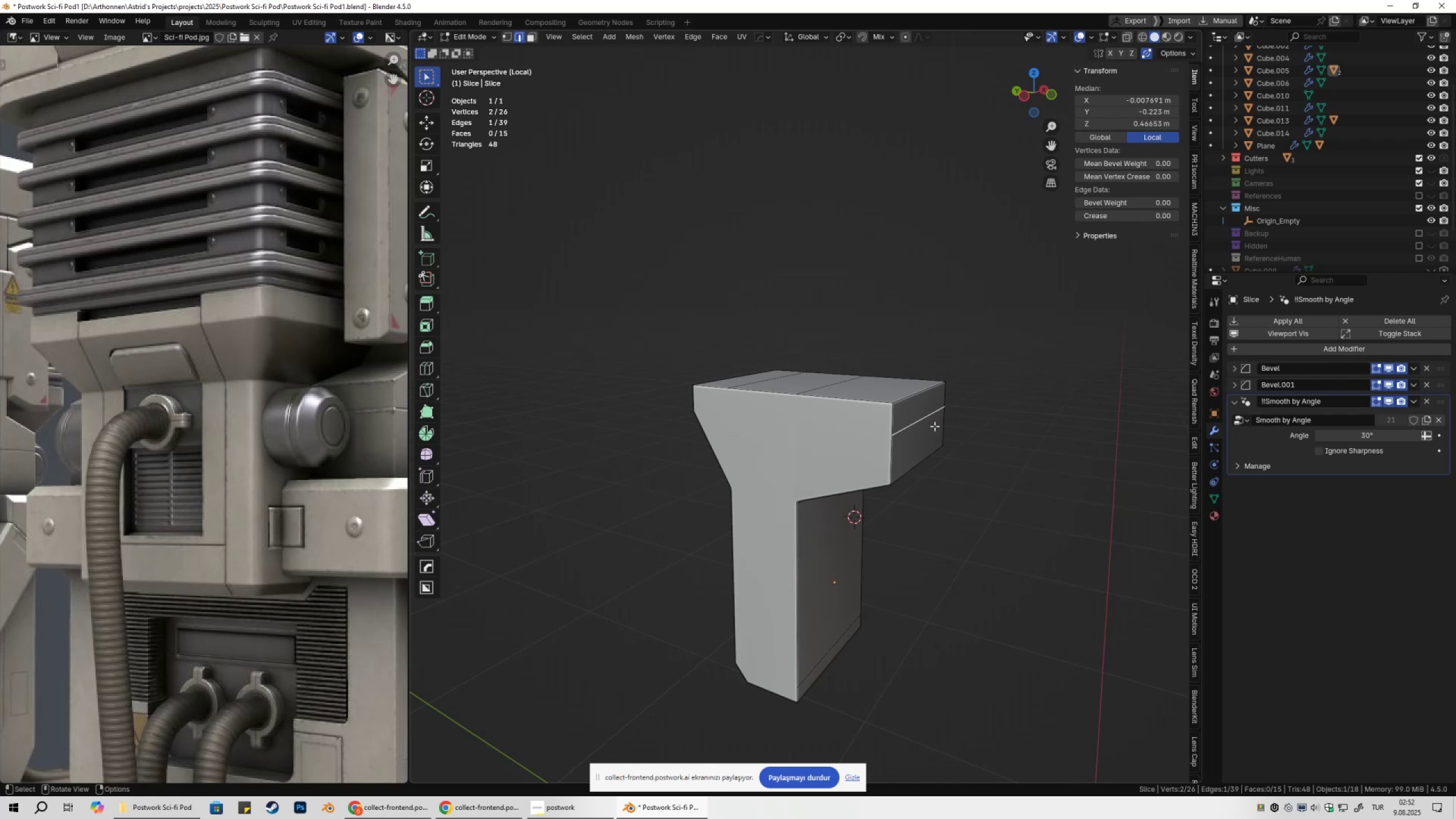 
key(Control+X)
 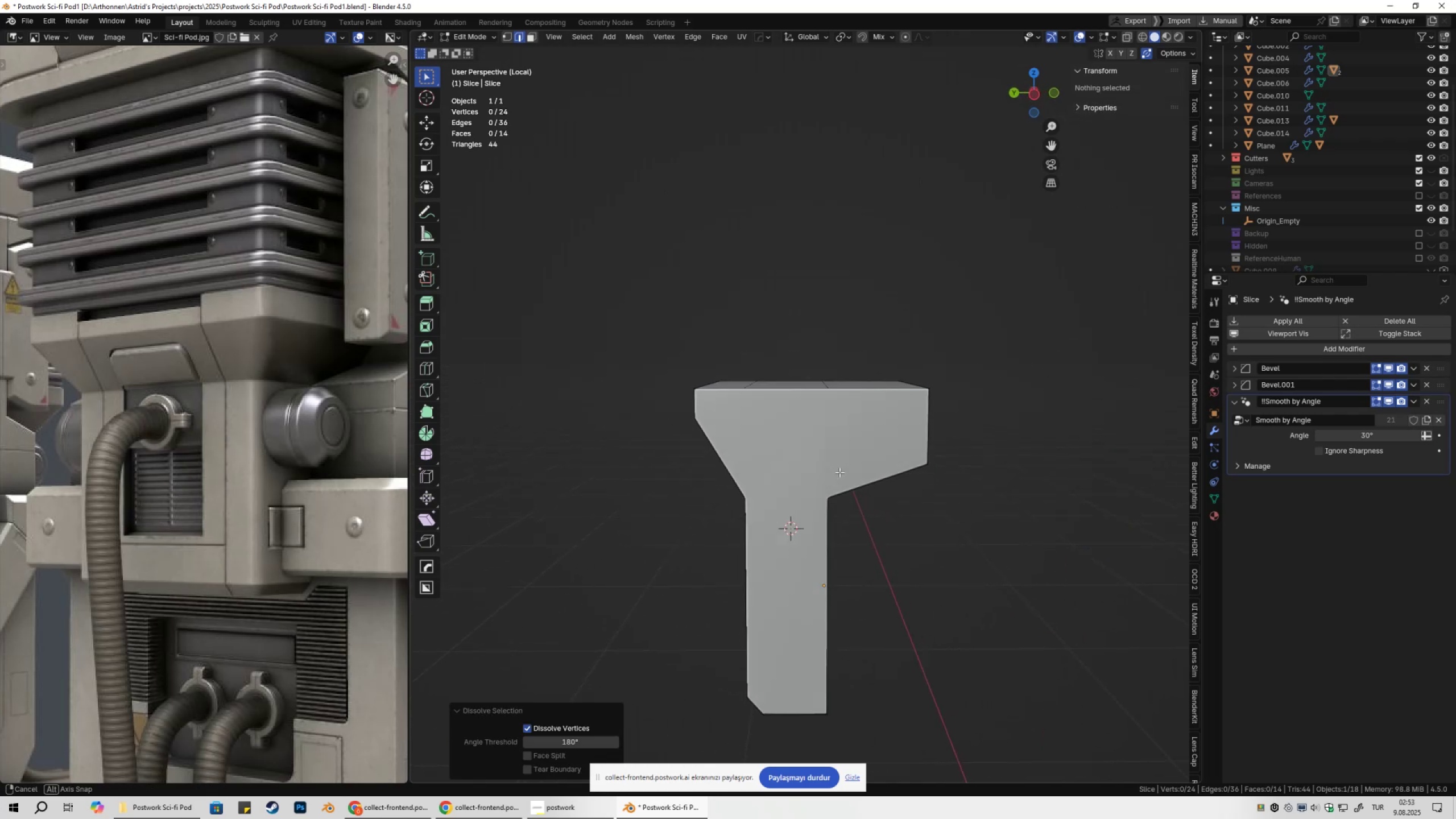 
key(1)
 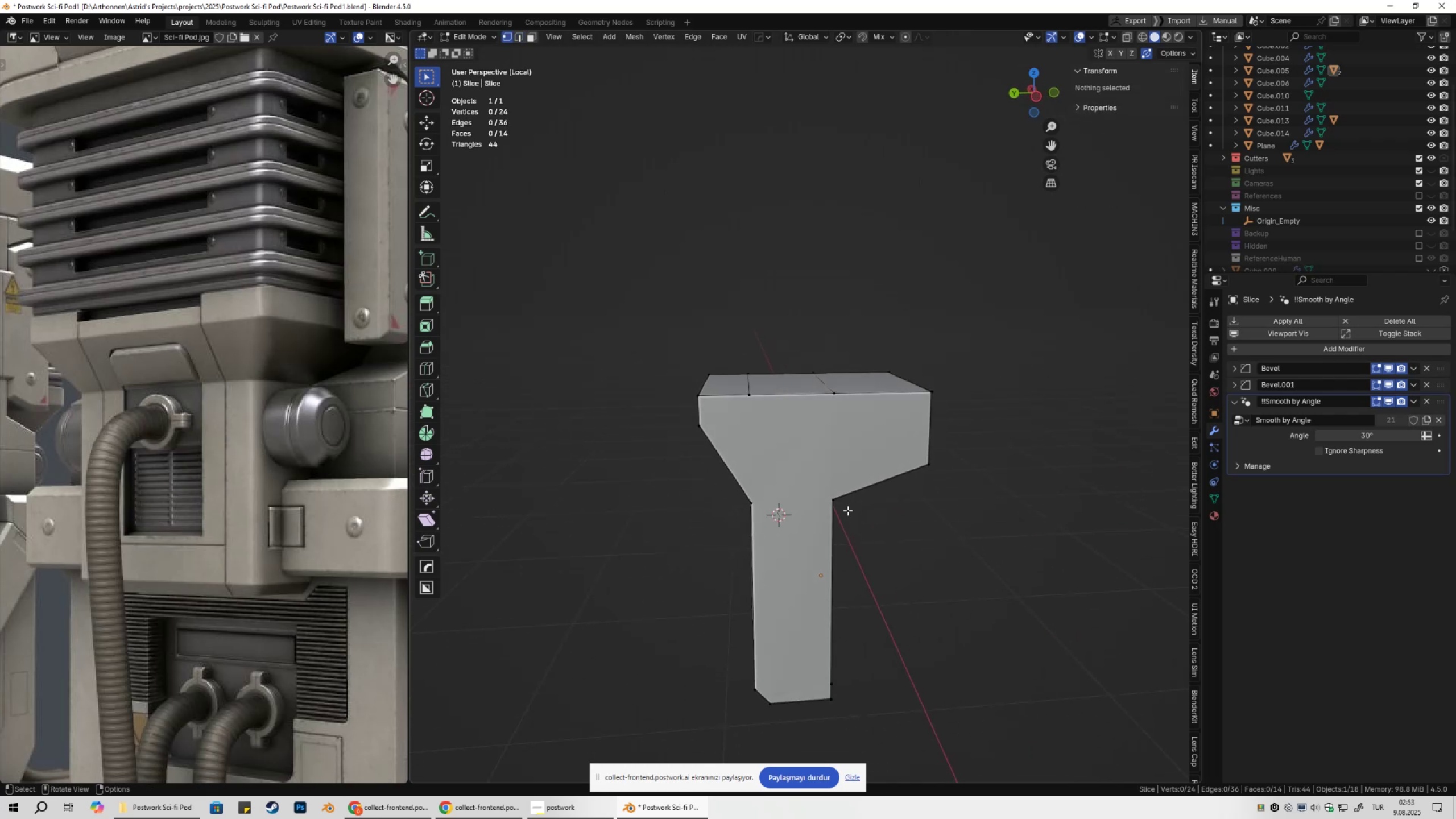 
left_click([847, 510])
 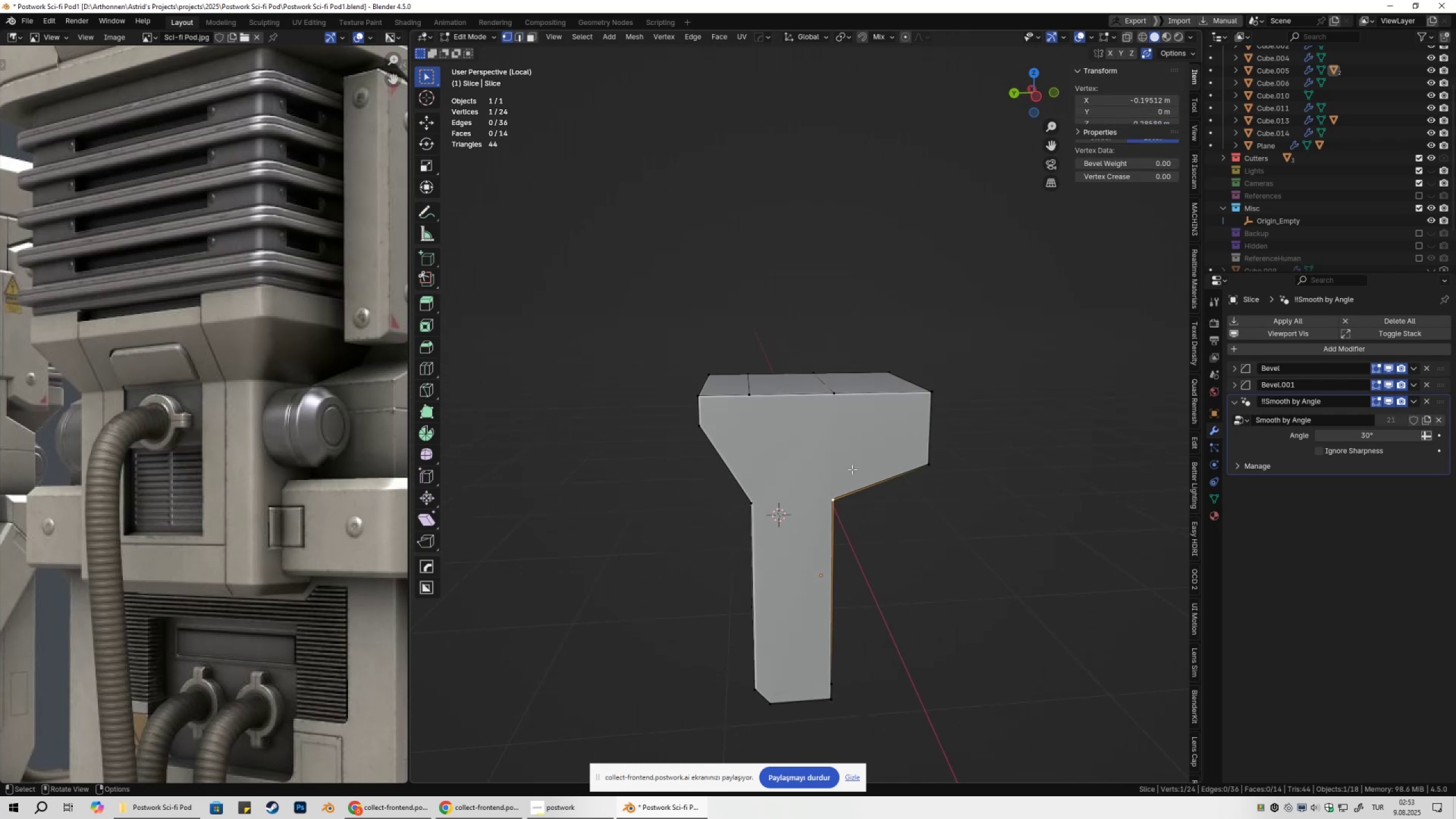 
hold_key(key=ShiftLeft, duration=0.31)
double_click([849, 402])
 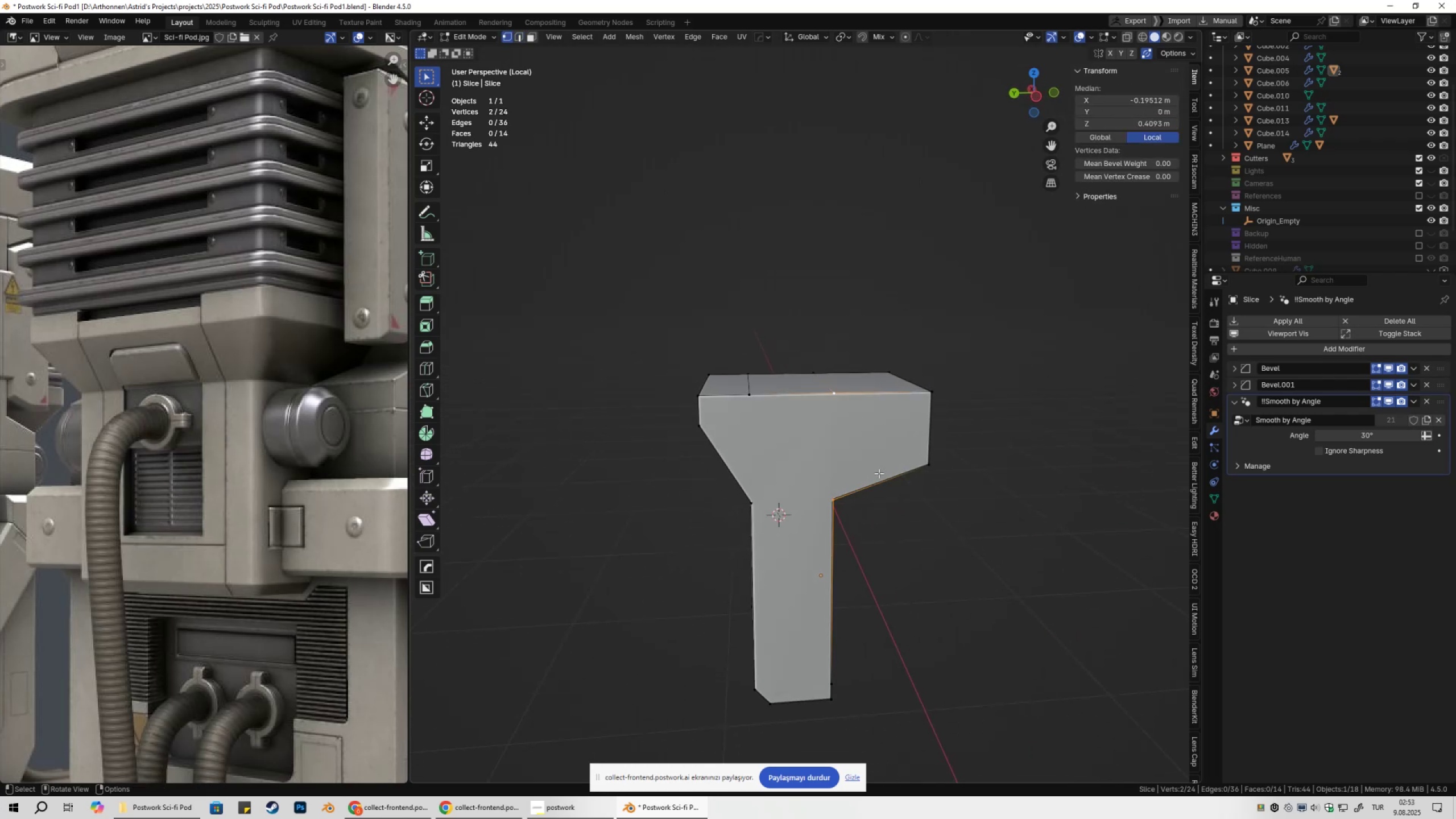 
key(J)
 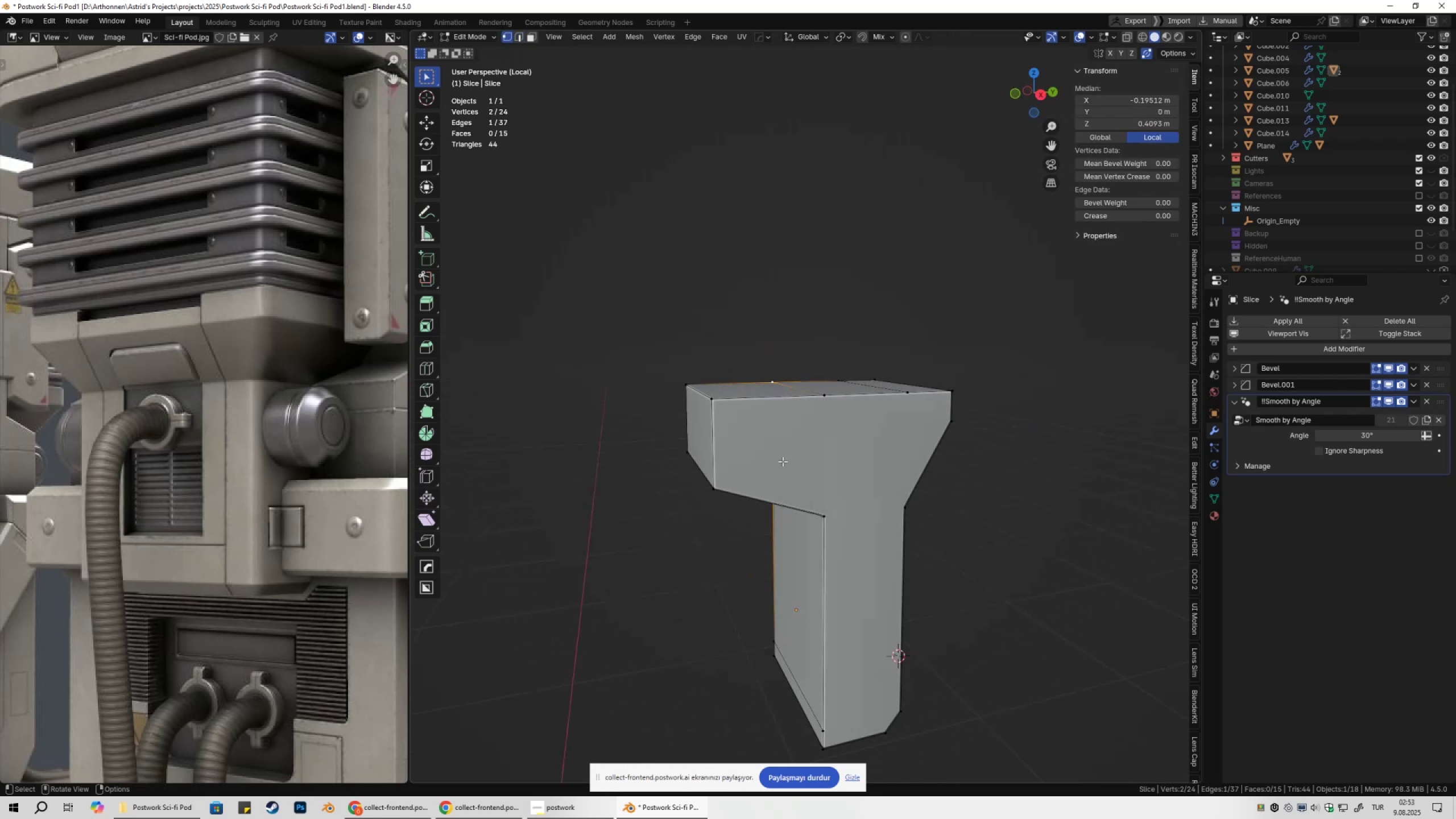 
left_click([822, 414])
 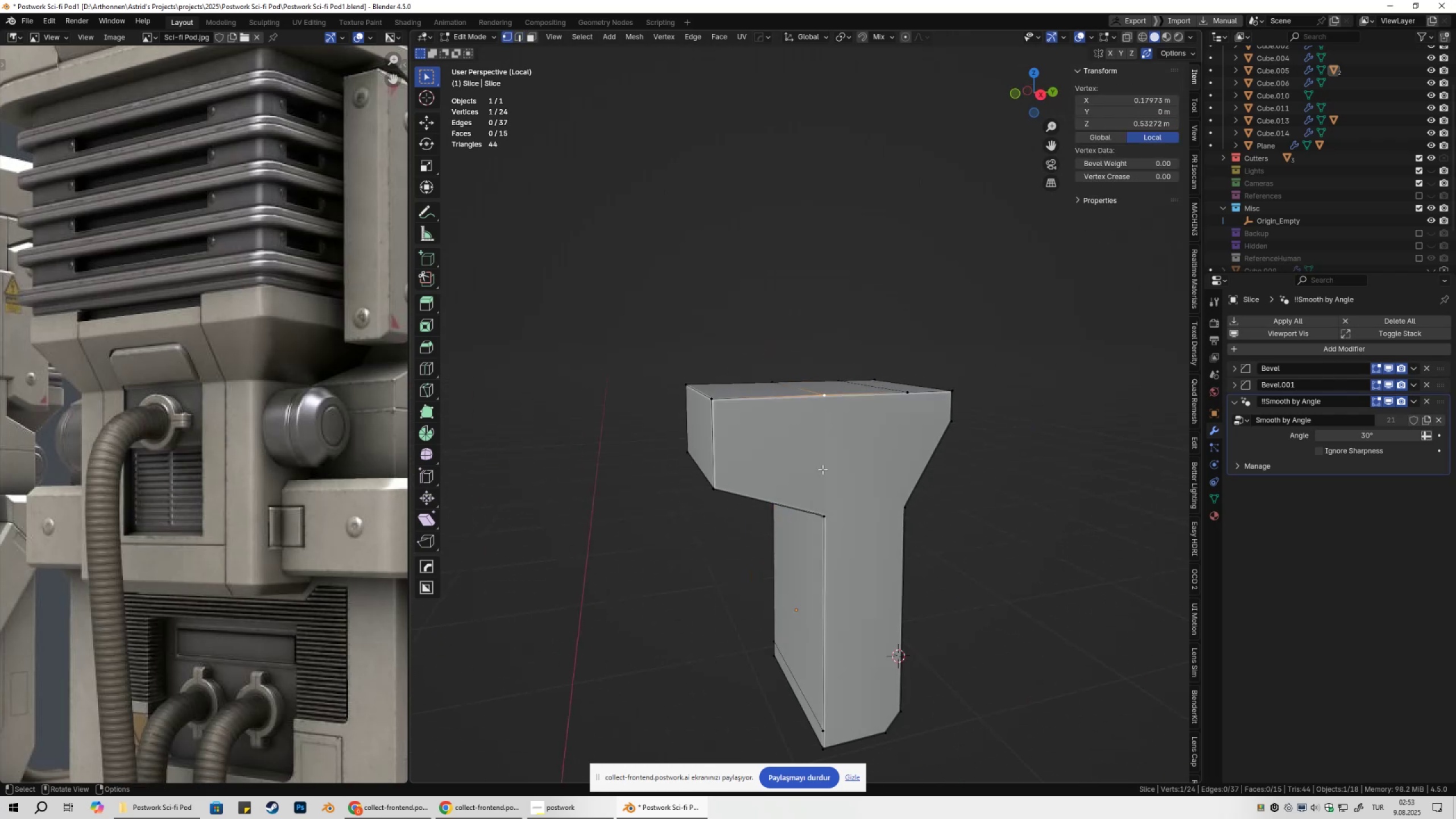 
hold_key(key=ShiftLeft, duration=0.32)
double_click([829, 524])
 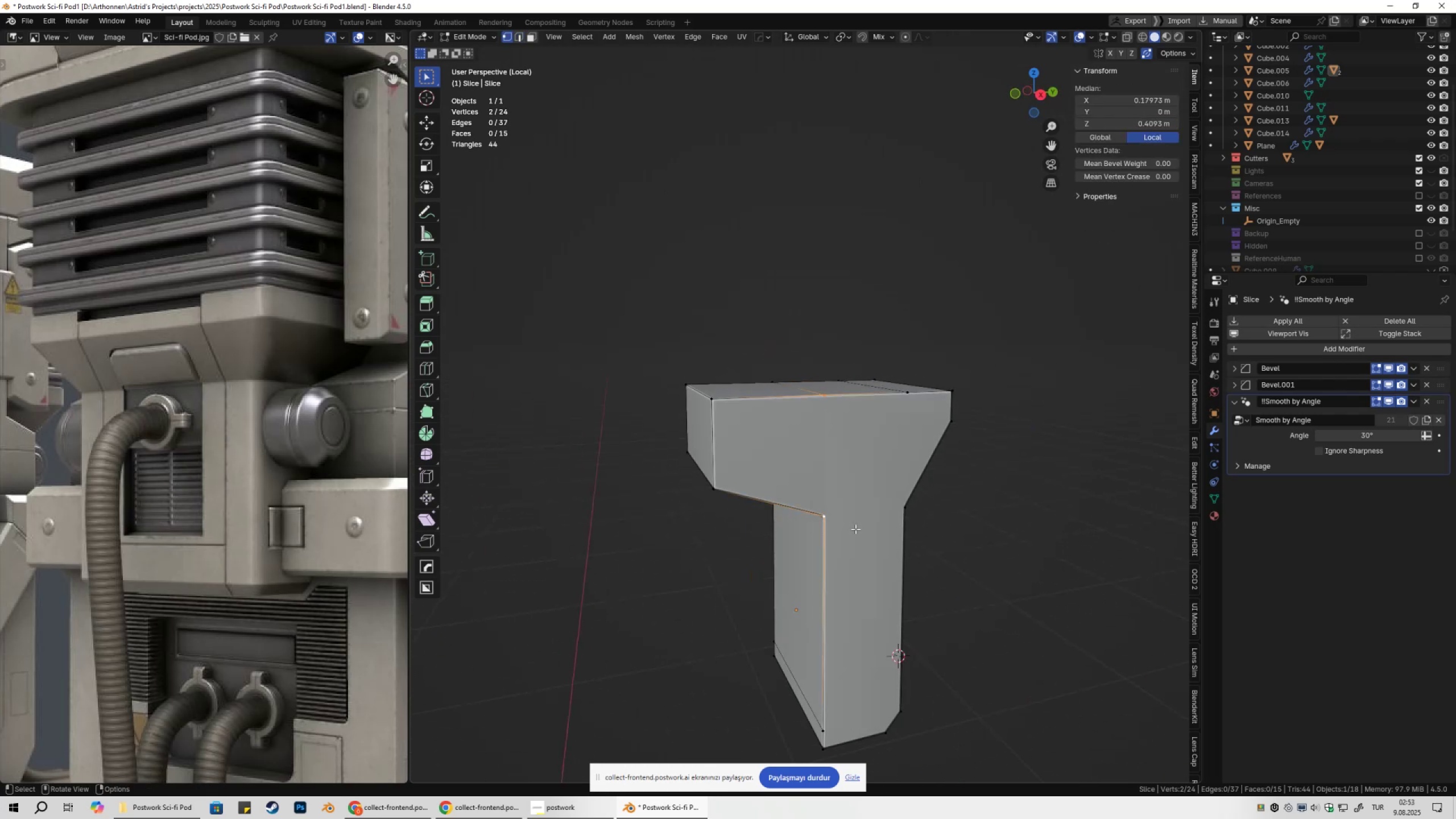 
key(J)
 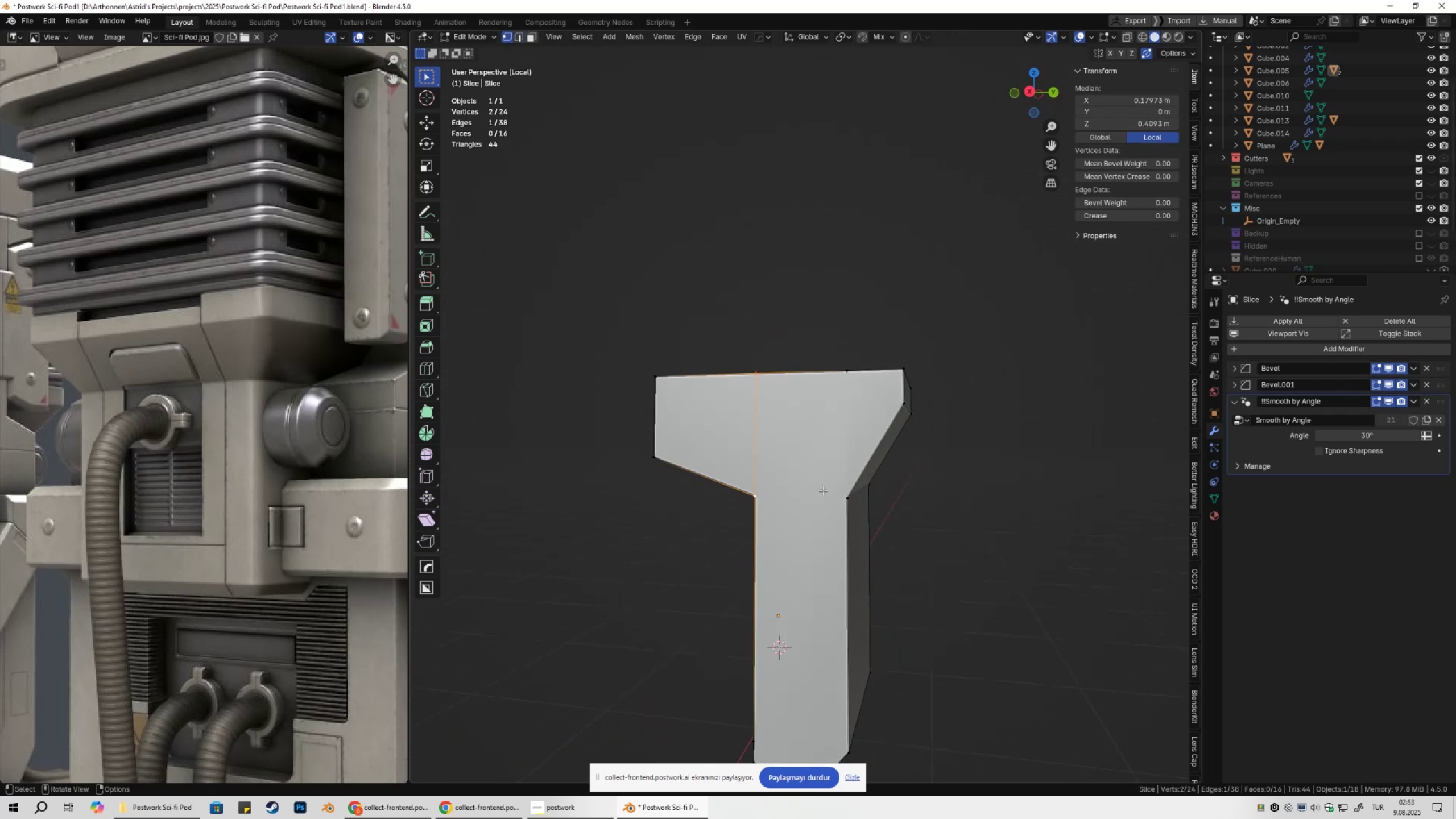 
left_click([842, 500])
 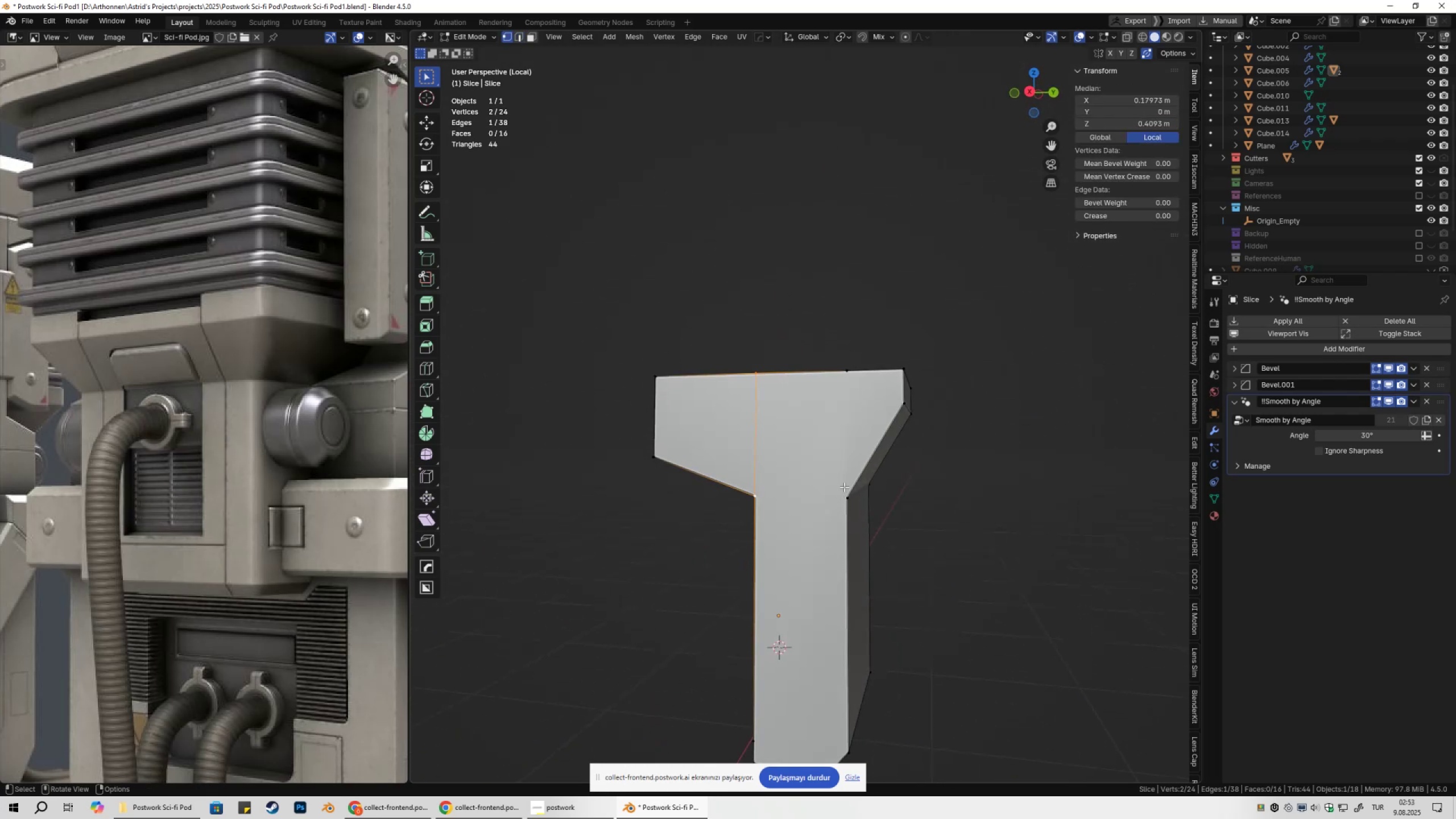 
key(Shift+ShiftLeft)
 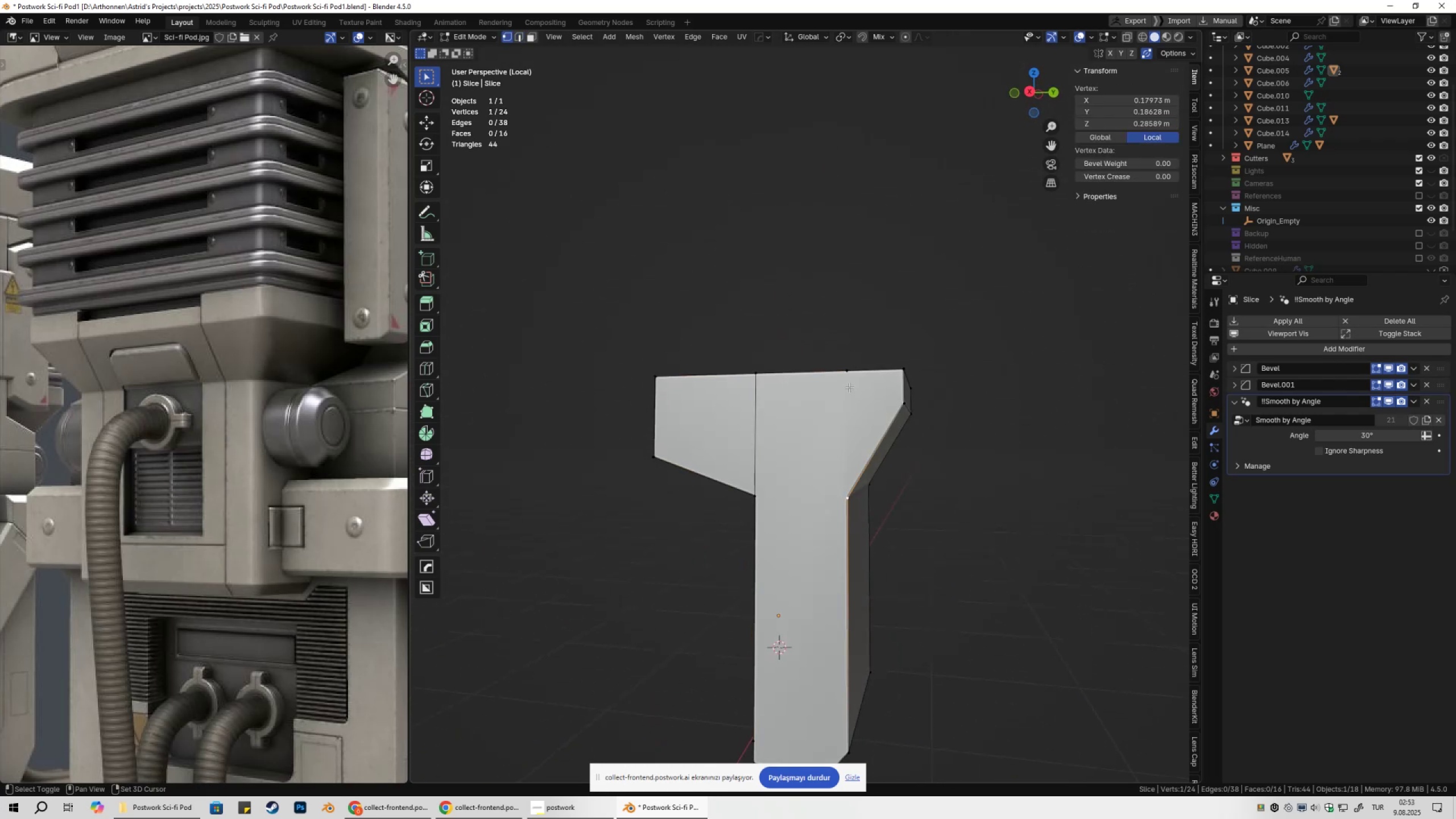 
double_click([849, 387])
 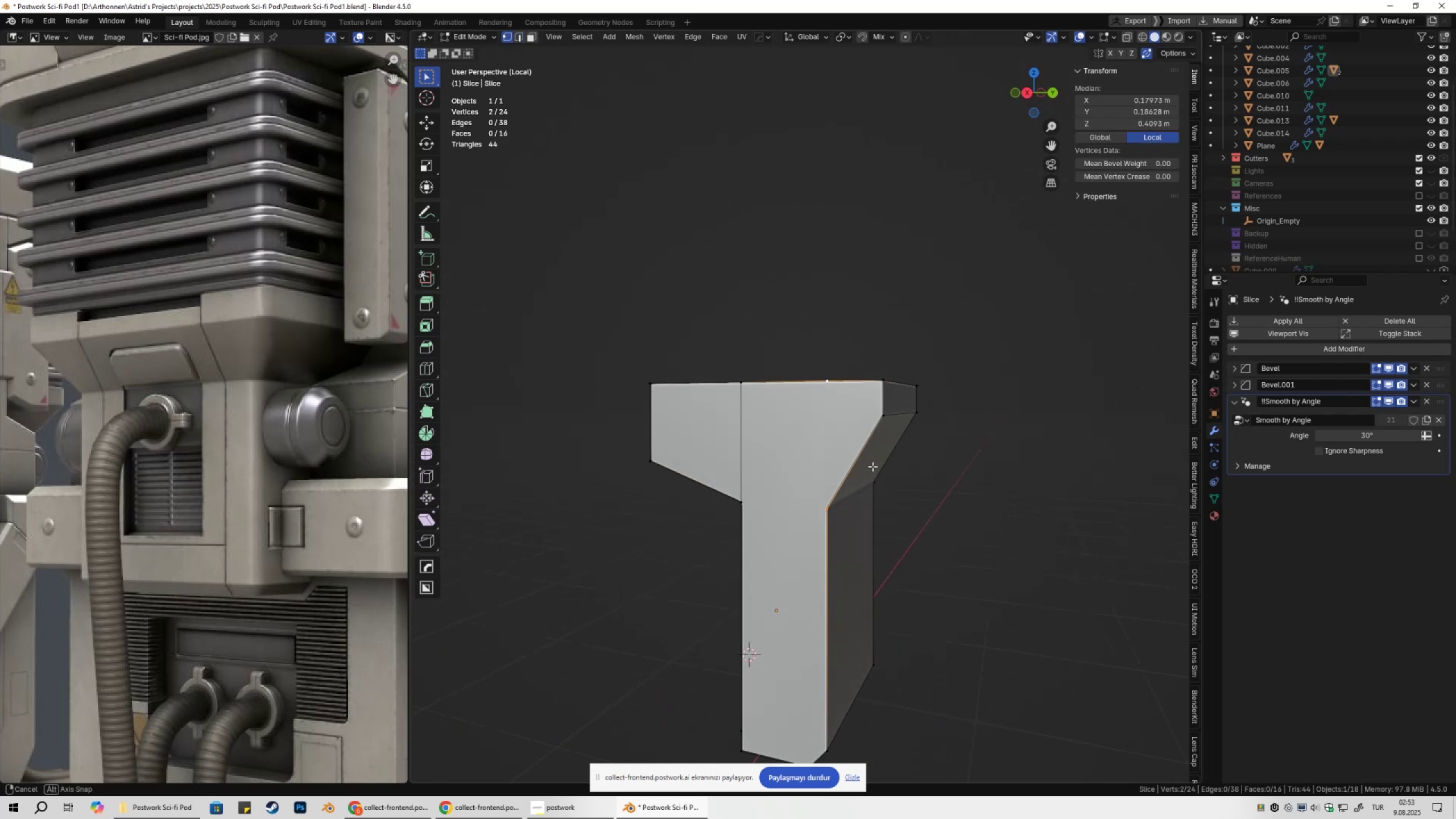 
key(J)
 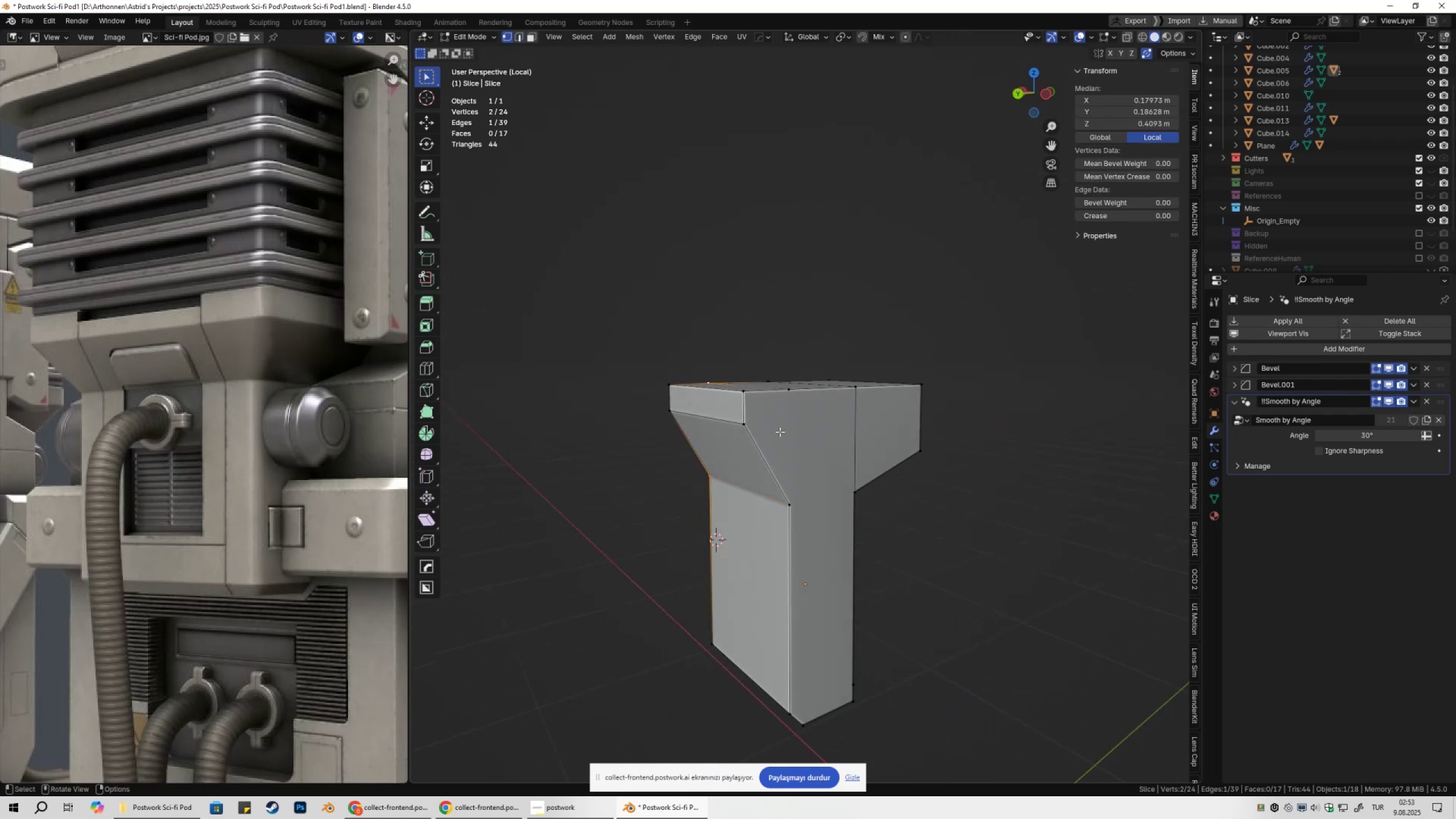 
left_click([791, 406])
 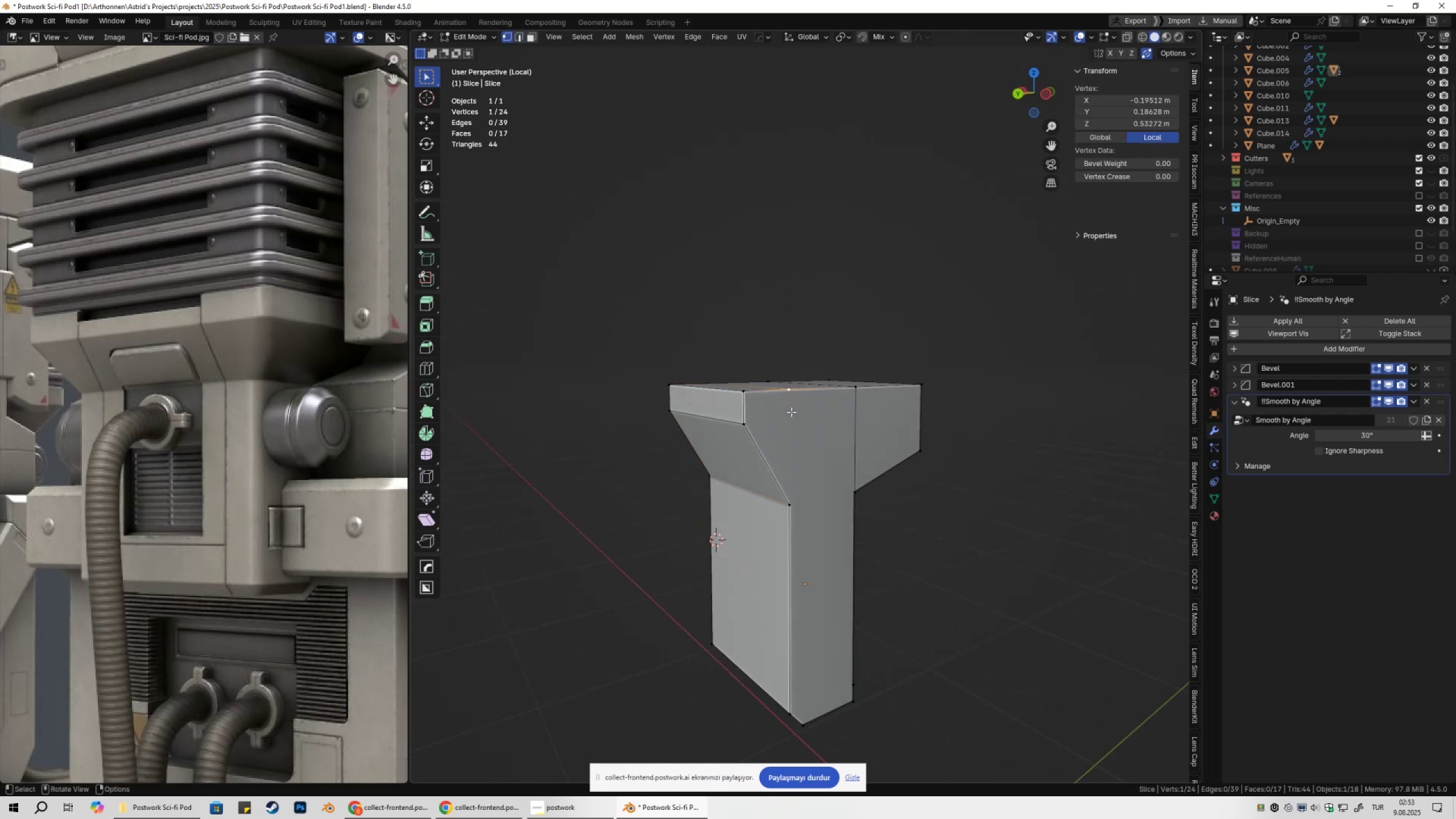 
hold_key(key=ShiftLeft, duration=0.41)
 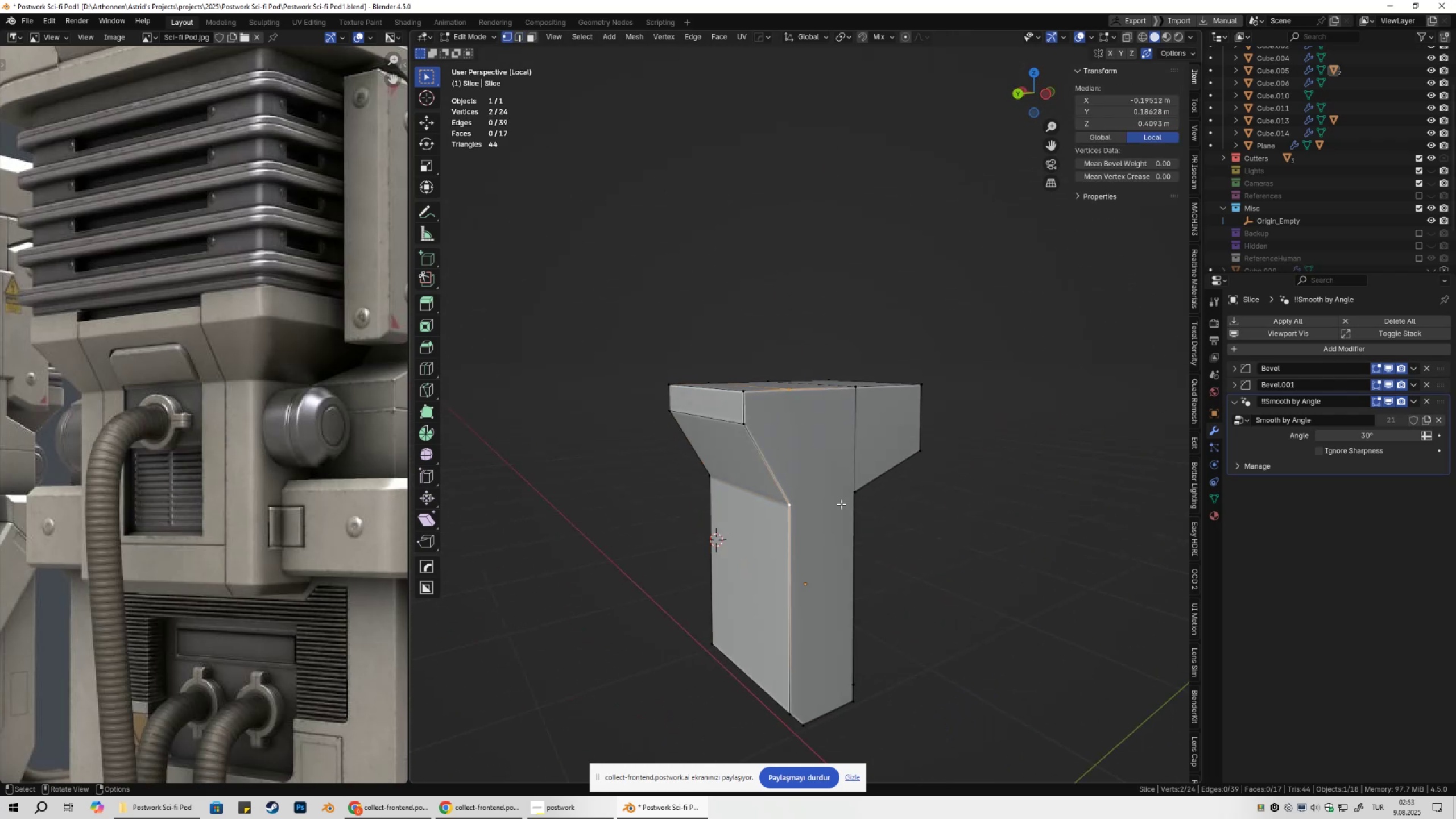 
key(J)
 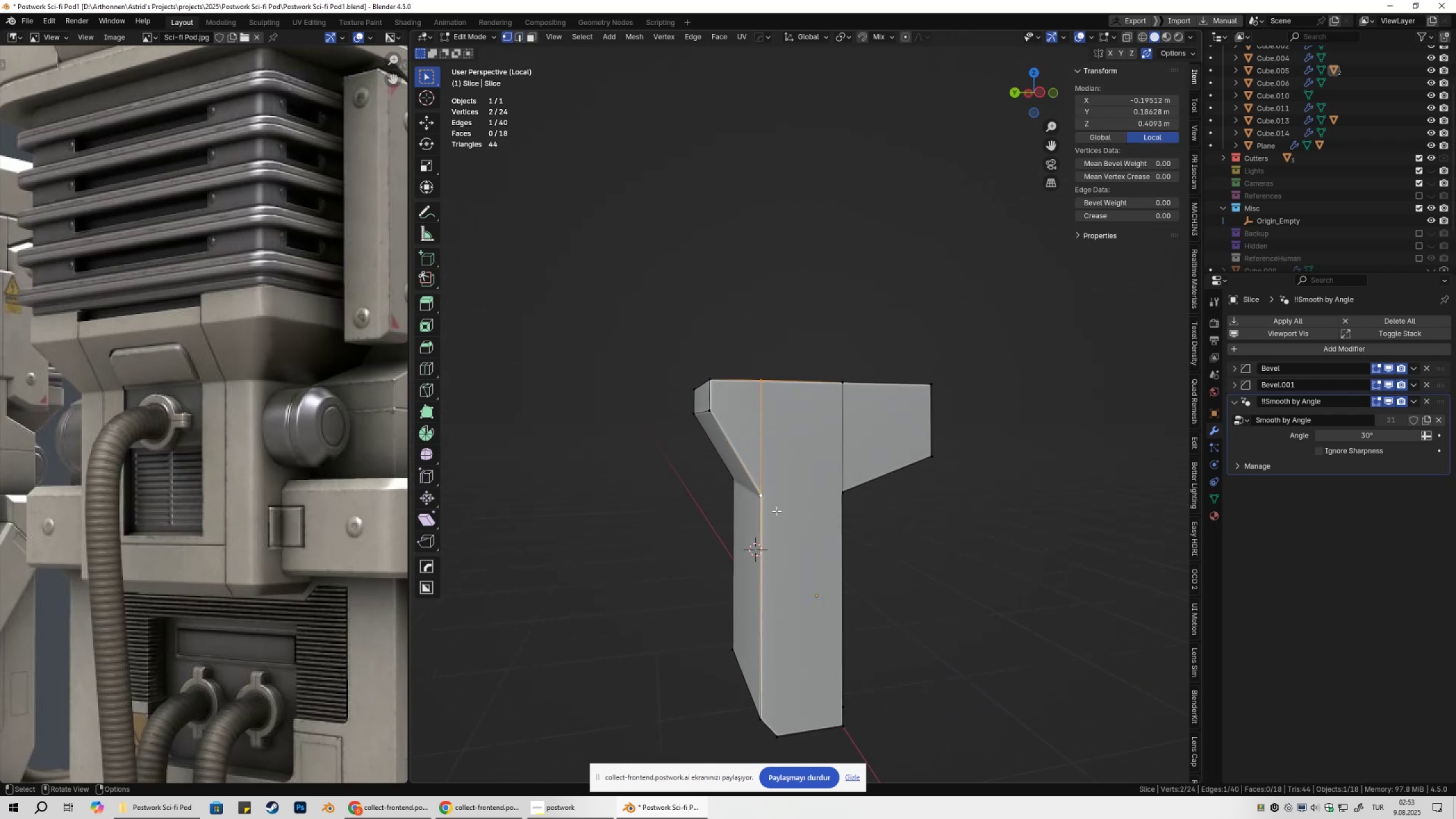 
left_click([840, 502])
 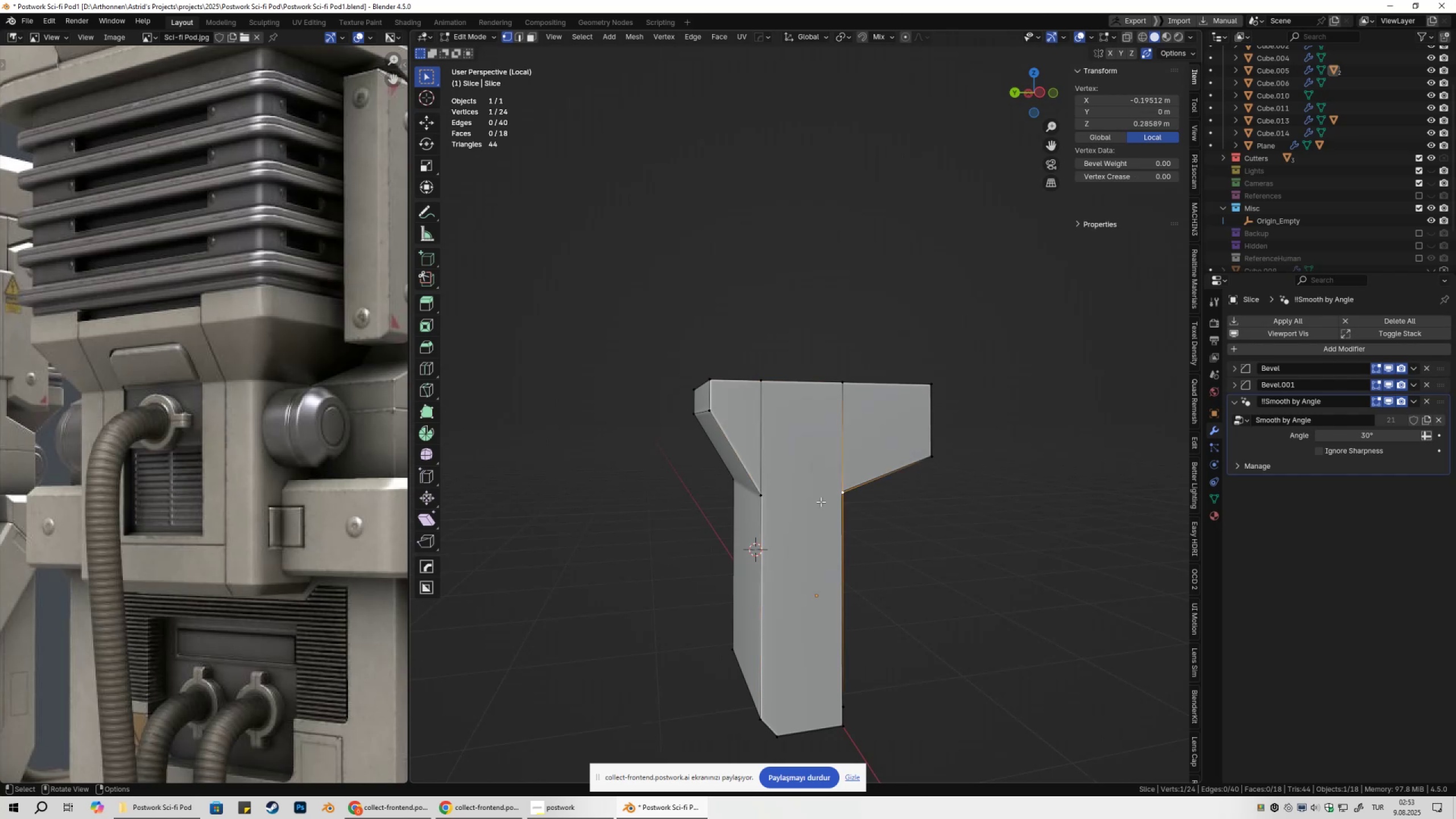 
key(Shift+ShiftLeft)
 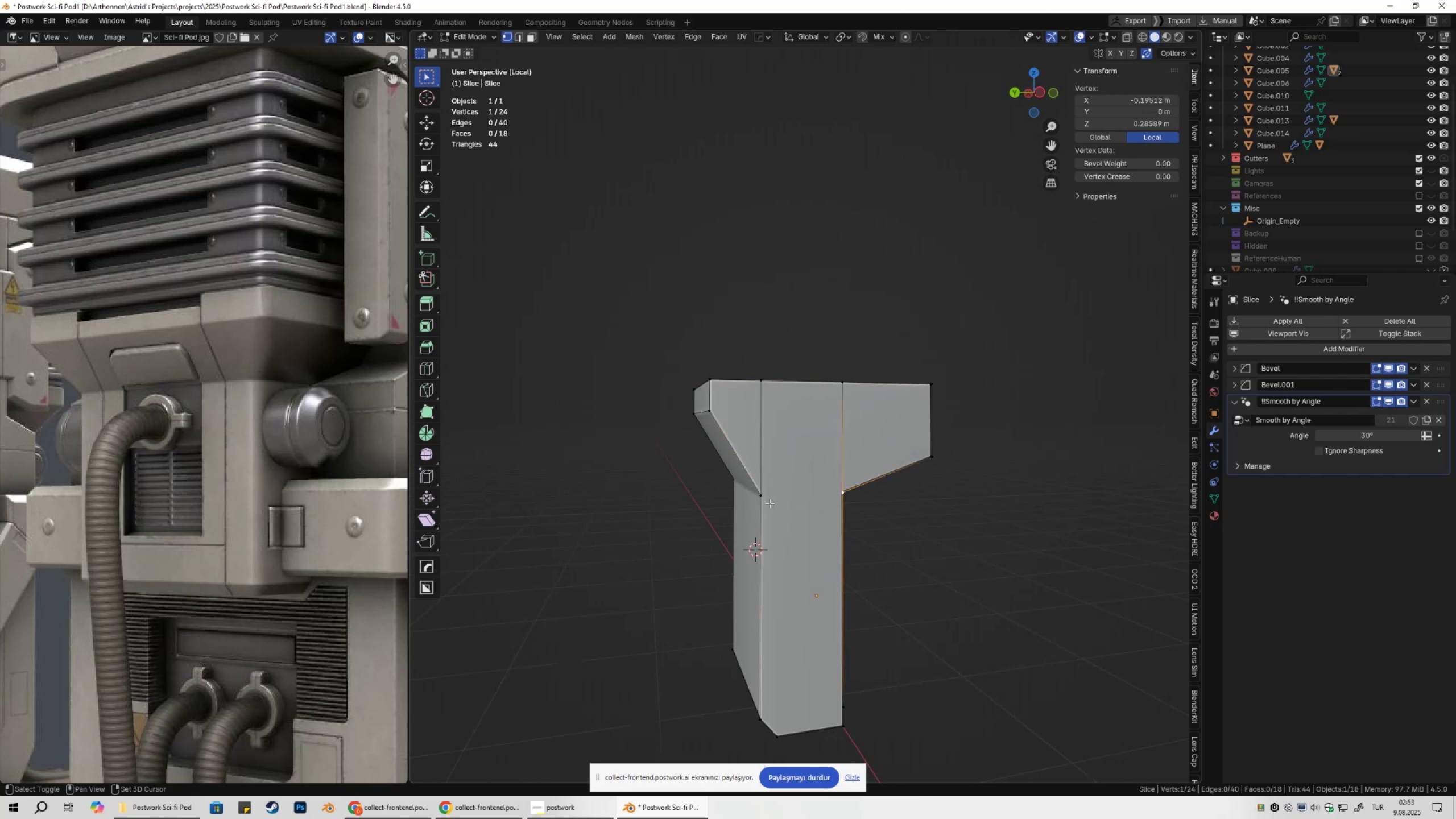 
double_click([770, 503])
 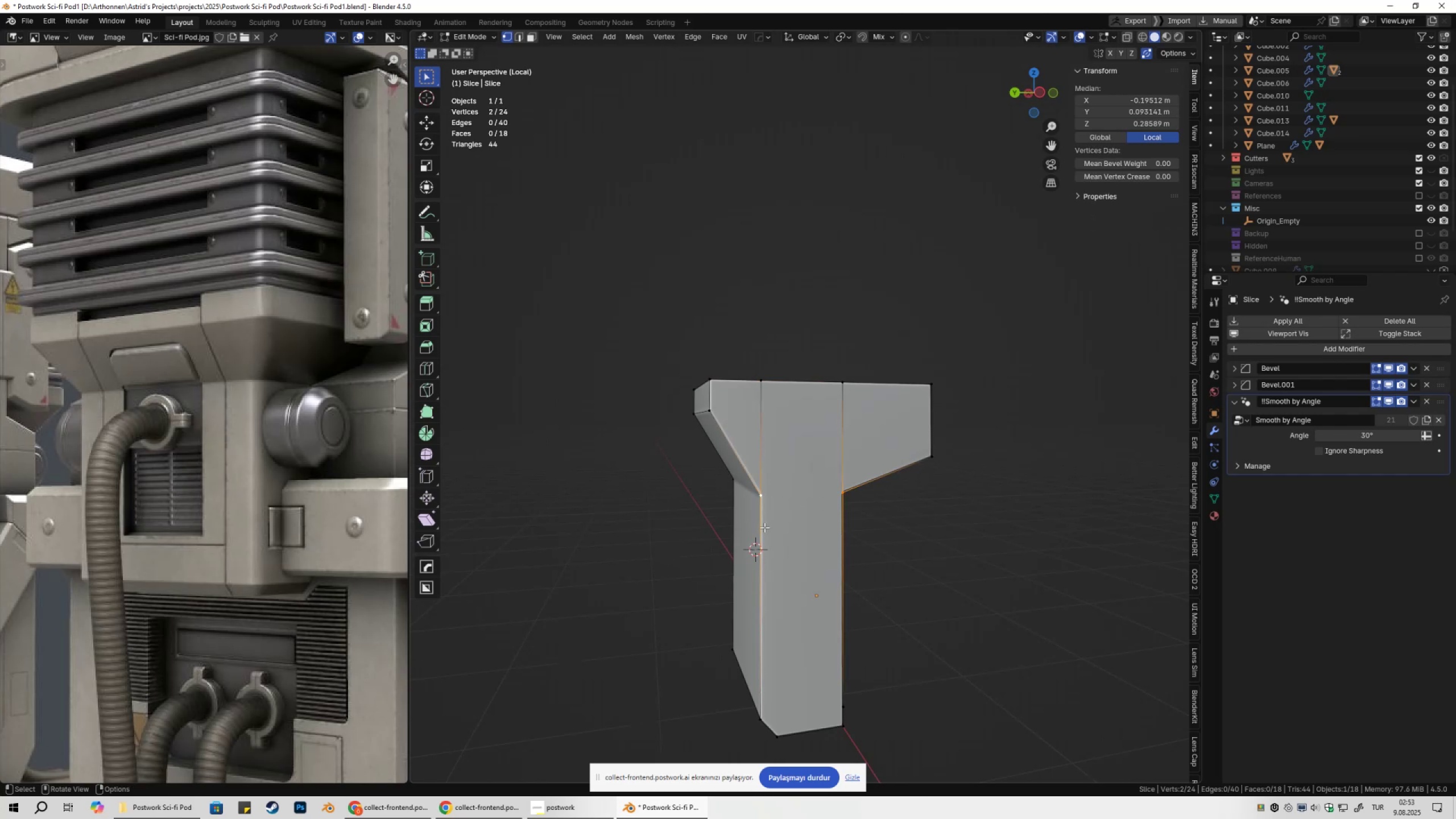 
key(J)
 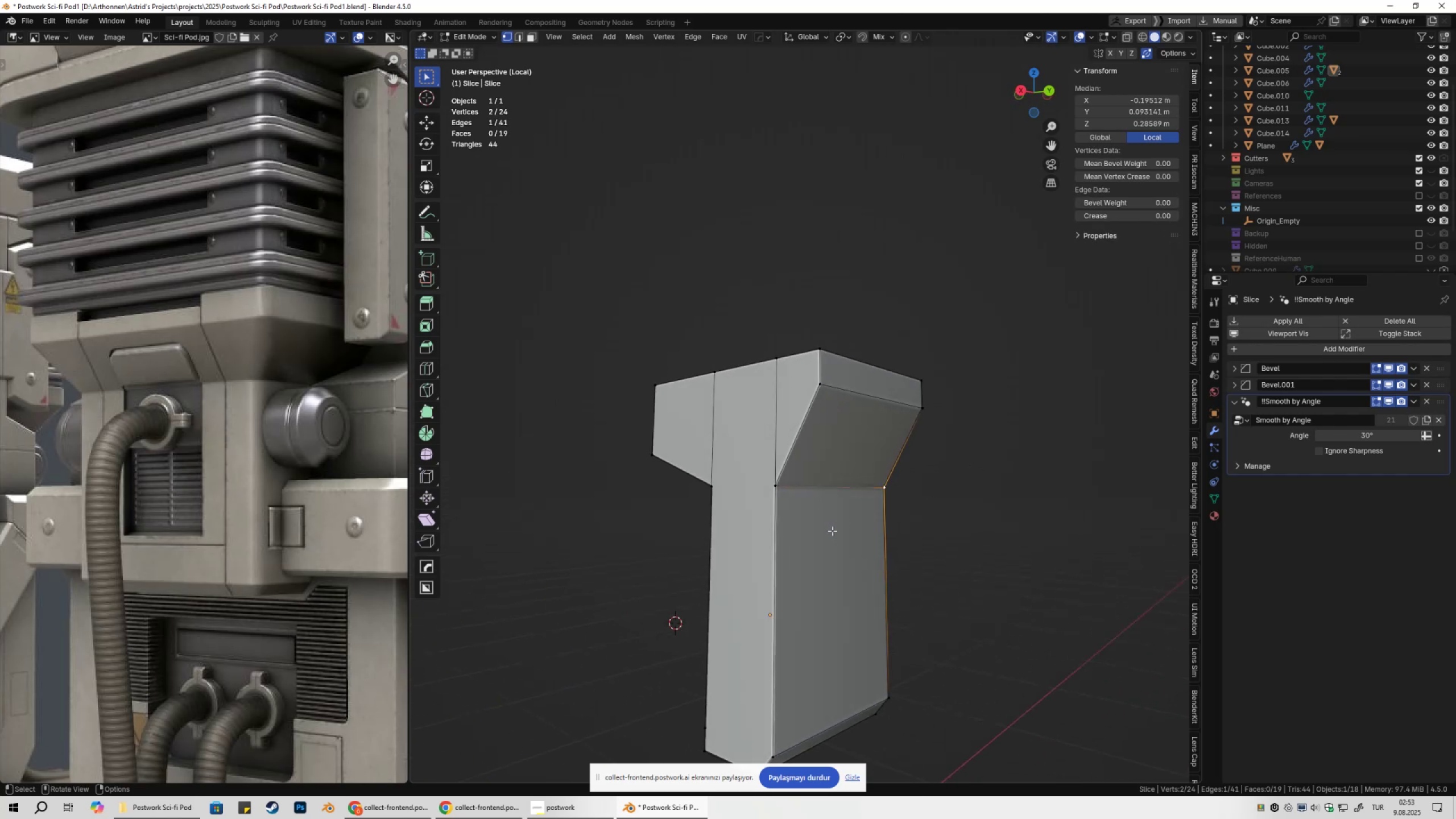 
left_click([777, 500])
 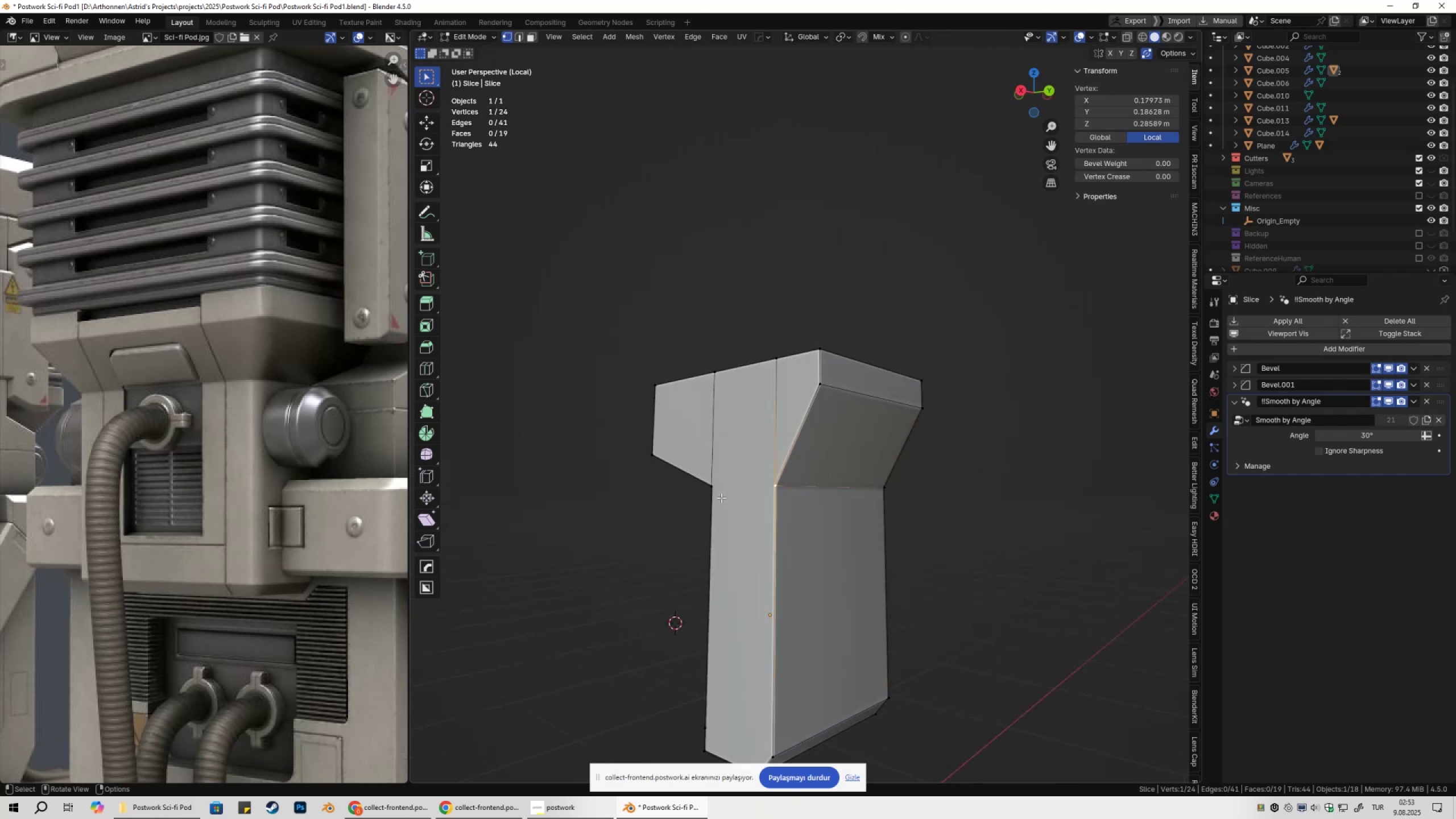 
hold_key(key=ShiftLeft, duration=0.33)
left_click([712, 496])
 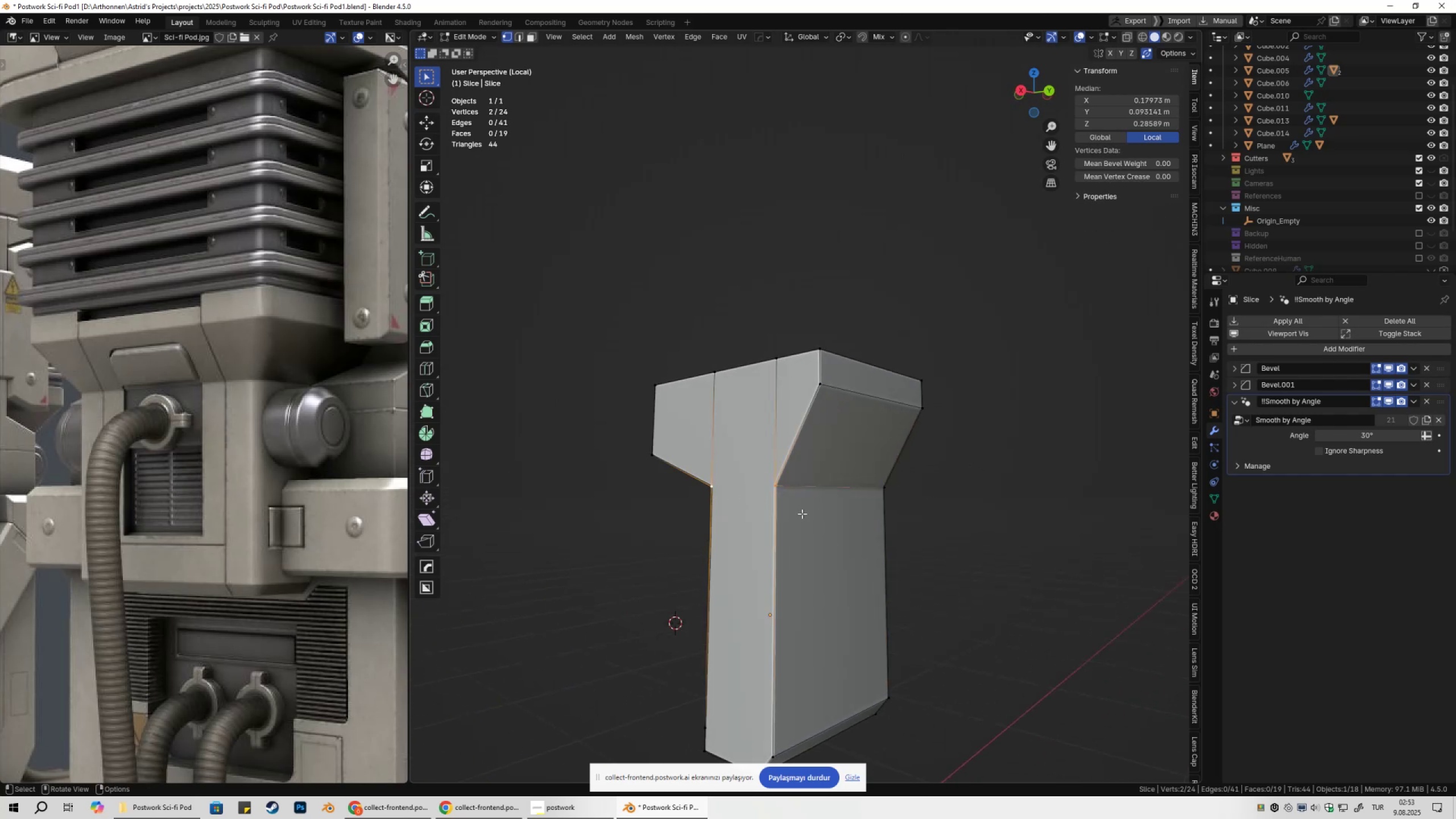 
key(J)
 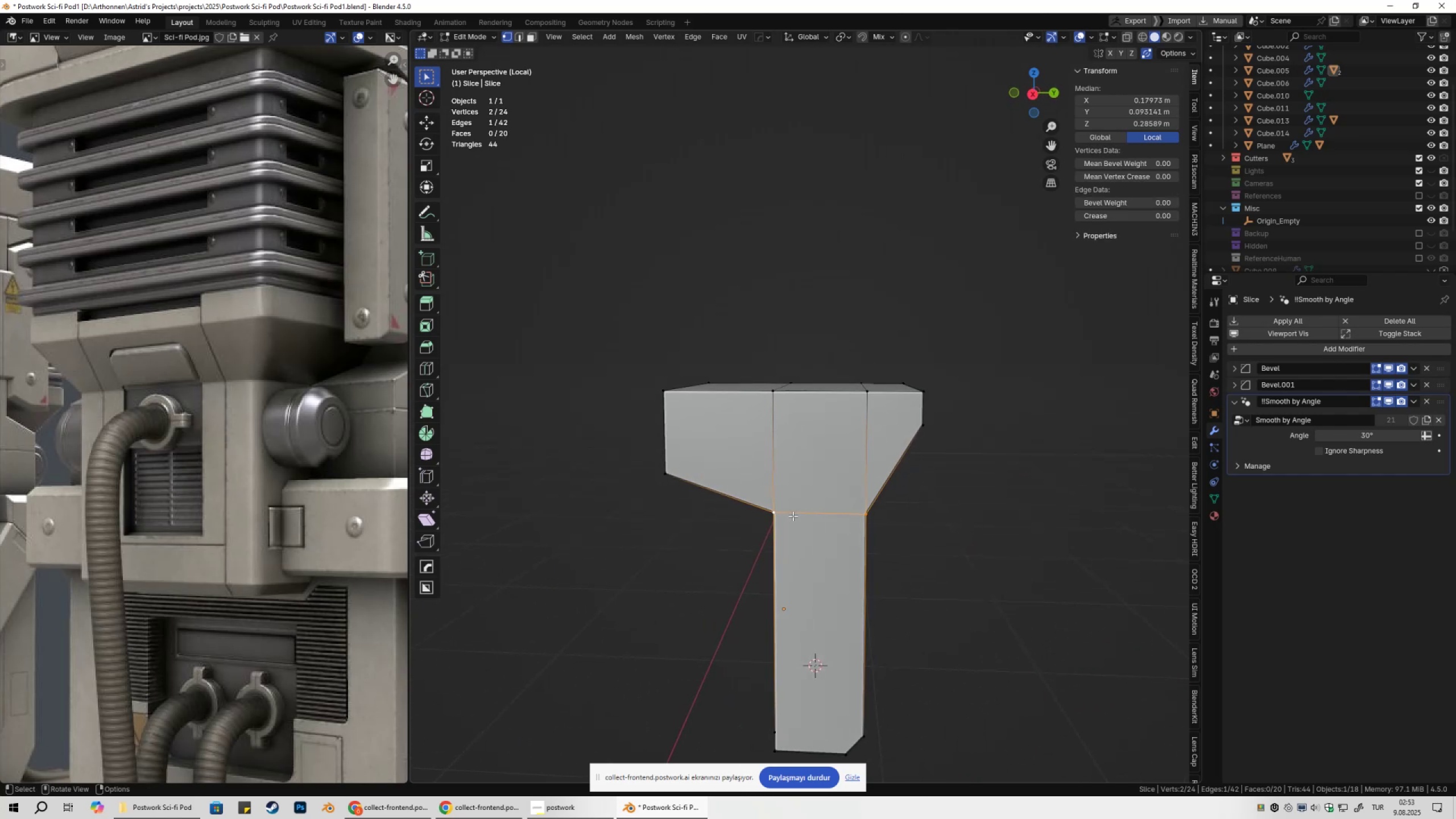 
key(Tab)
 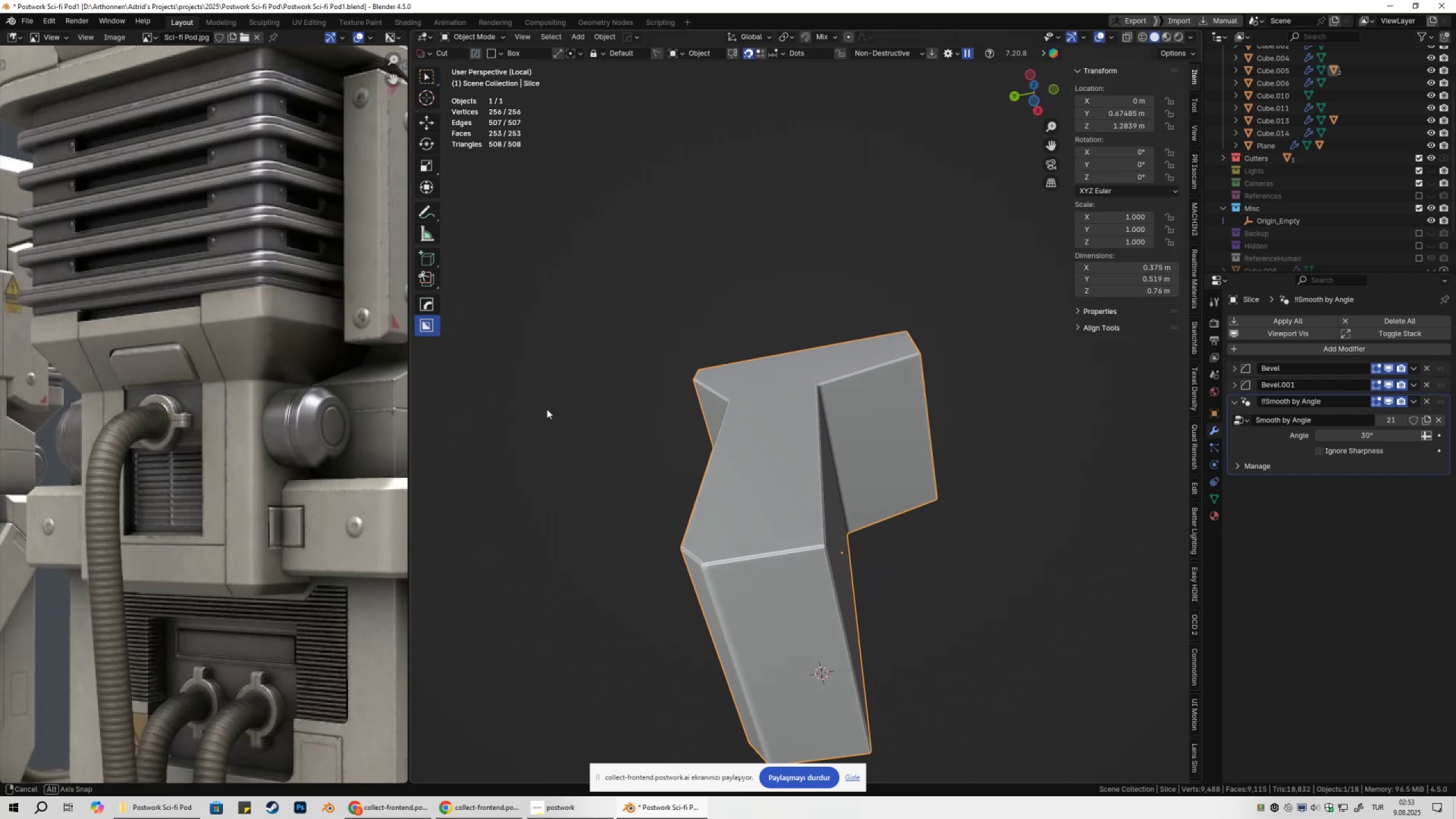 
key(Tab)
 